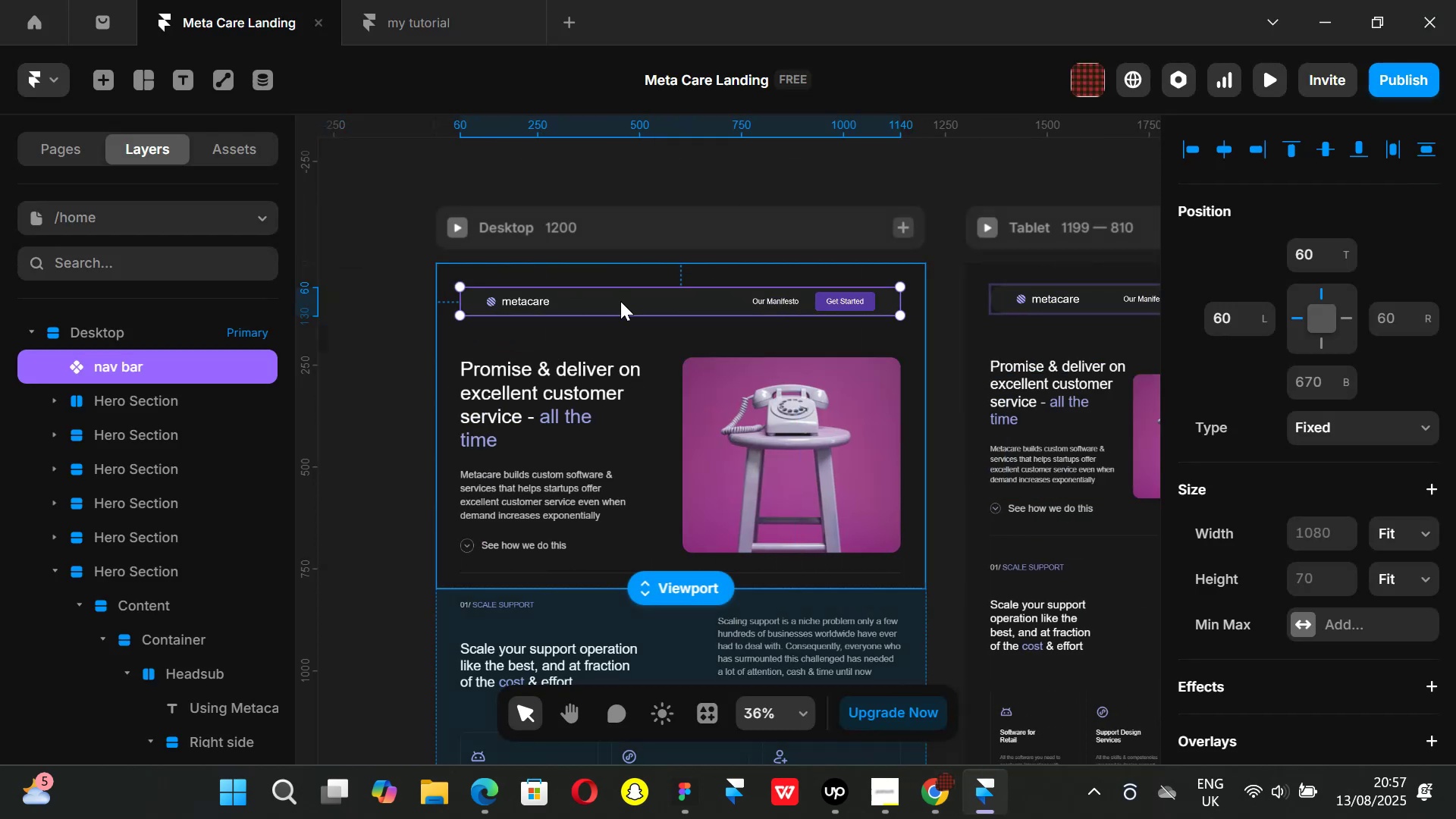 
double_click([620, 301])
 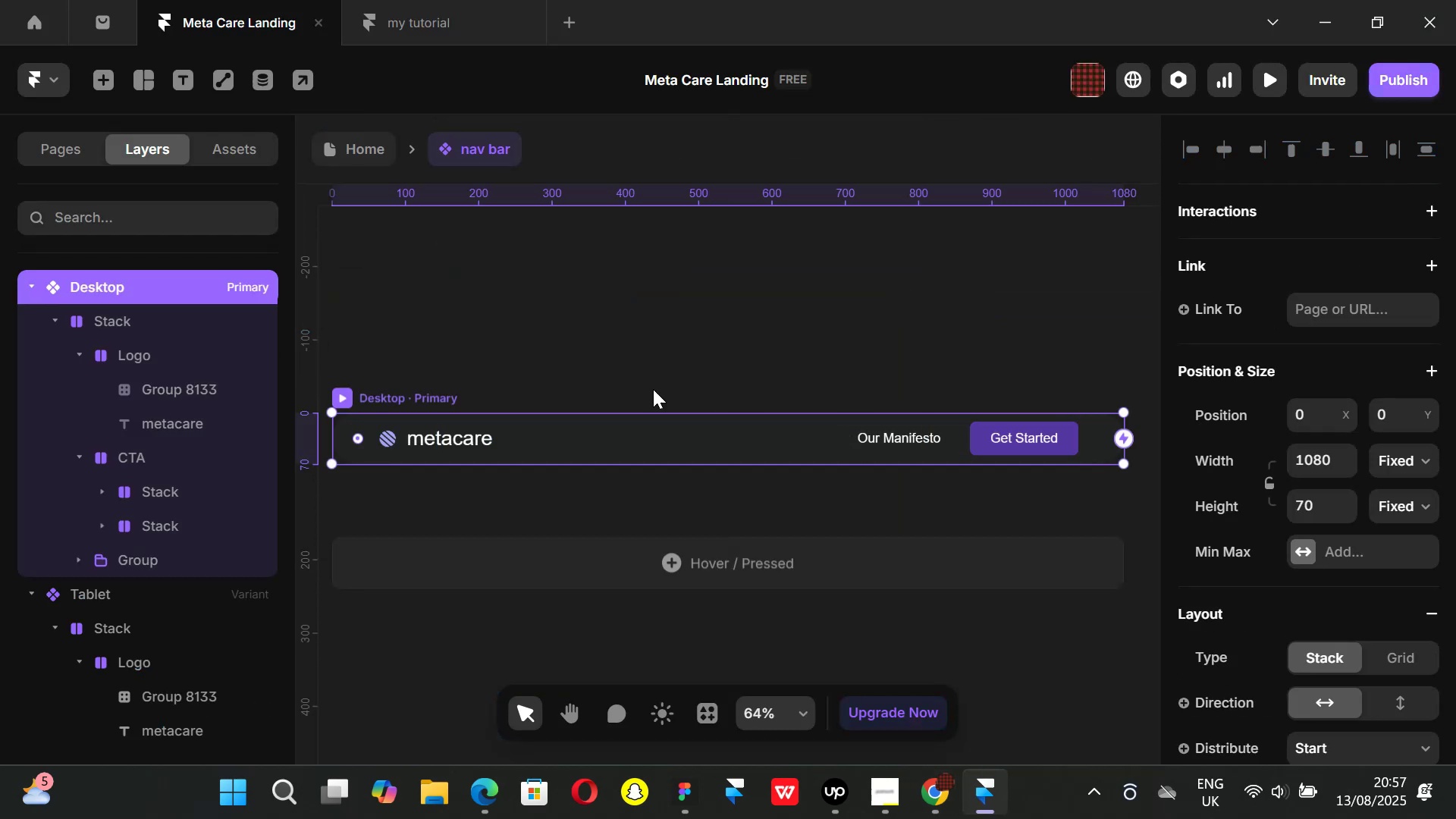 
hold_key(key=ControlLeft, duration=1.13)
scroll: coordinate [643, 369], scroll_direction: down, amount: 2.0
 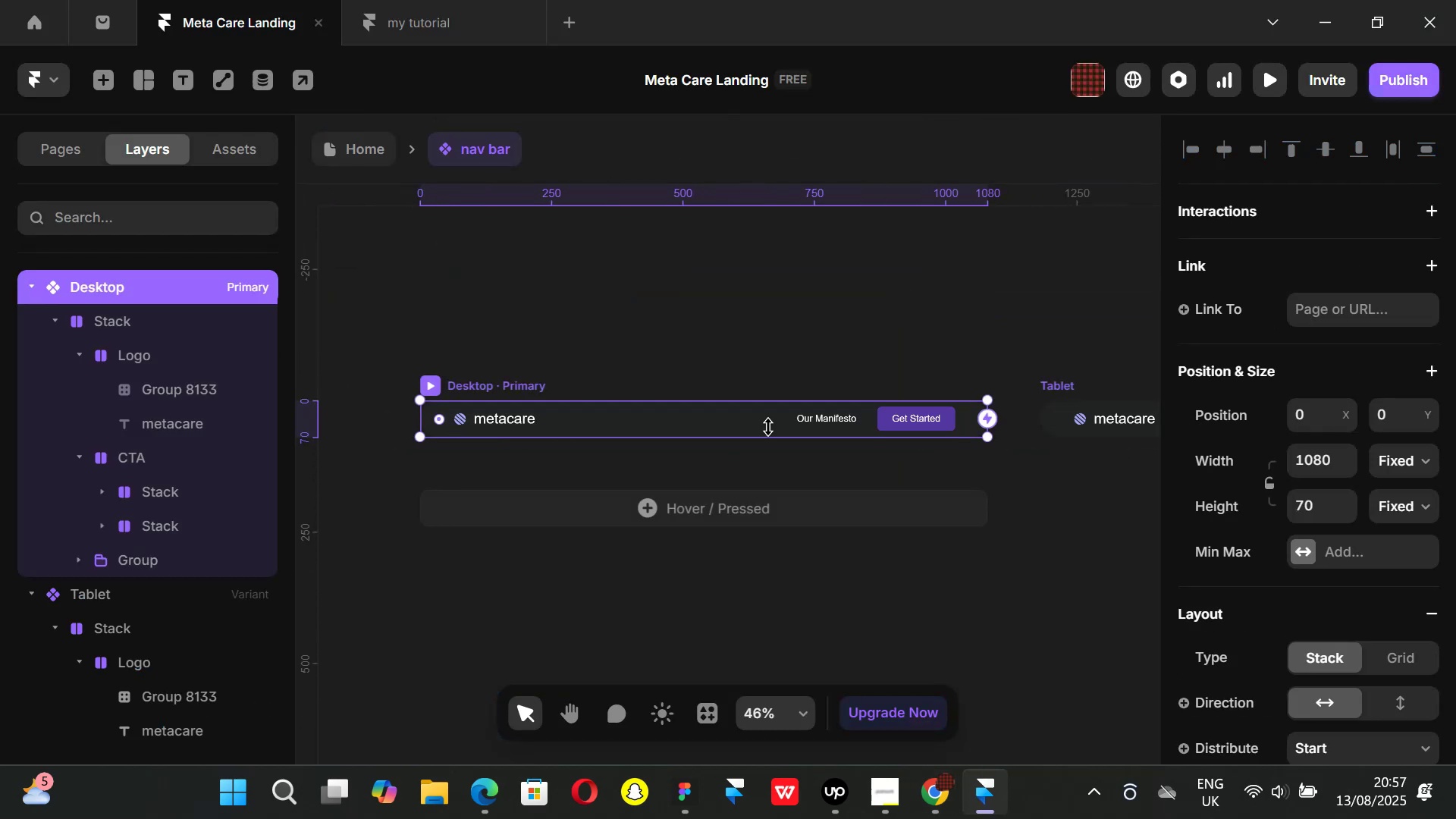 
mouse_move([1250, 489])
 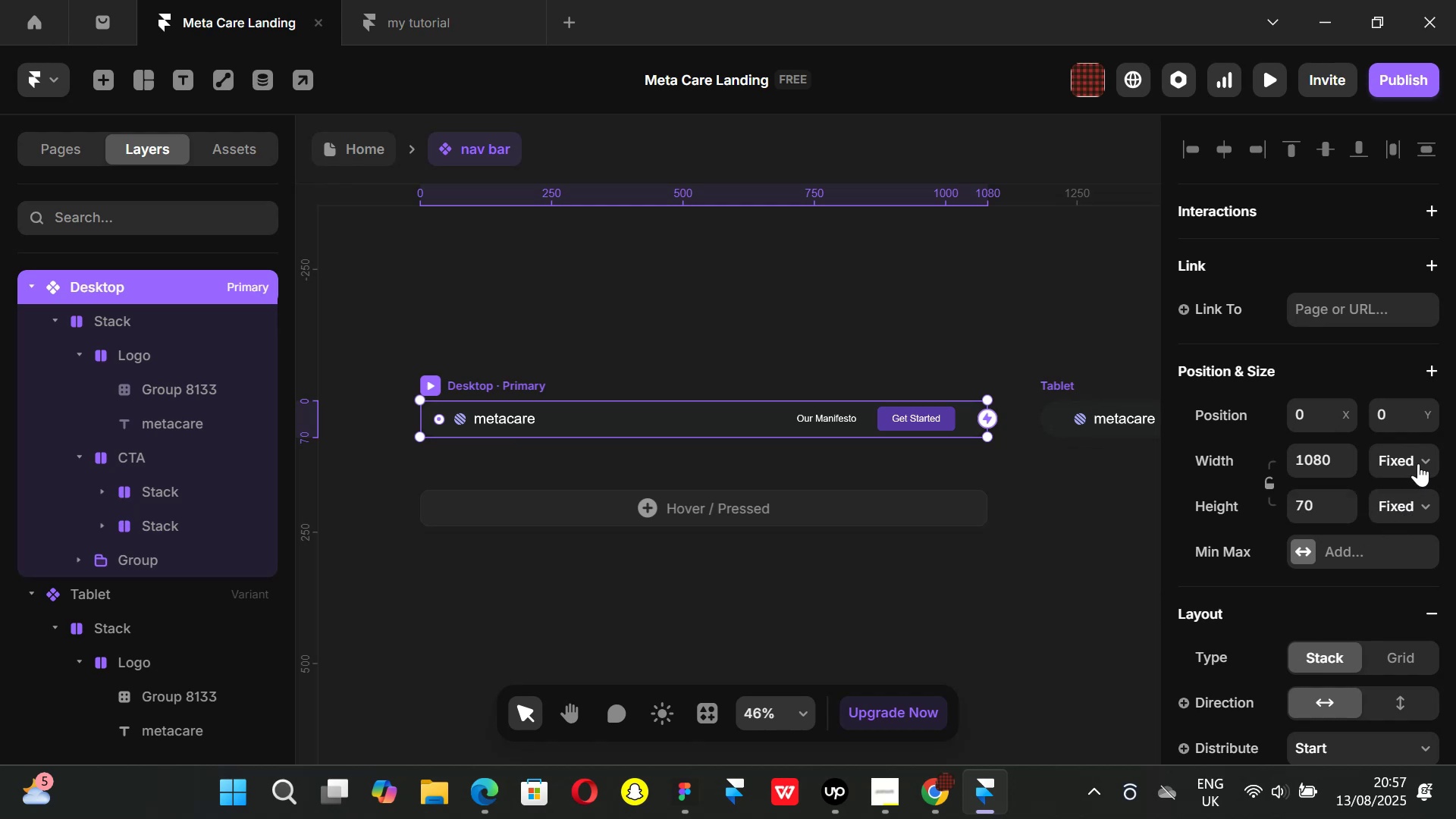 
left_click([1418, 464])
 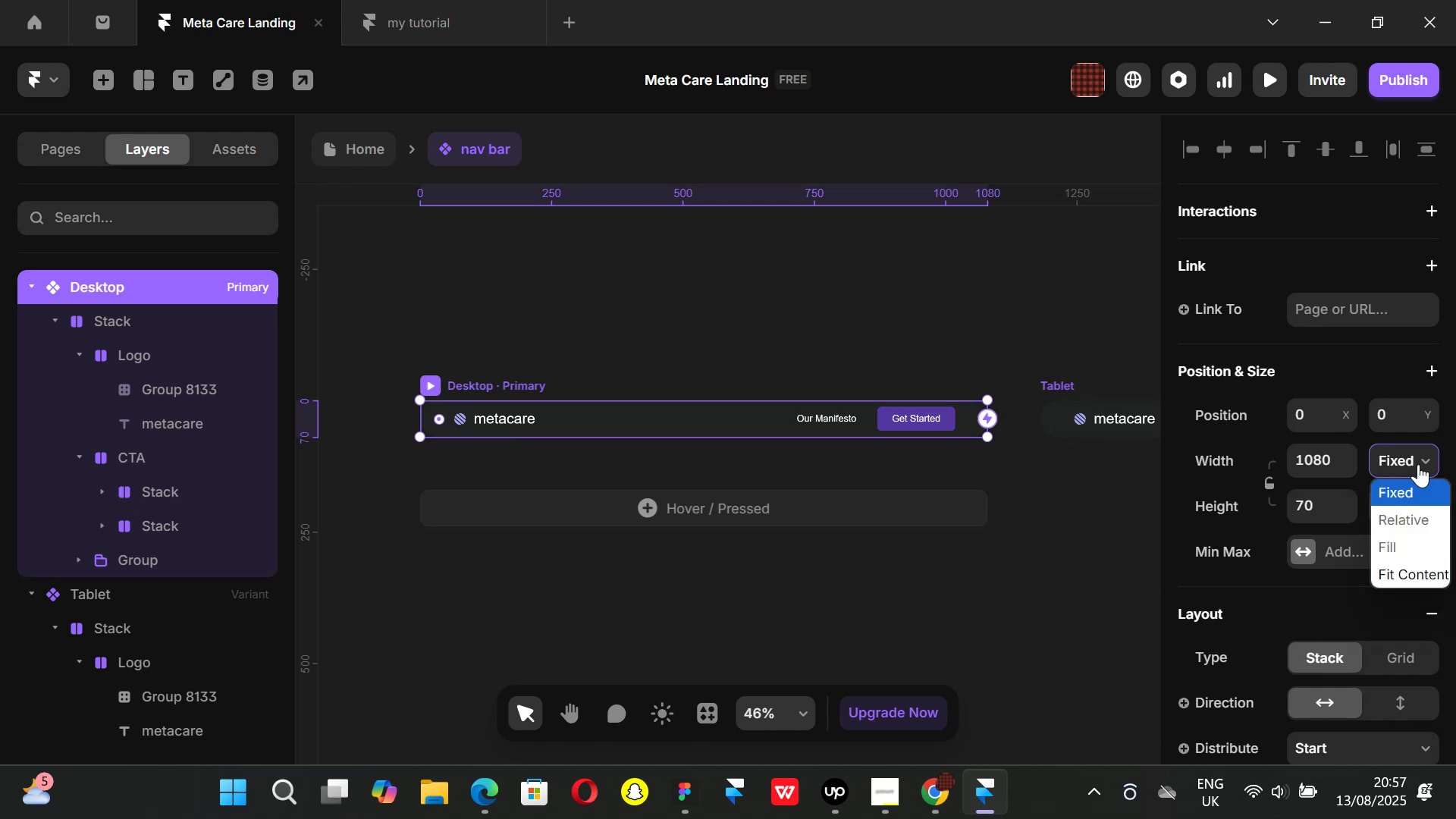 
left_click([1417, 579])
 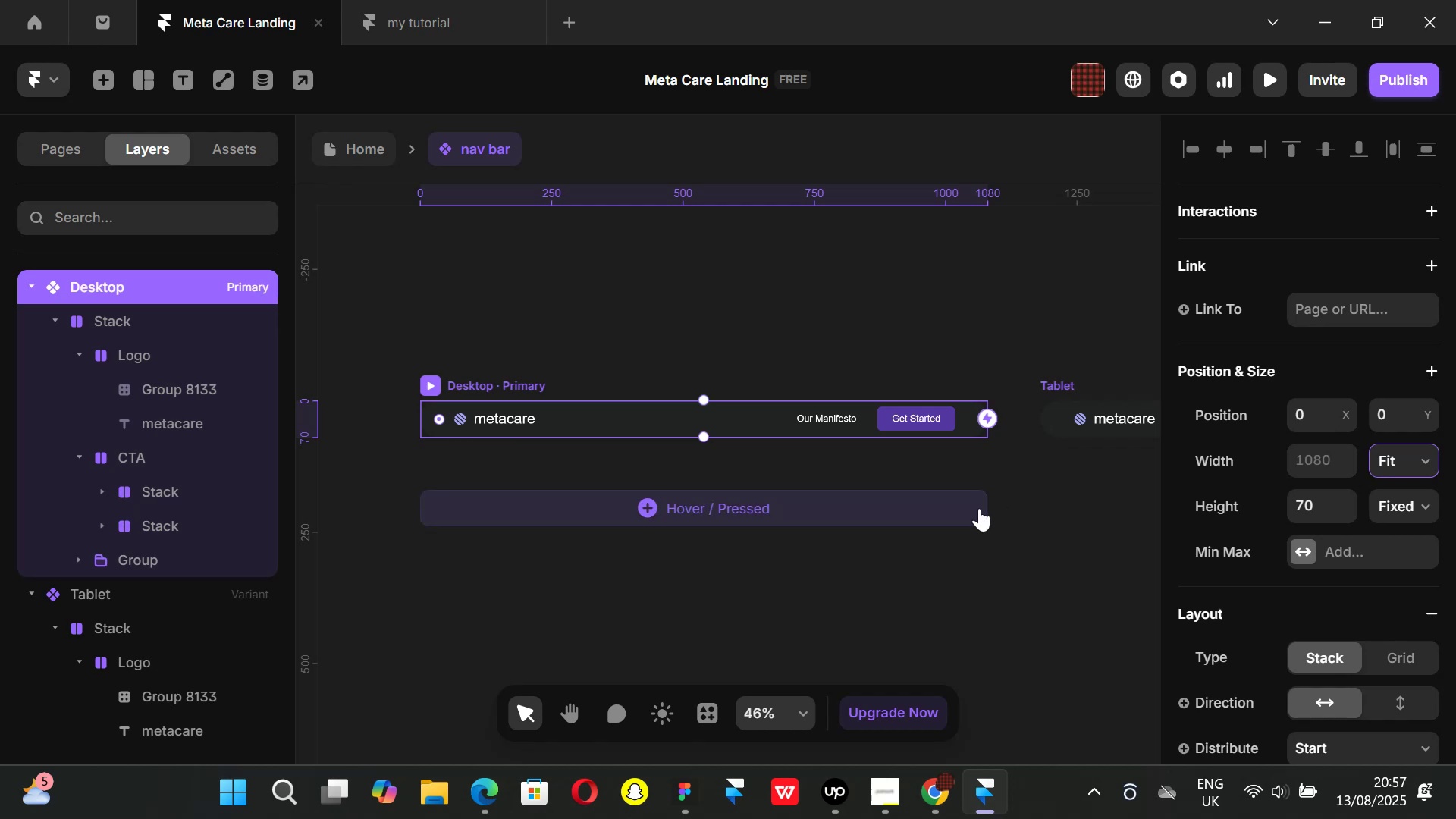 
hold_key(key=ShiftLeft, duration=0.51)
scroll: coordinate [978, 508], scroll_direction: down, amount: 5.0
 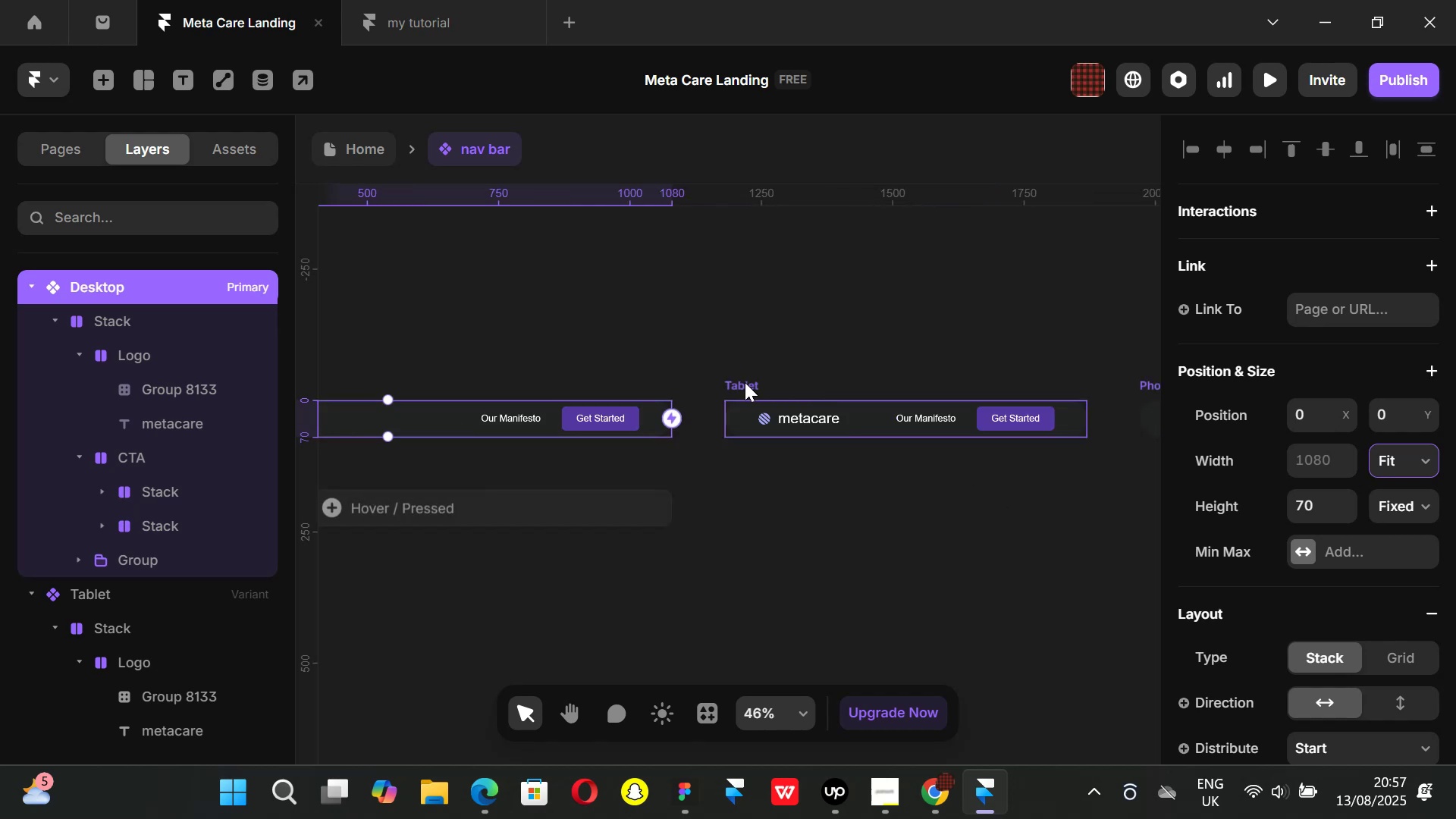 
left_click([743, 383])
 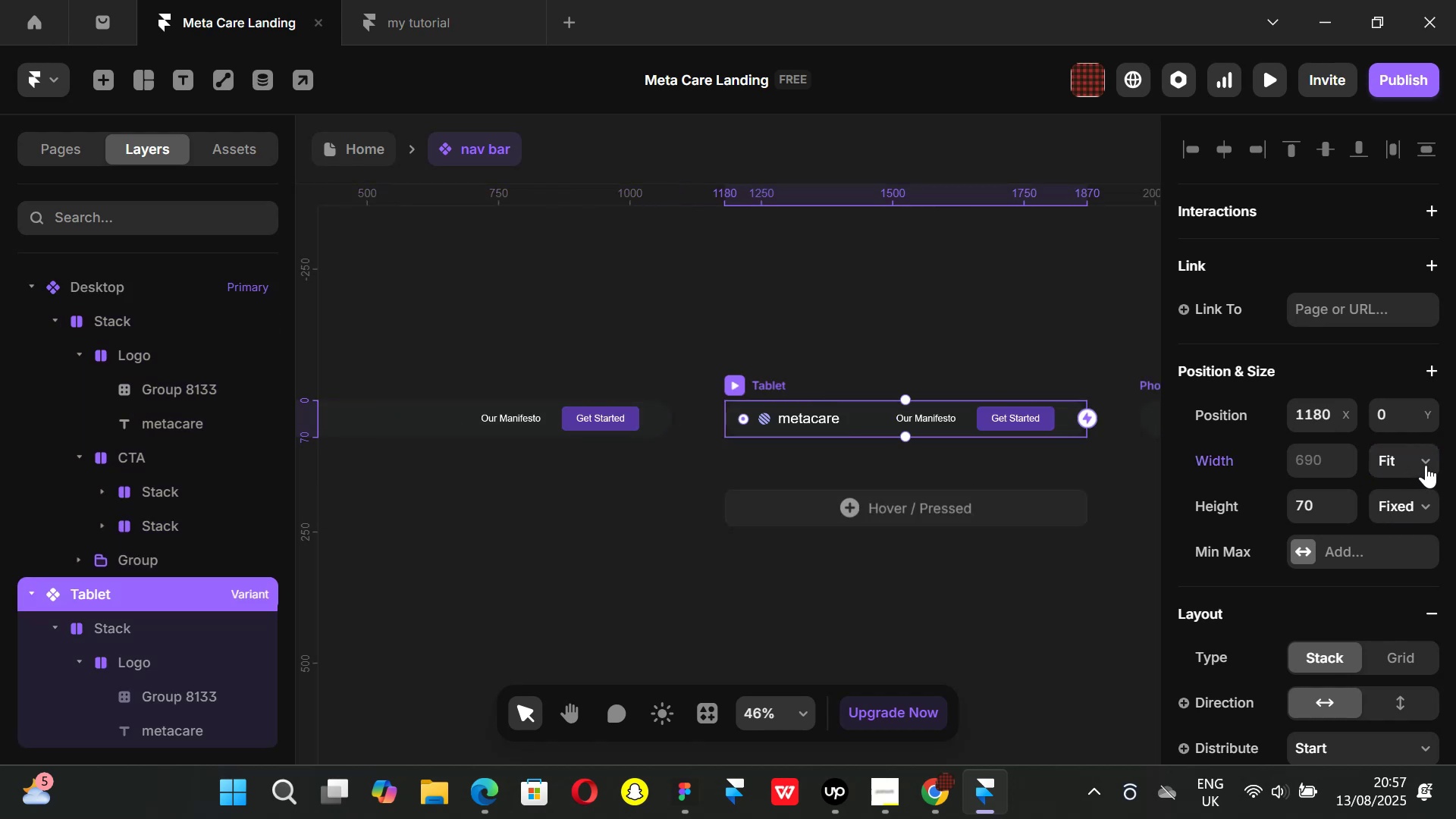 
left_click([1426, 464])
 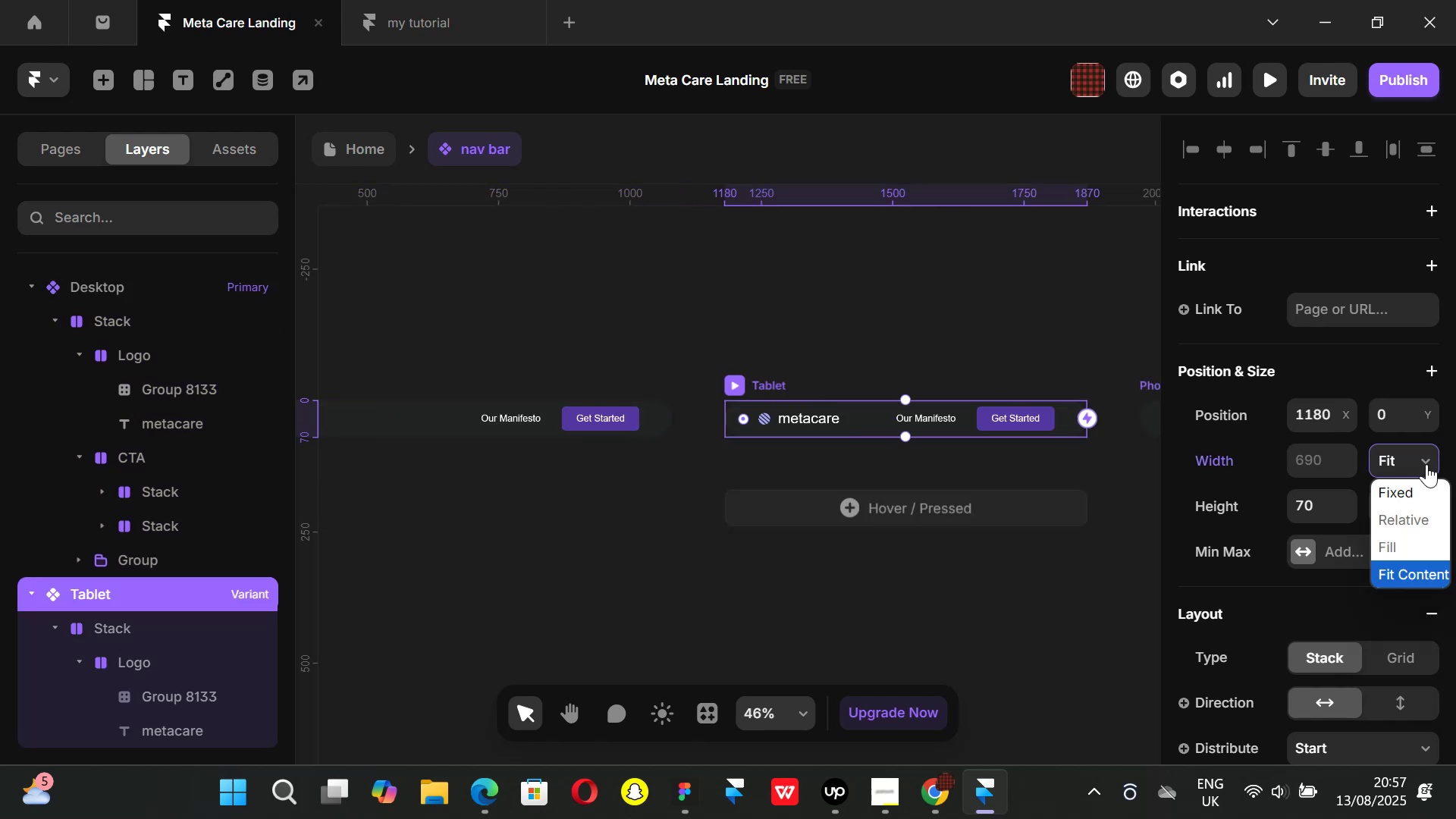 
left_click([1426, 464])
 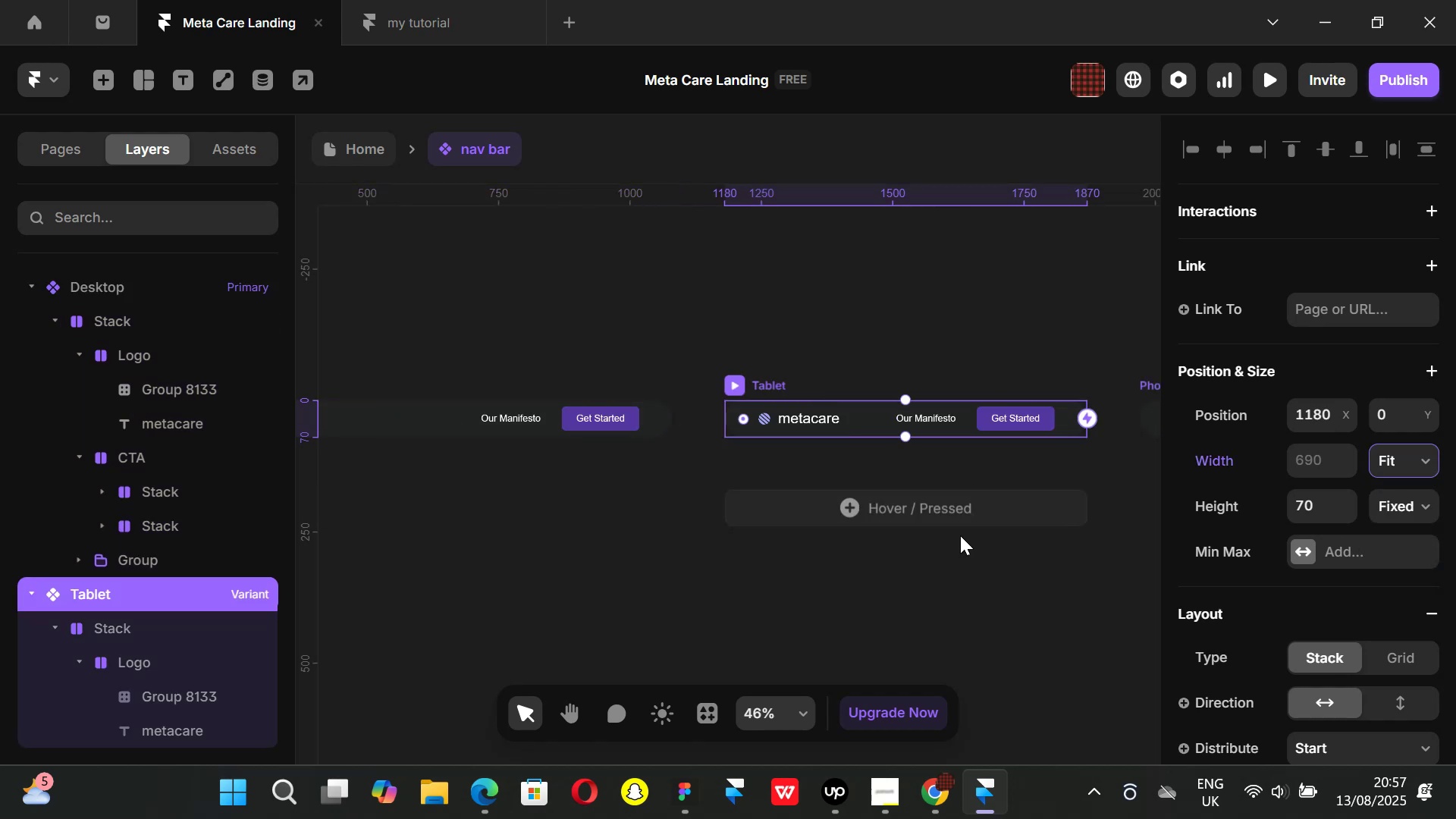 
hold_key(key=ShiftLeft, duration=0.39)
scroll: coordinate [952, 536], scroll_direction: down, amount: 5.0
 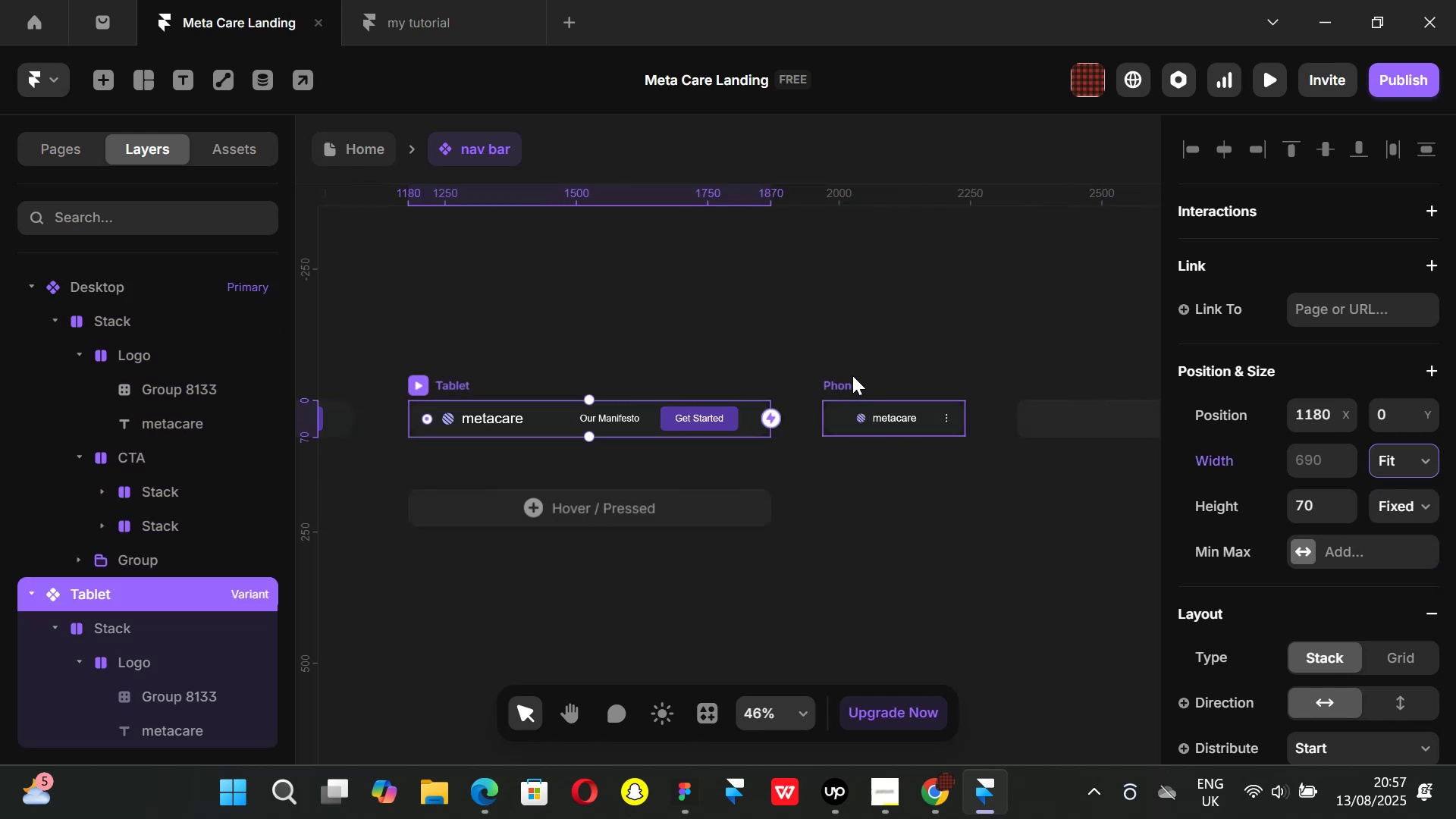 
left_click([847, 381])
 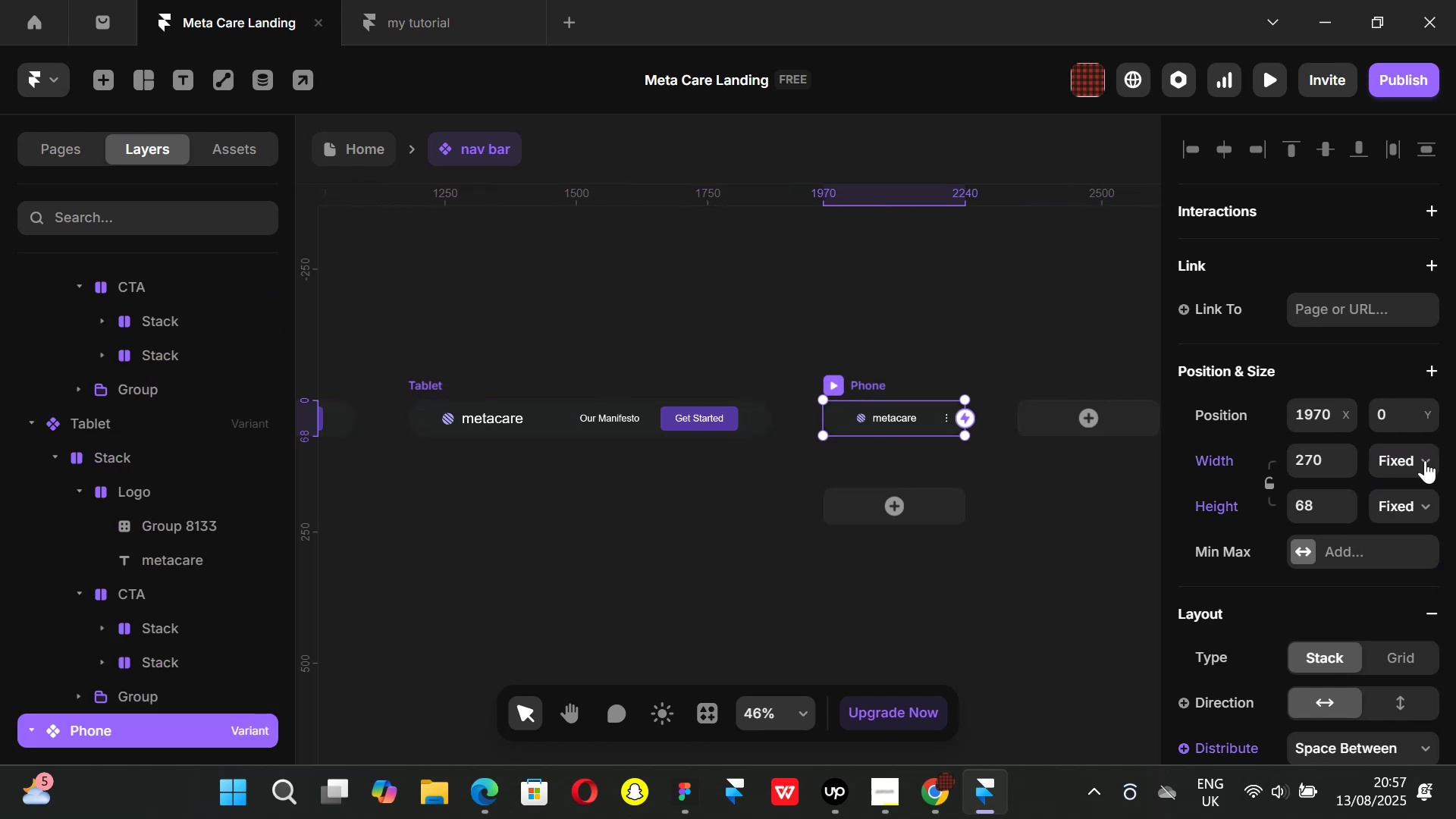 
left_click([1425, 460])
 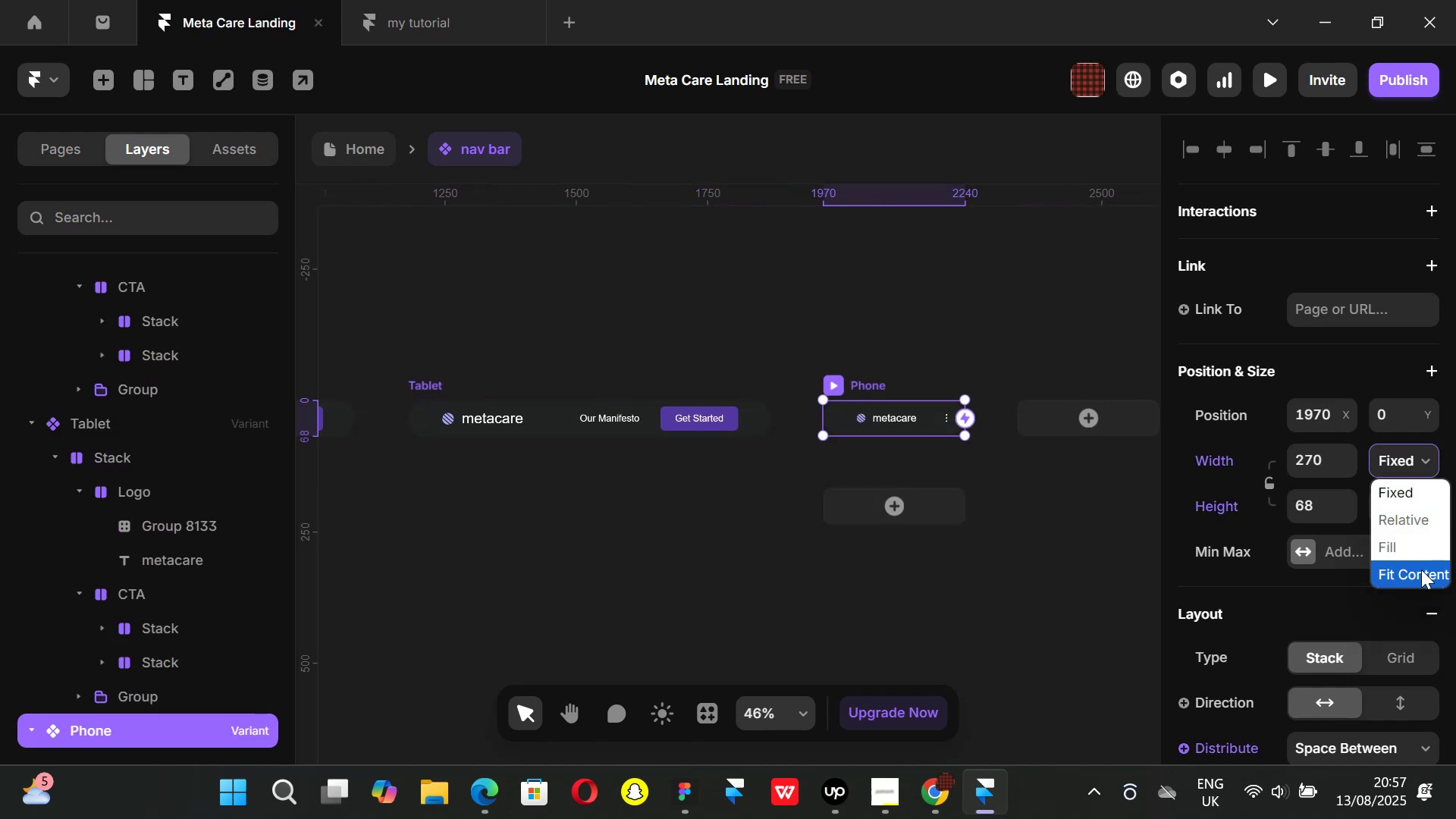 
left_click([1421, 570])
 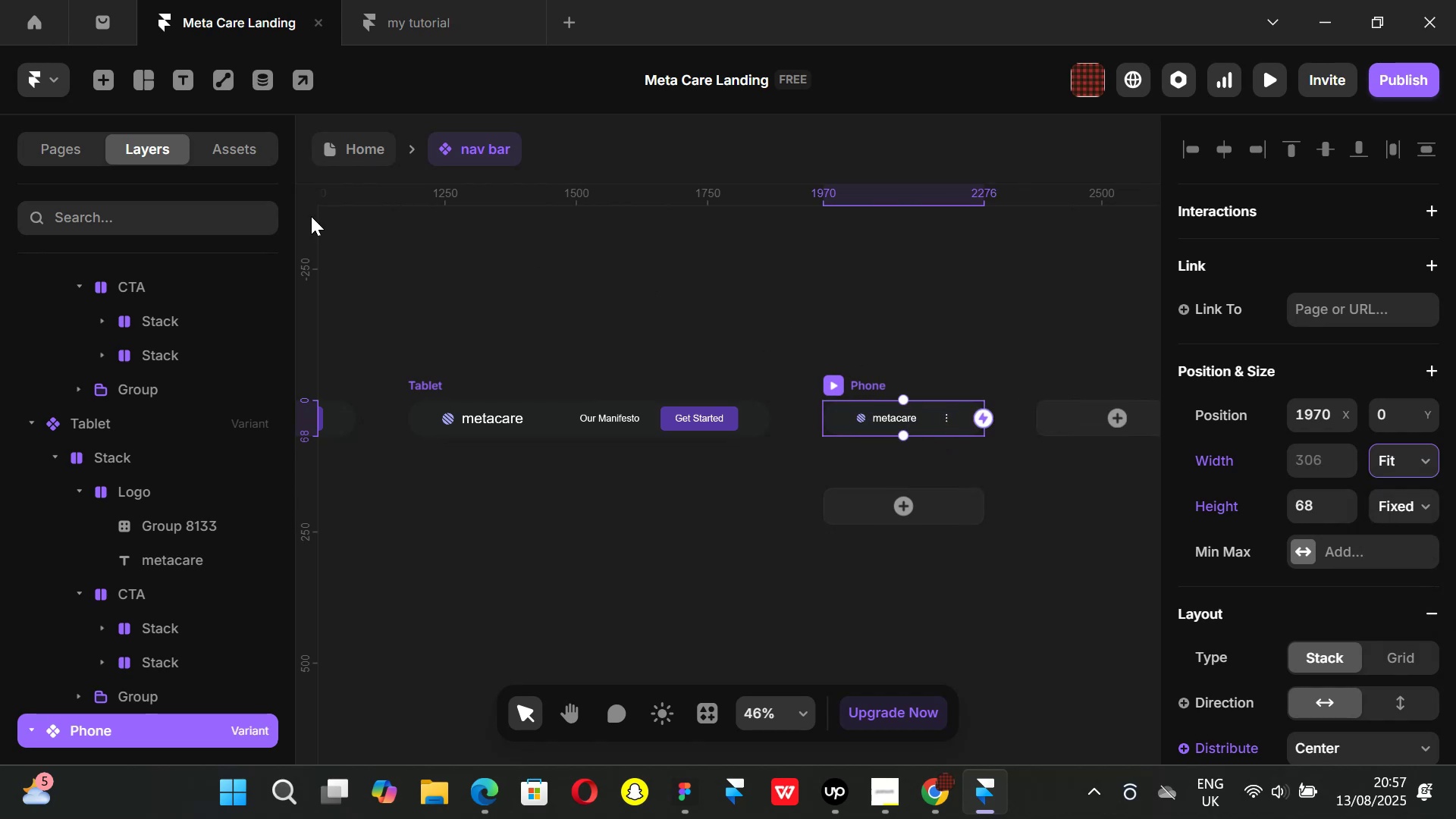 
left_click([347, 149])
 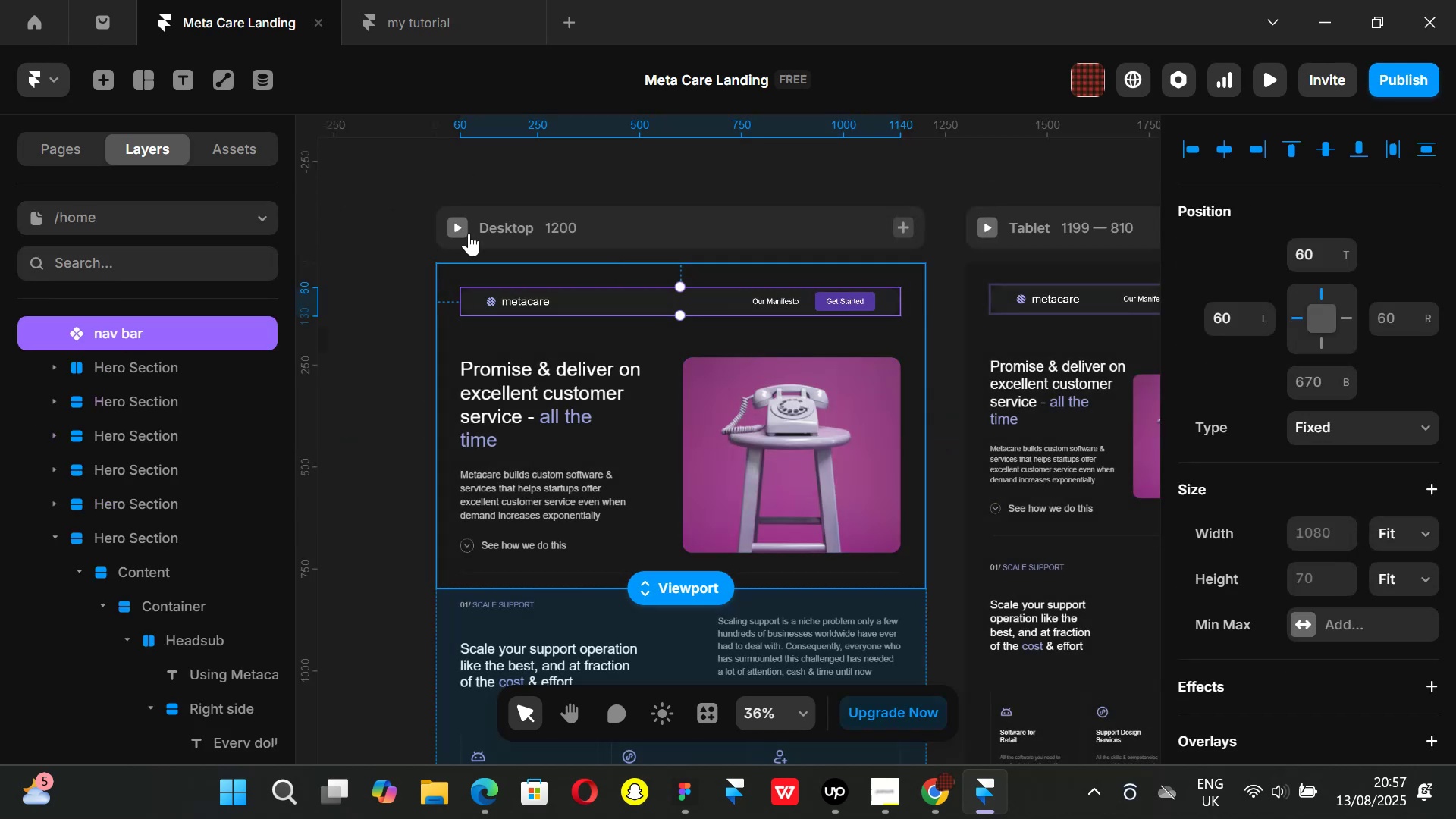 
left_click([459, 224])
 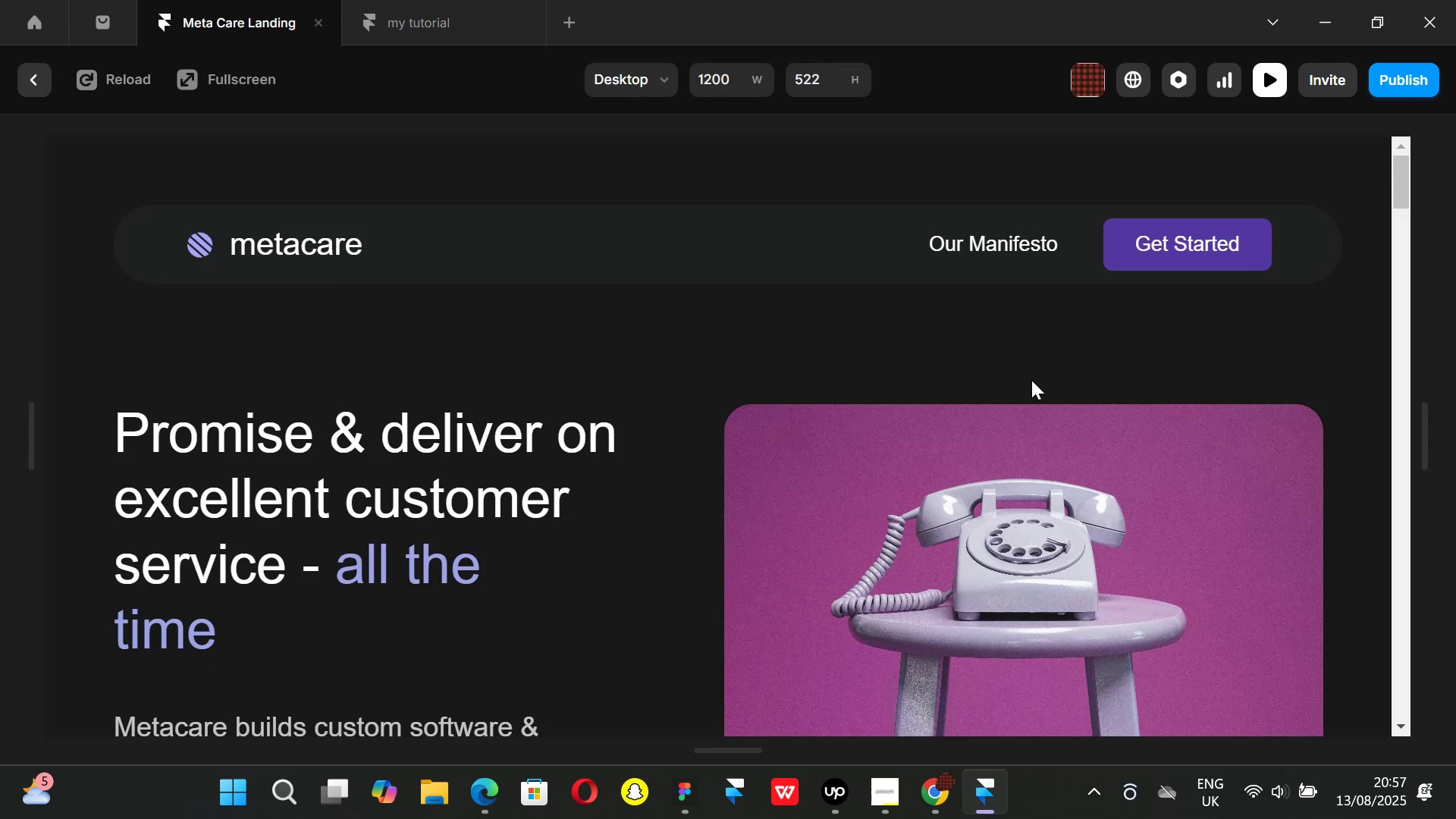 
left_click_drag(start_coordinate=[1425, 441], to_coordinate=[1169, 500])
 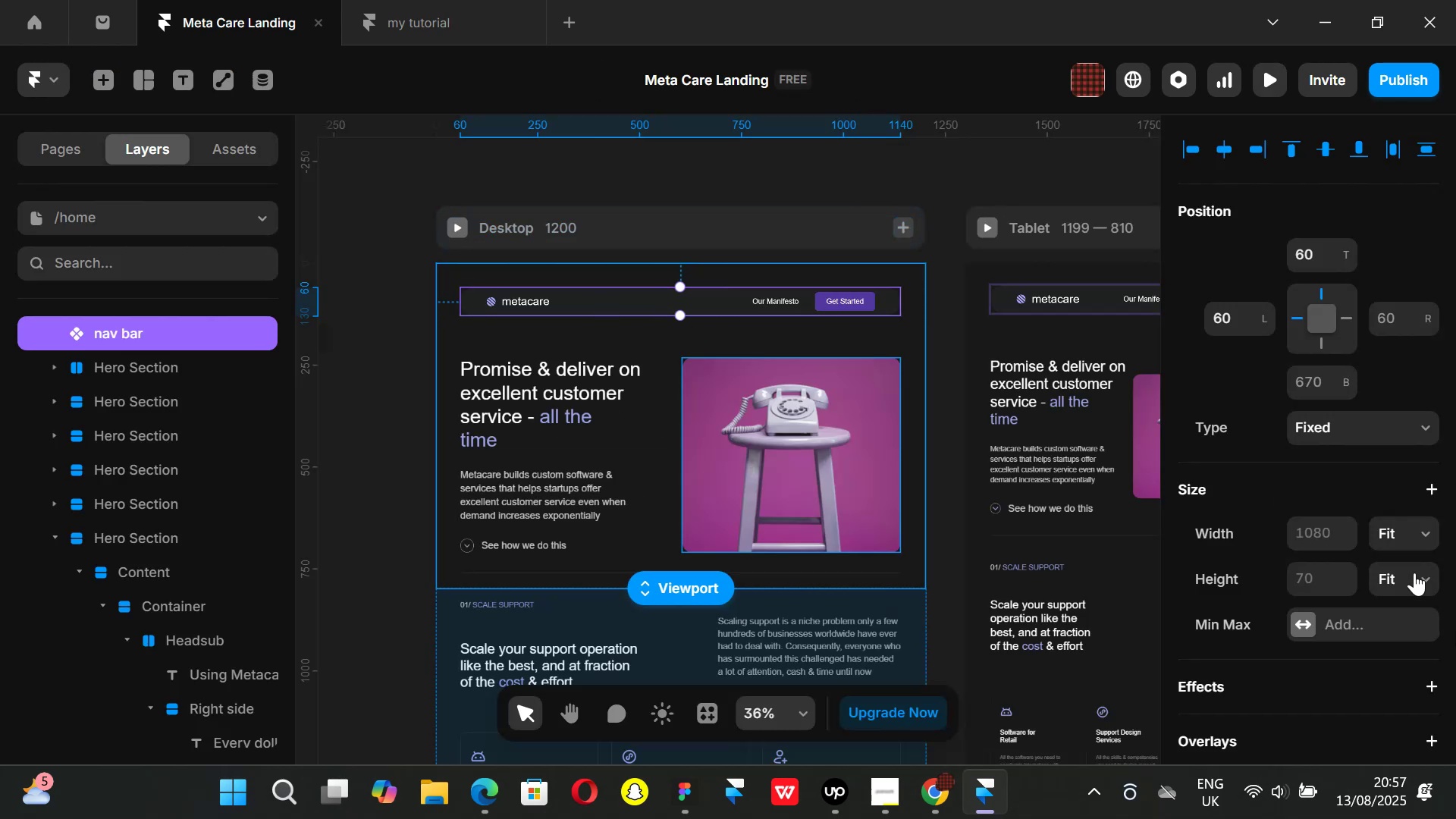 
wait(6.65)
 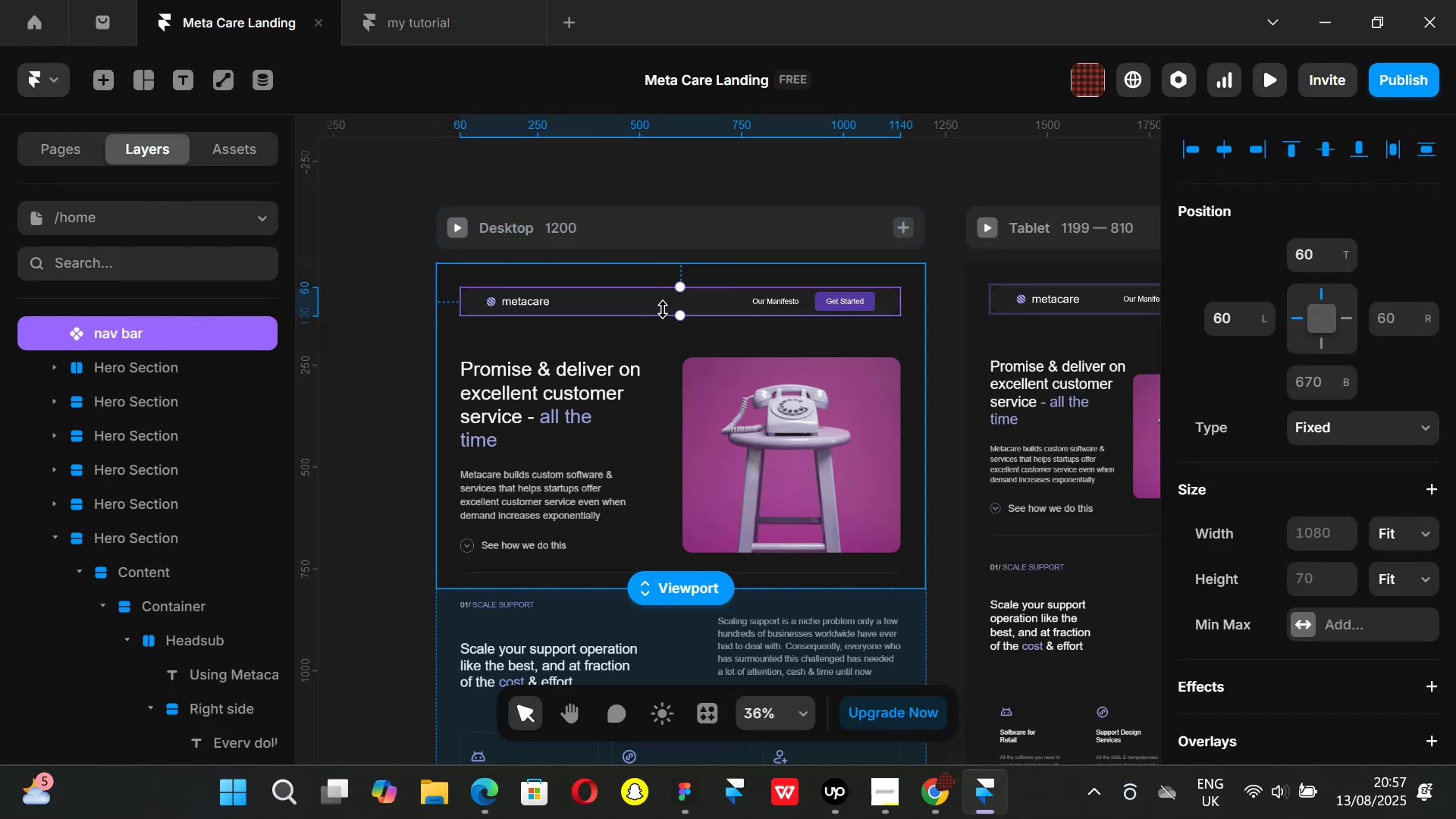 
double_click([626, 306])
 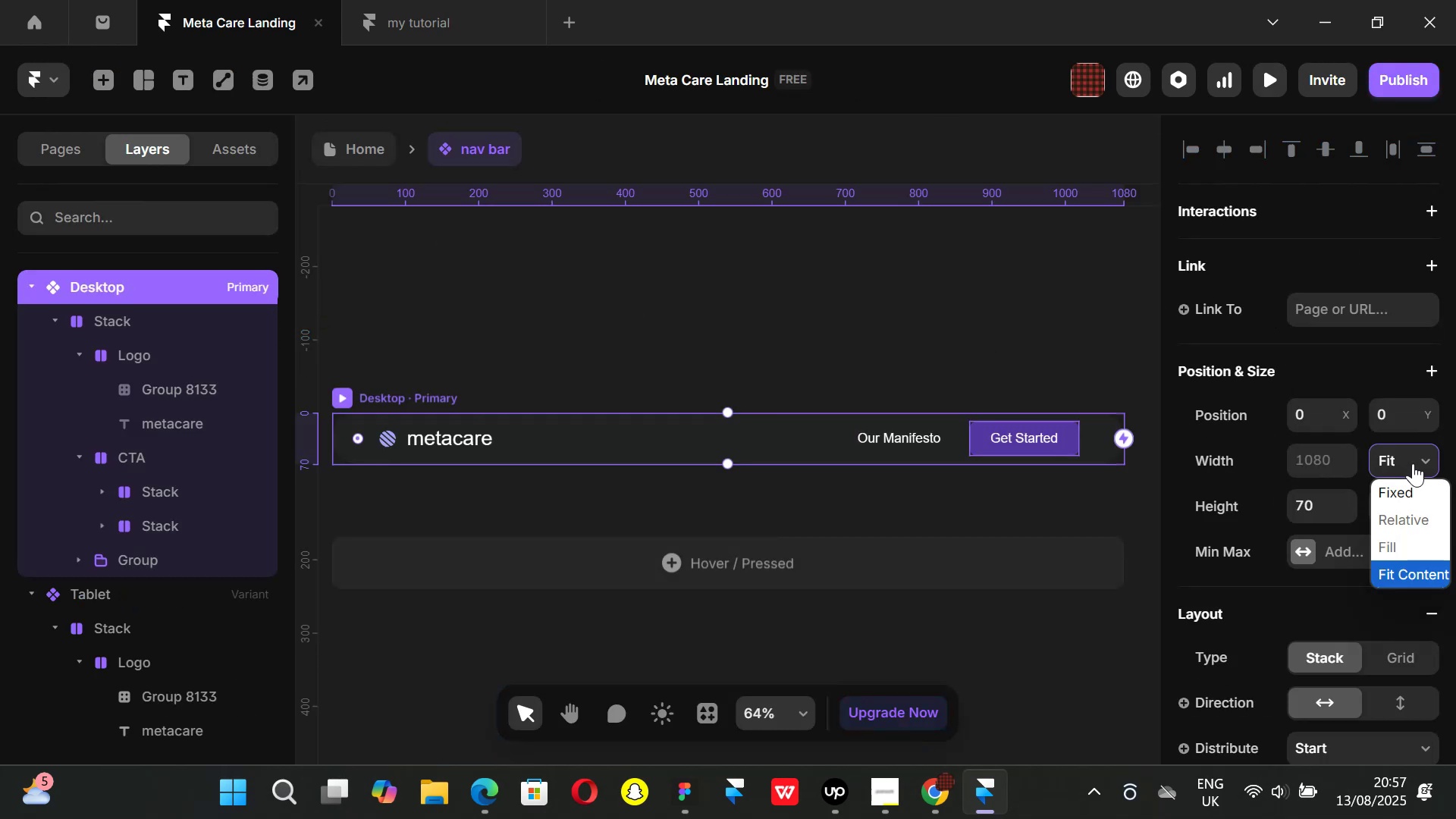 
left_click([1391, 493])
 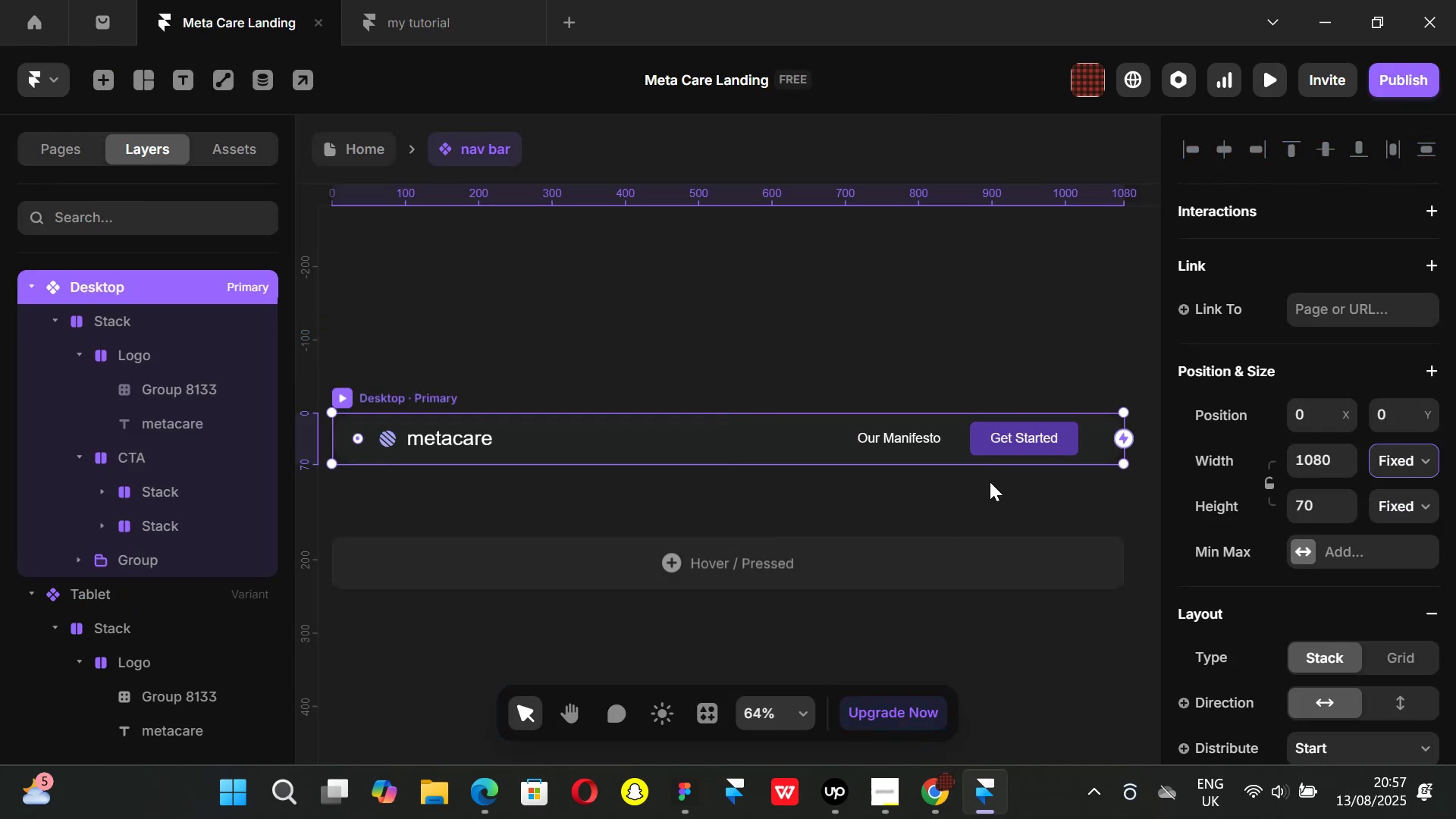 
hold_key(key=ShiftLeft, duration=0.54)
scroll: coordinate [986, 494], scroll_direction: down, amount: 7.0
 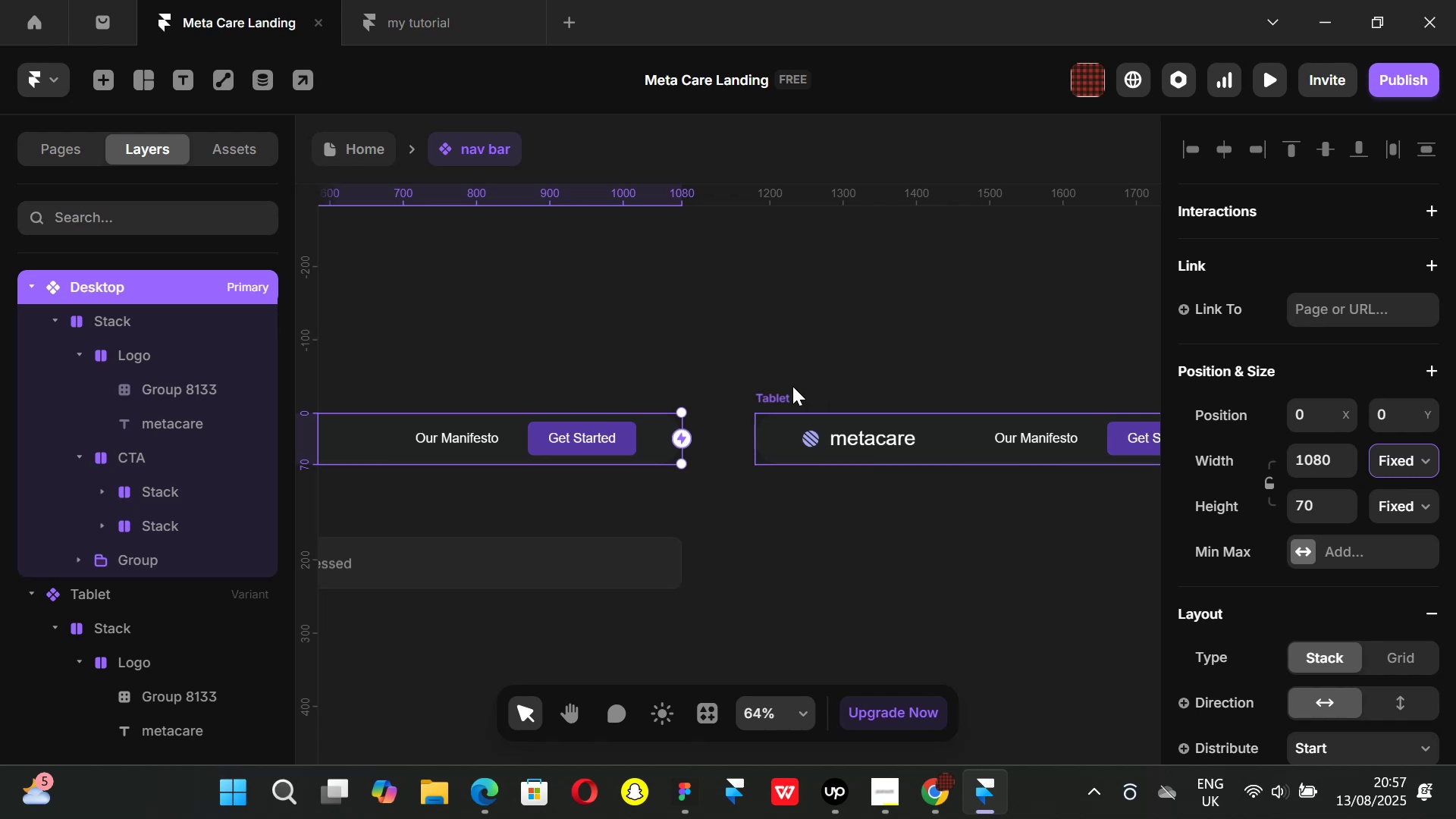 
left_click([780, 394])
 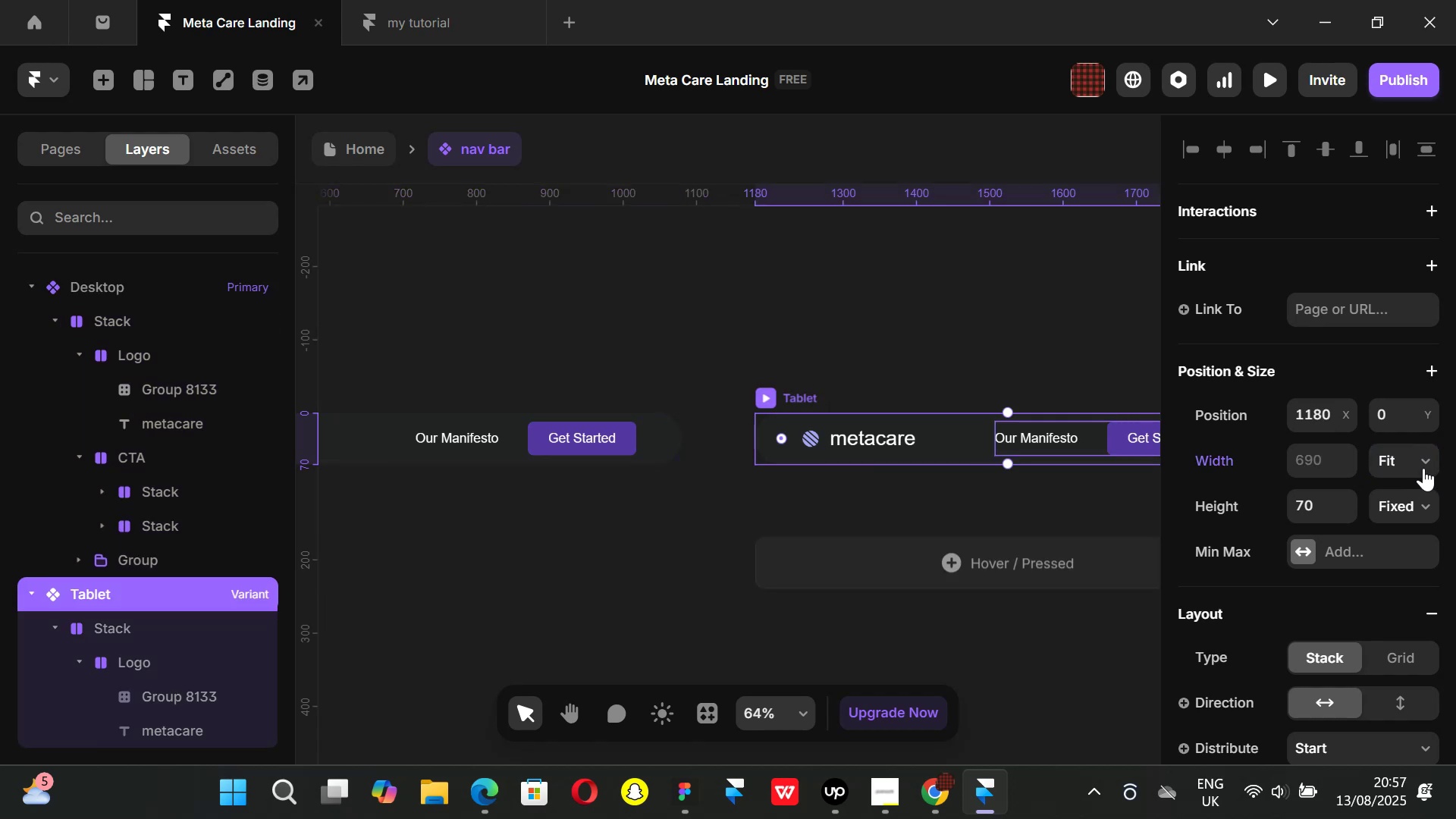 
left_click([1423, 462])
 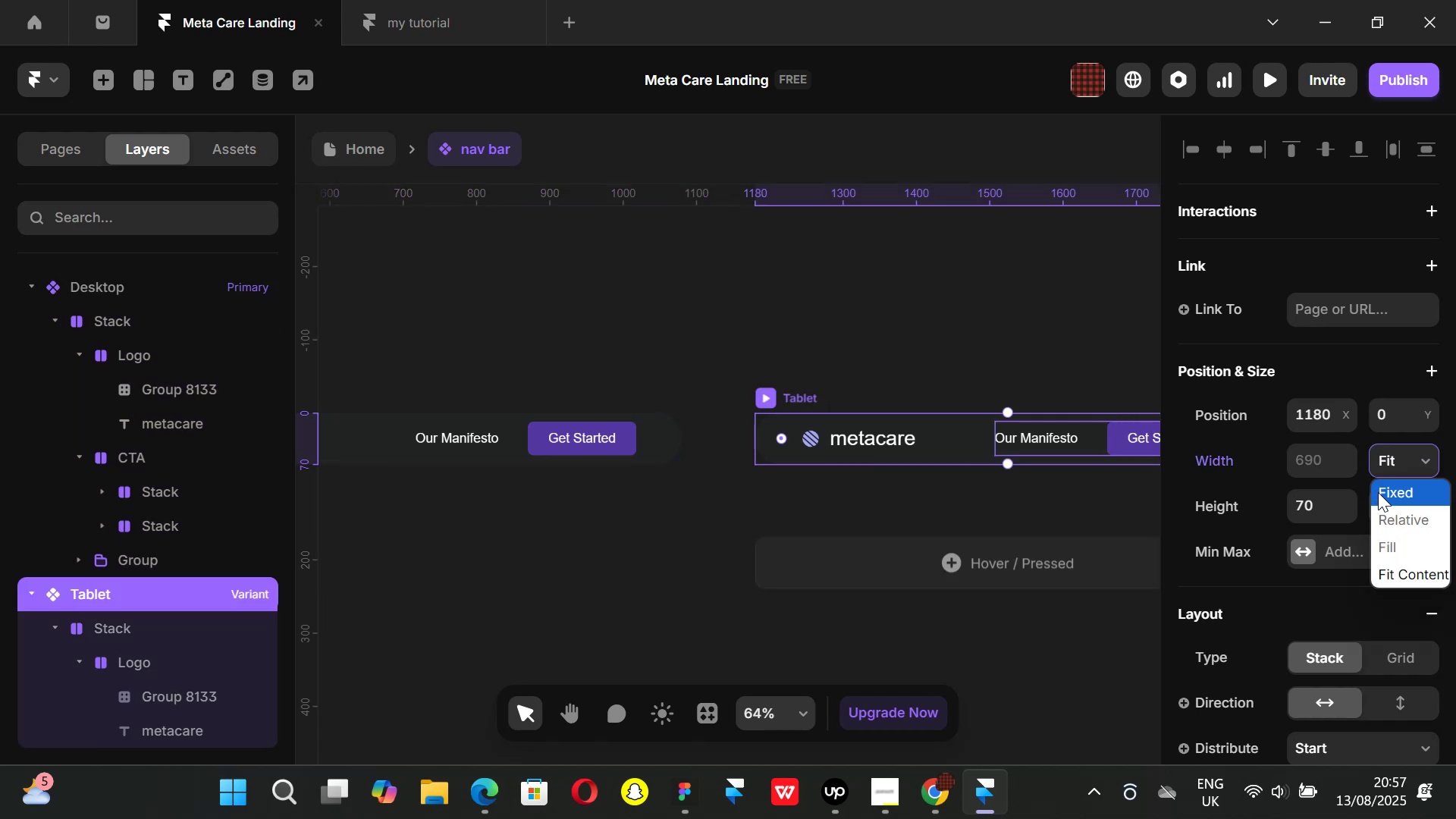 
left_click([1378, 492])
 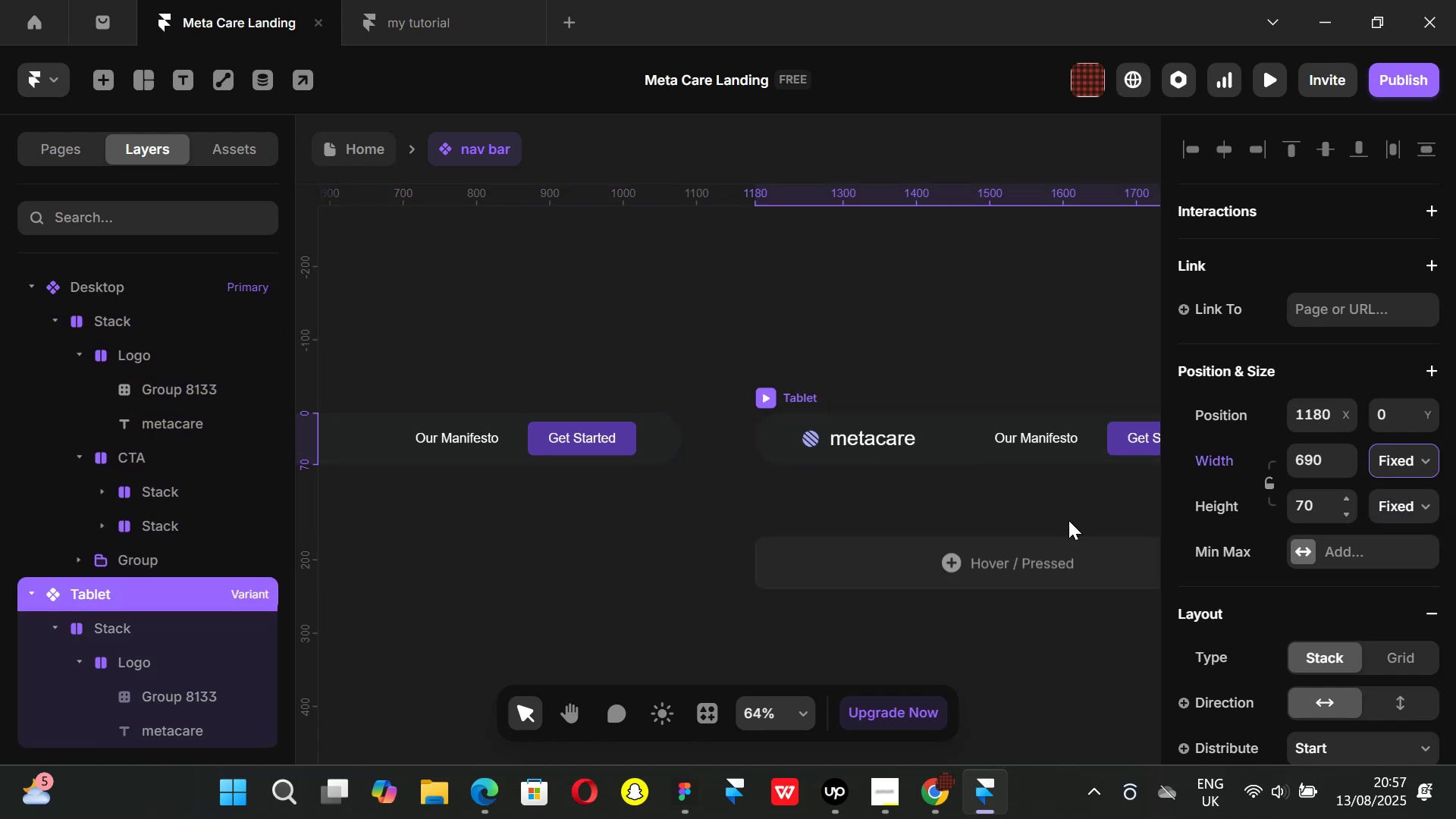 
hold_key(key=ShiftLeft, duration=0.59)
scroll: coordinate [766, 579], scroll_direction: down, amount: 9.0
 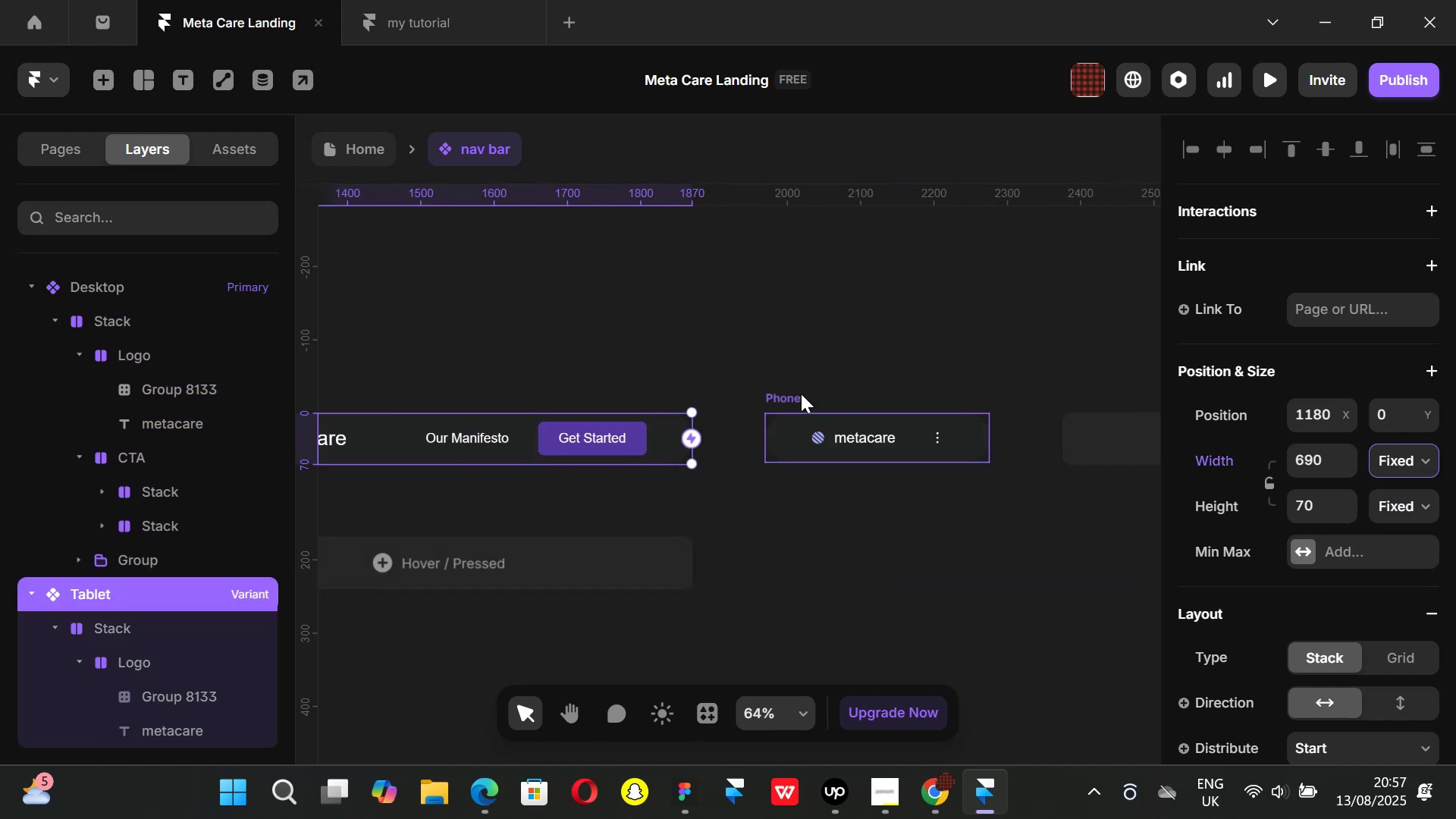 
left_click([798, 394])
 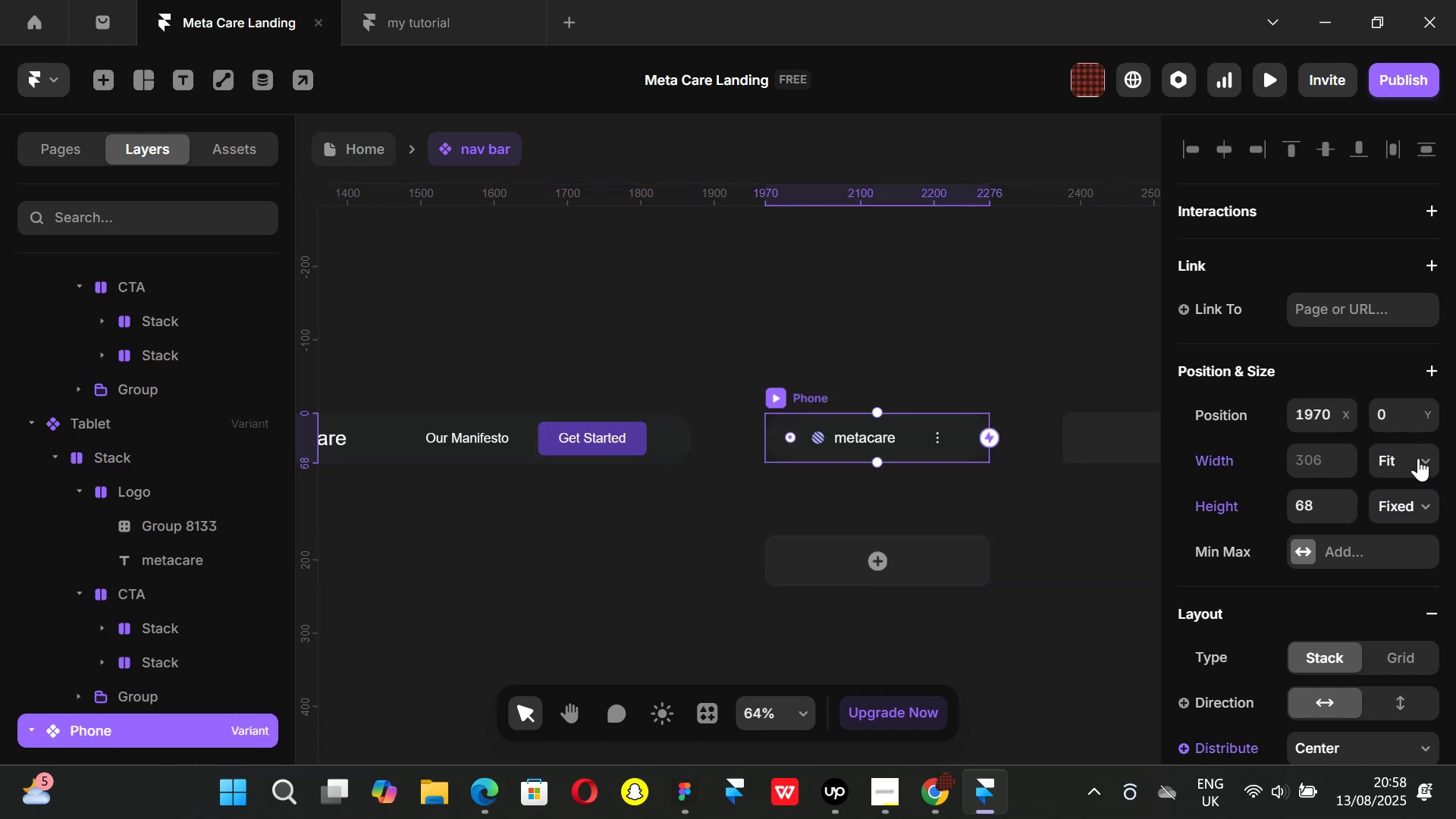 
left_click([1418, 458])
 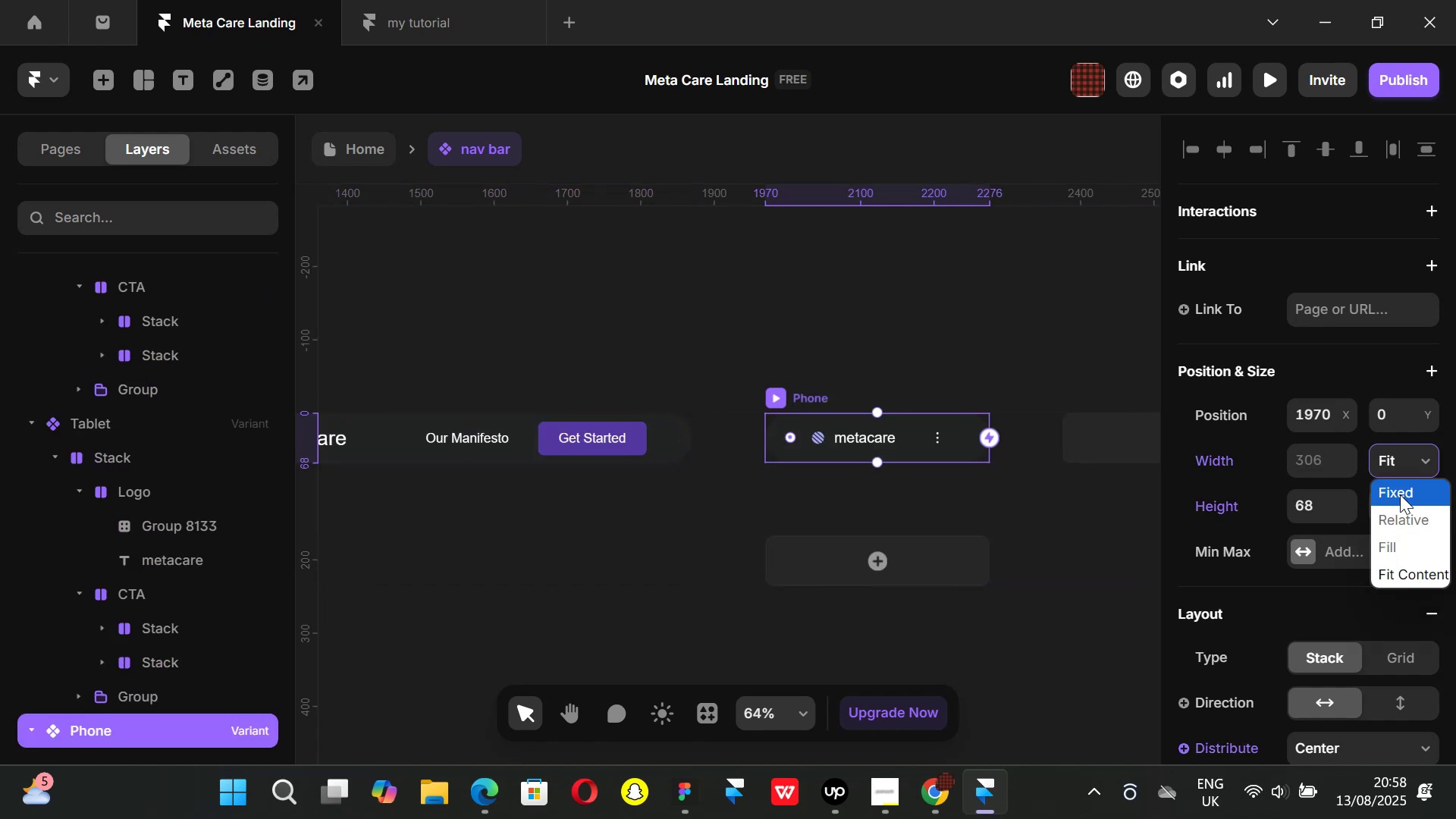 
left_click([1400, 494])
 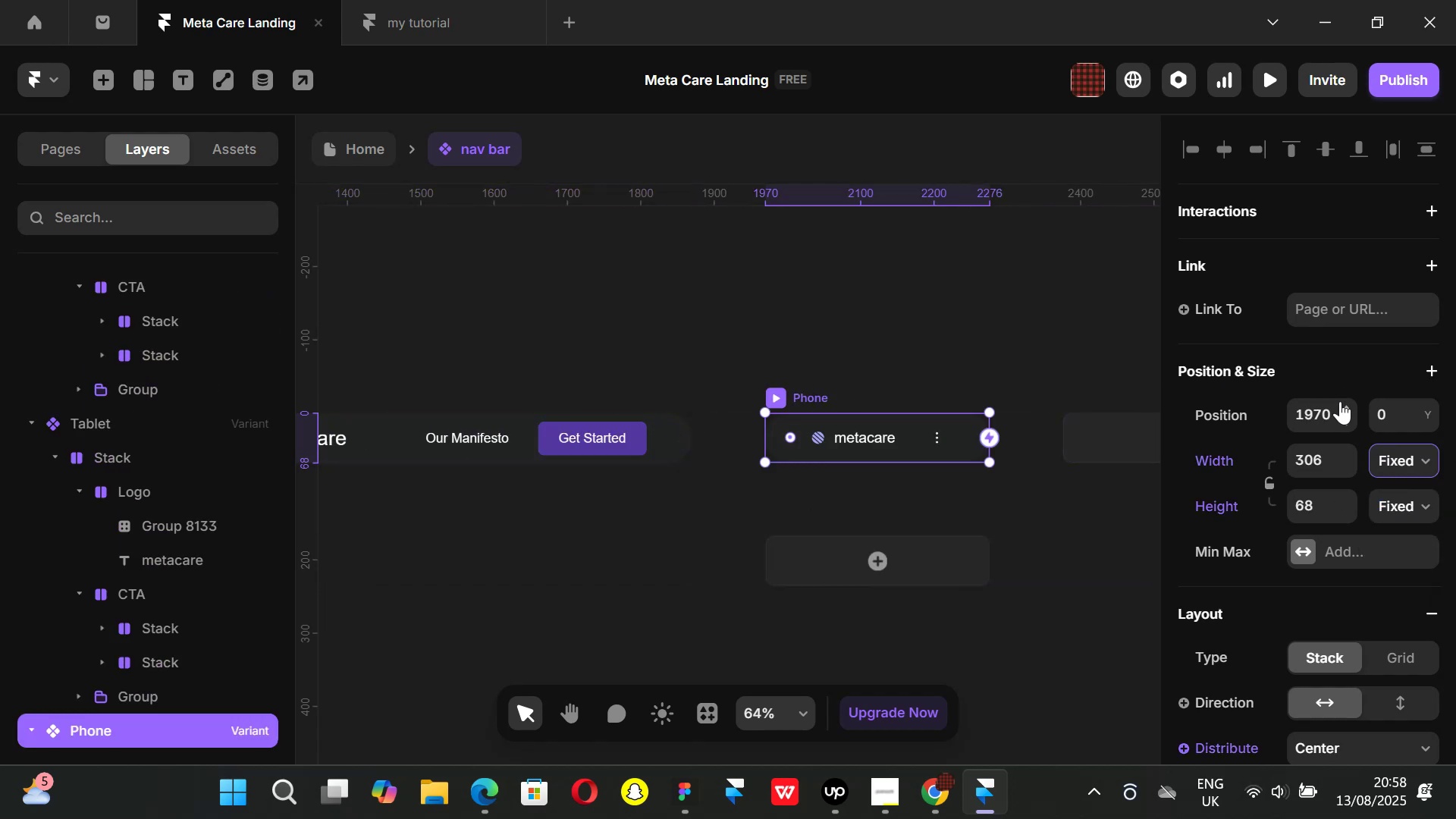 
scroll: coordinate [1354, 396], scroll_direction: up, amount: 2.0
 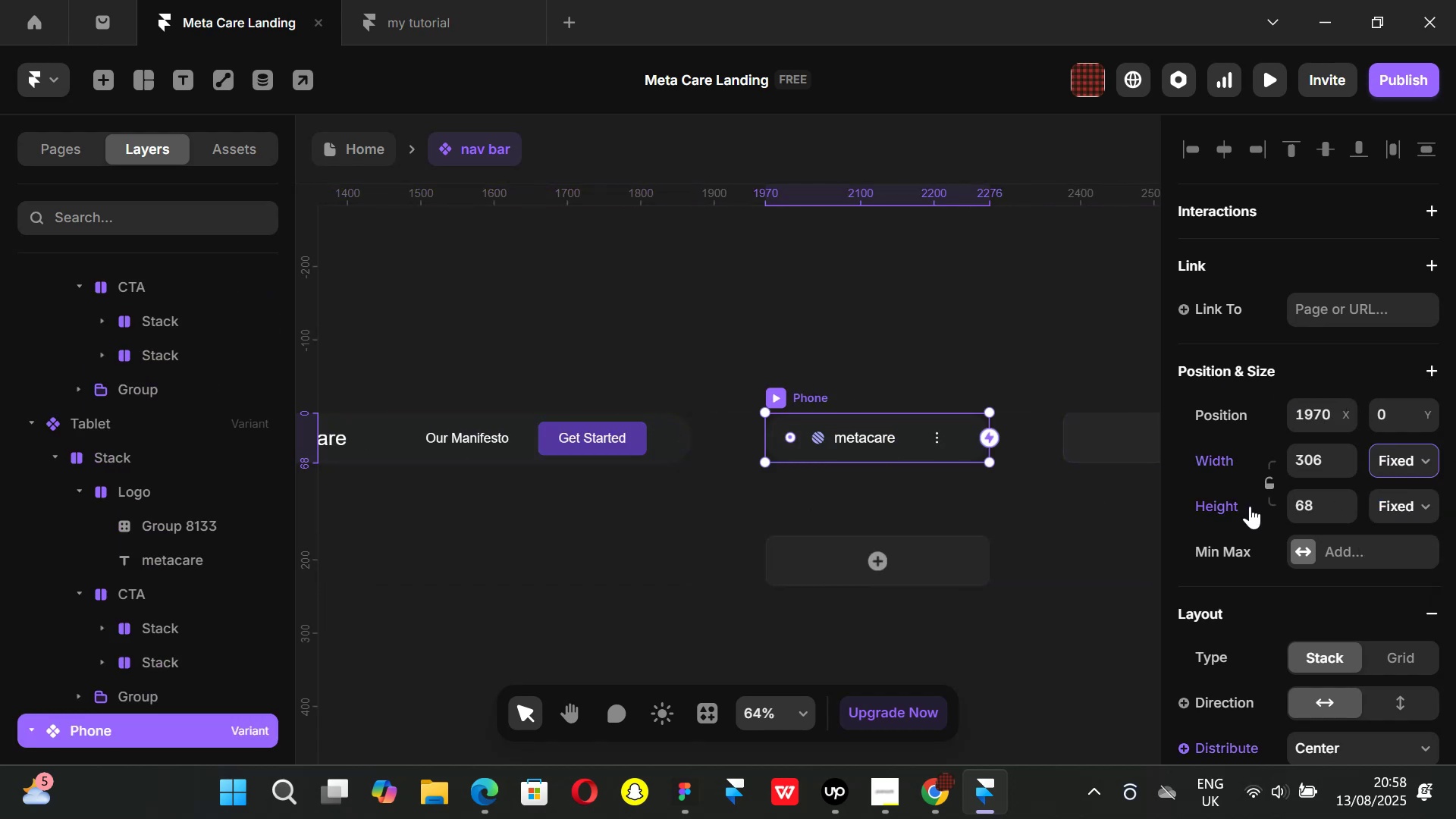 
scroll: coordinate [1316, 532], scroll_direction: down, amount: 2.0
 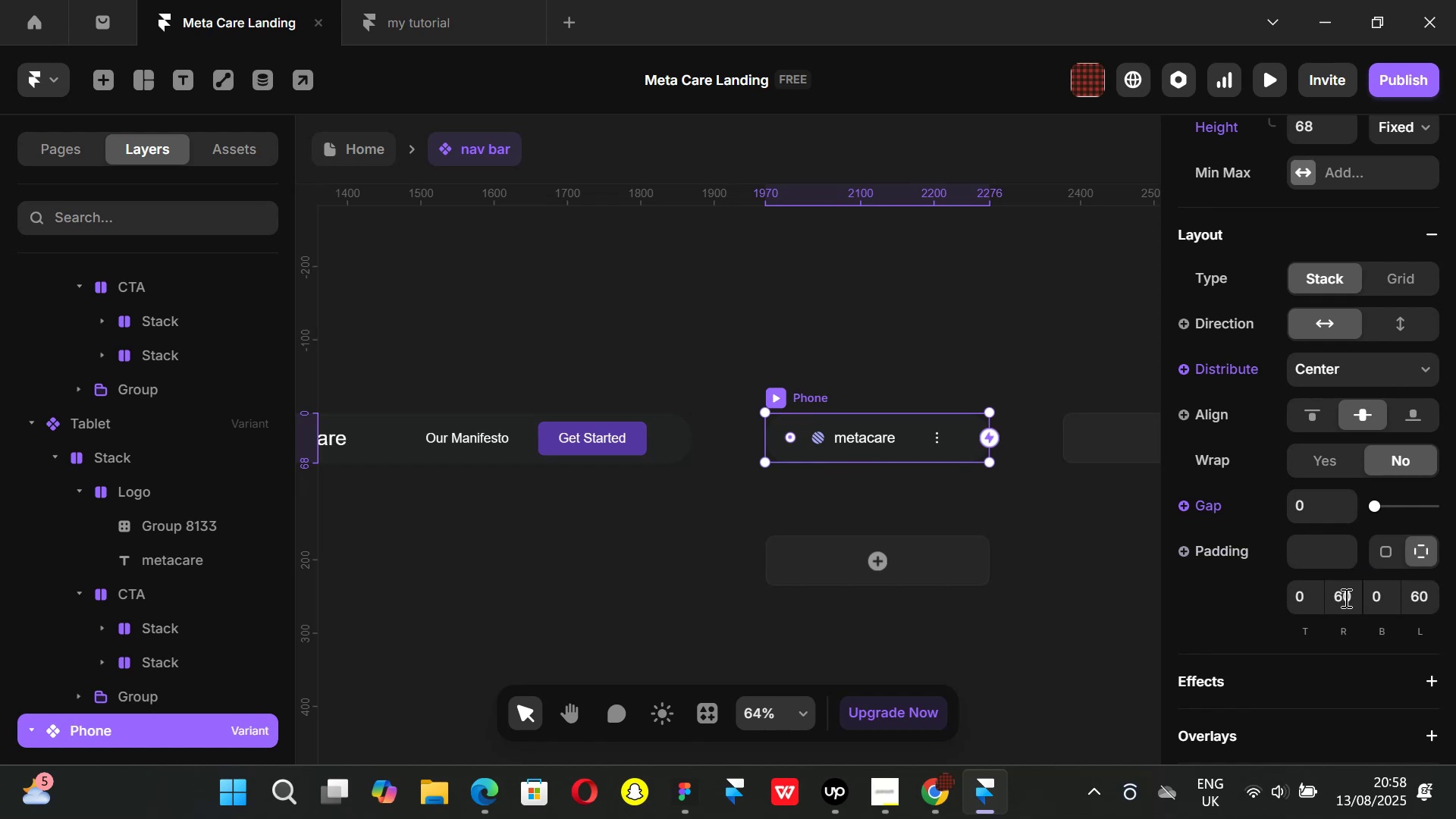 
wait(5.13)
 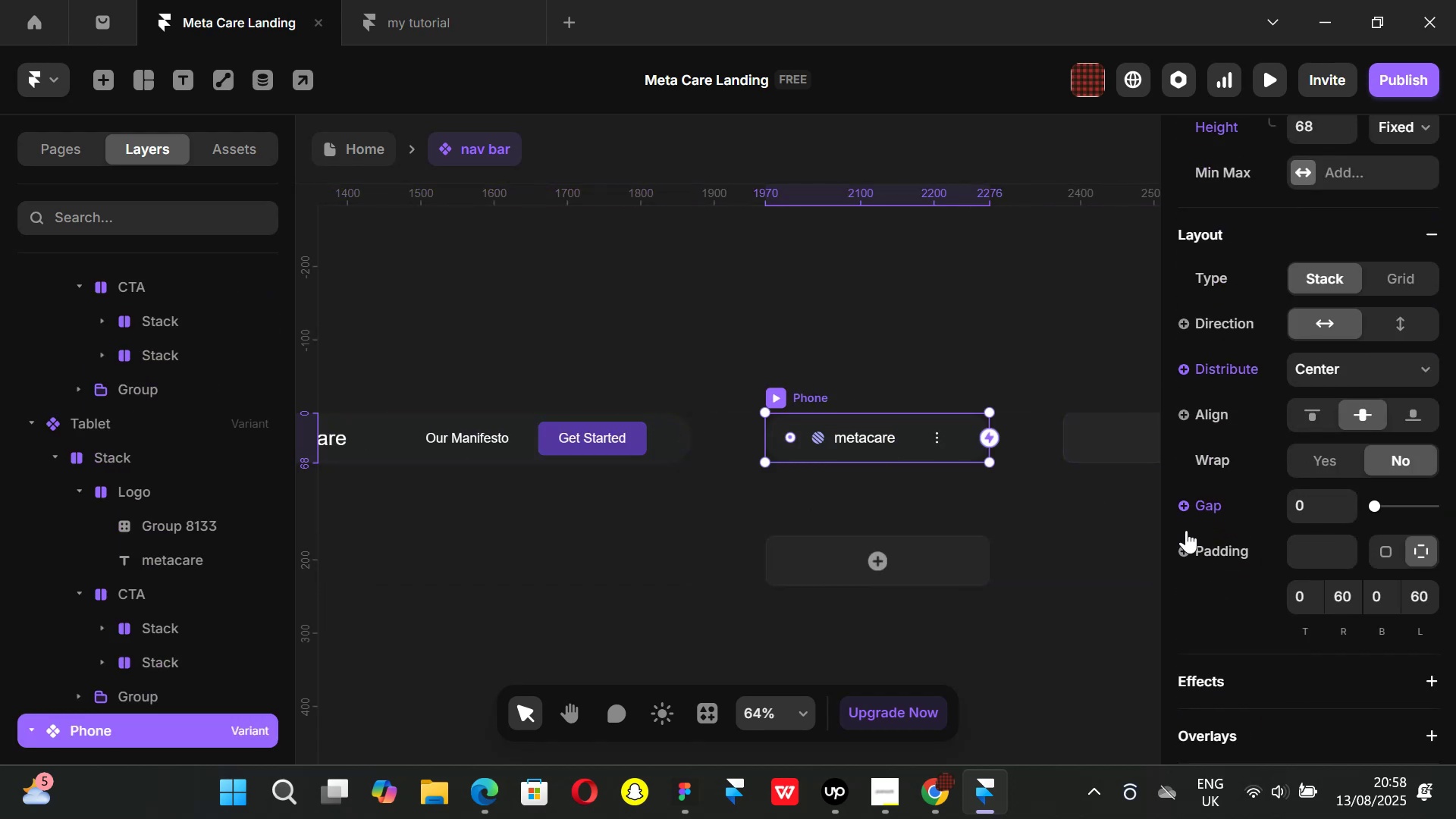 
left_click([1345, 598])
 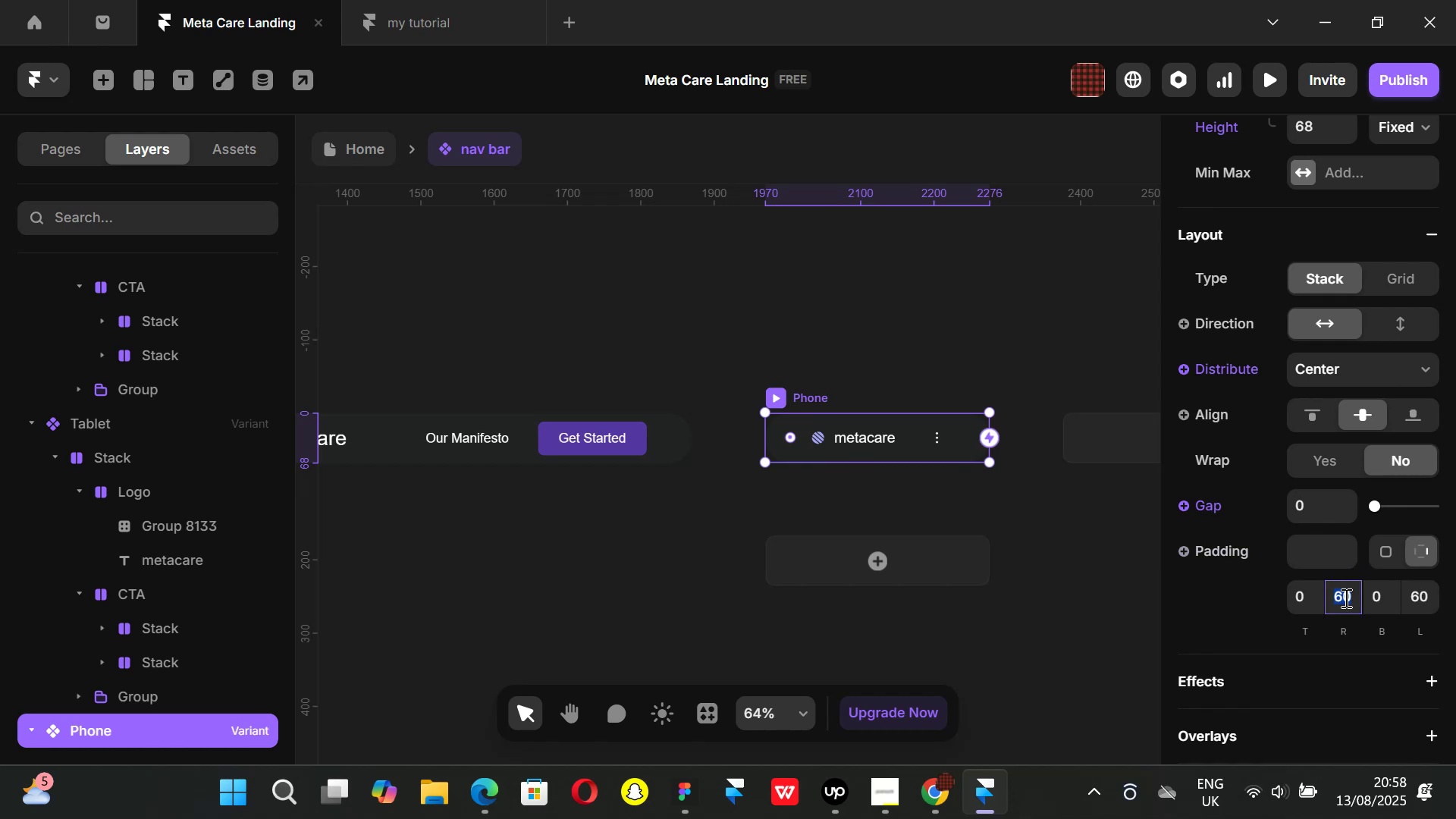 
key(0)
 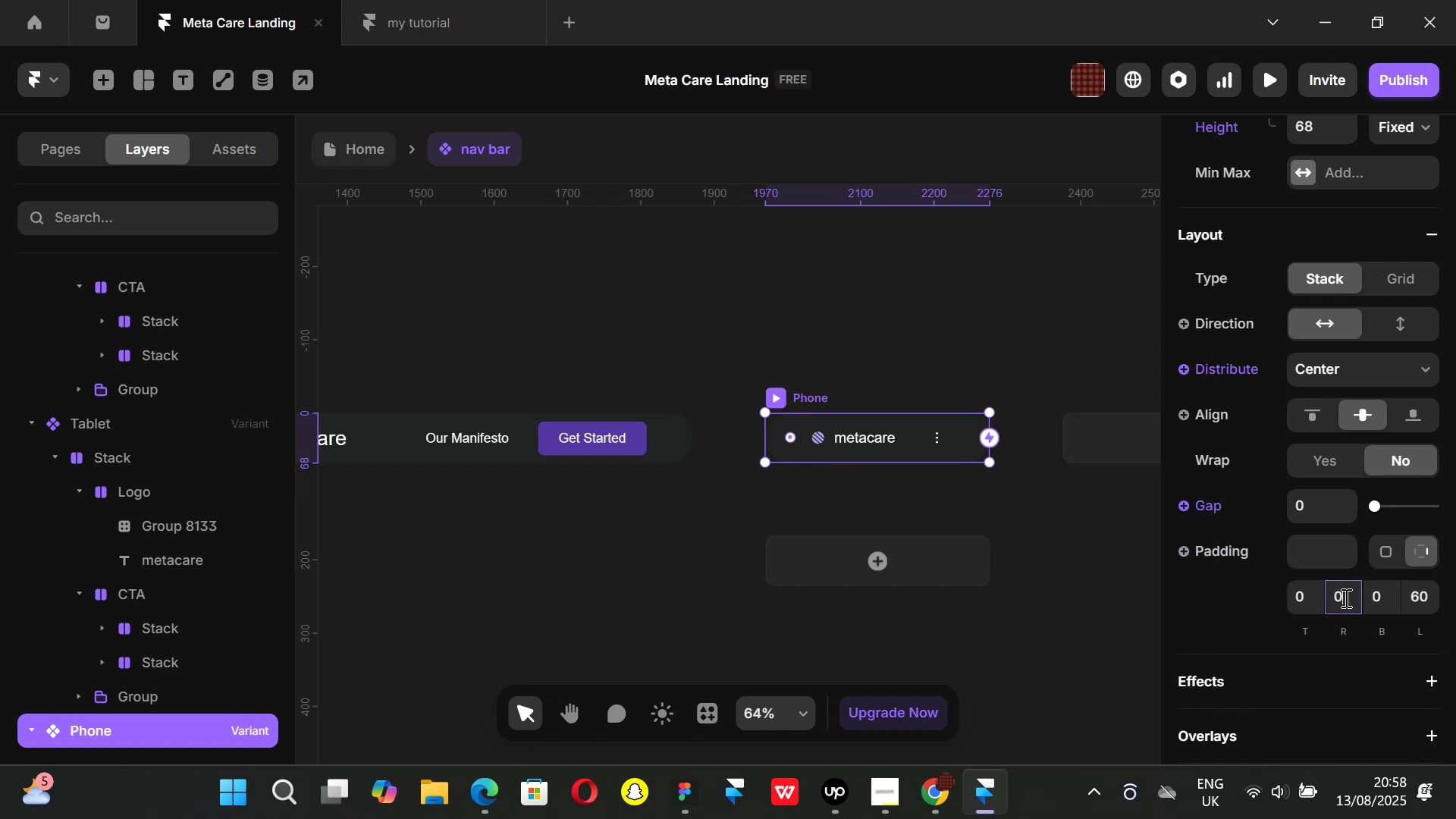 
key(Enter)
 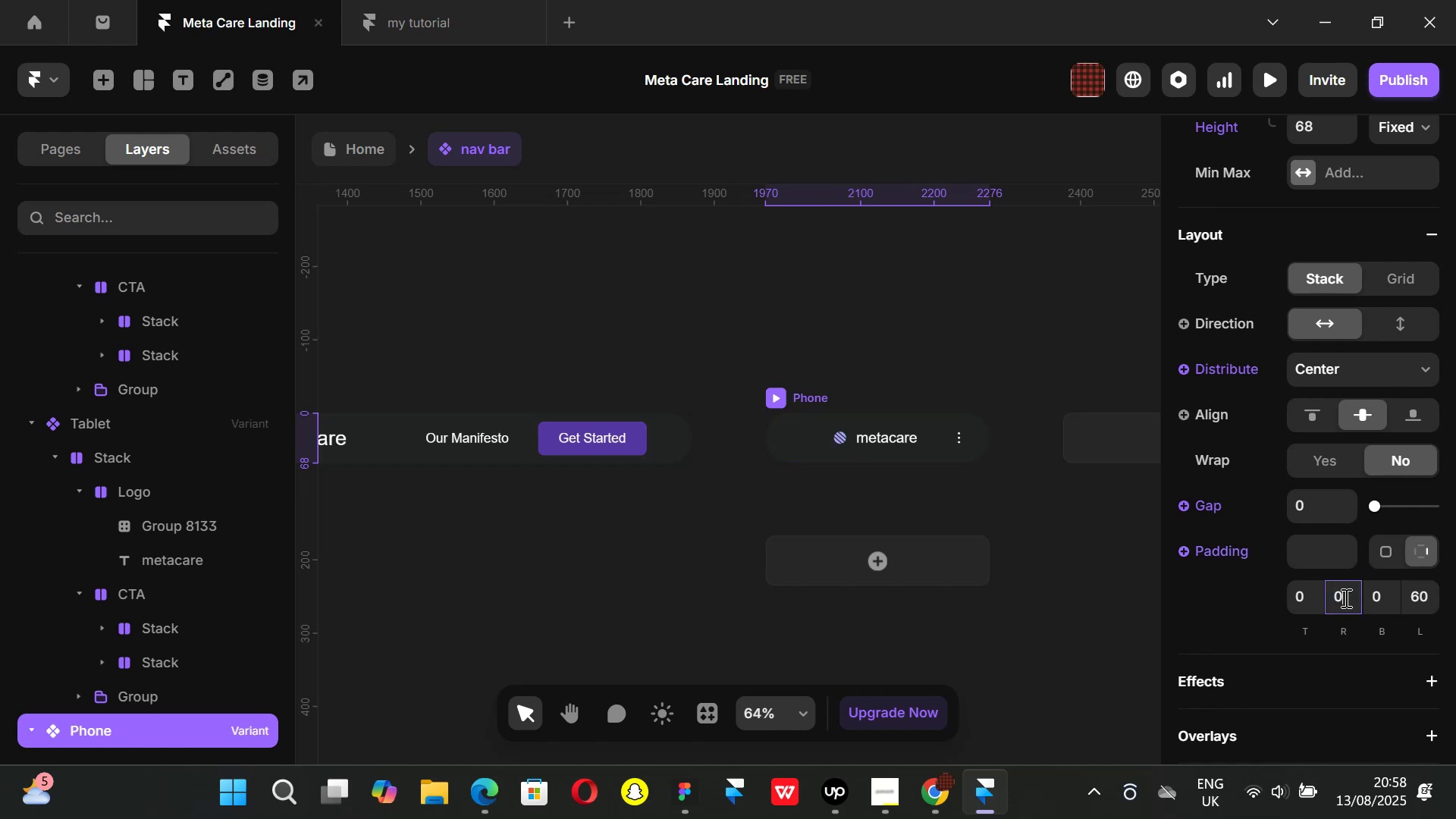 
key(Control+ControlLeft)
 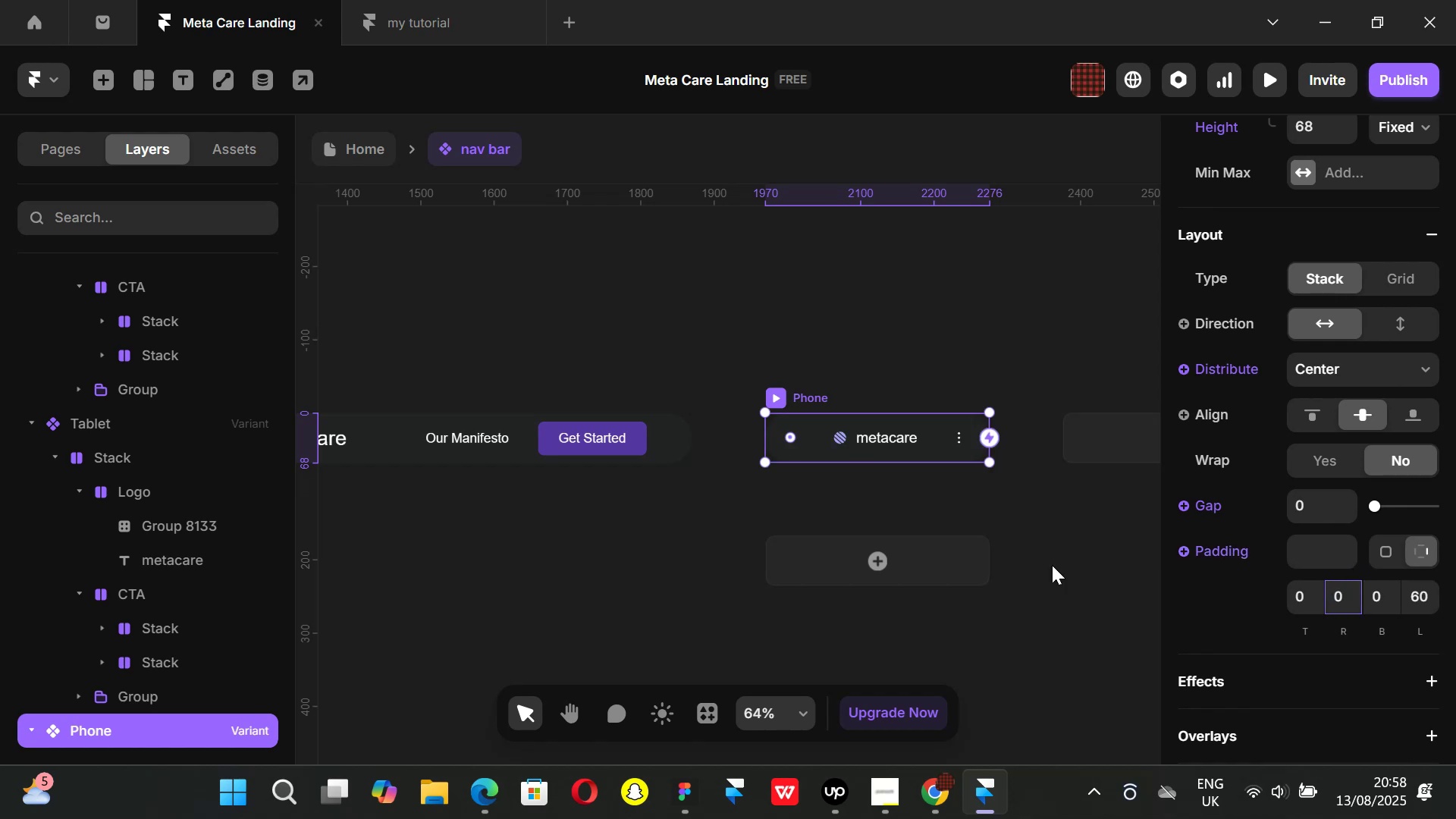 
key(Control+Z)
 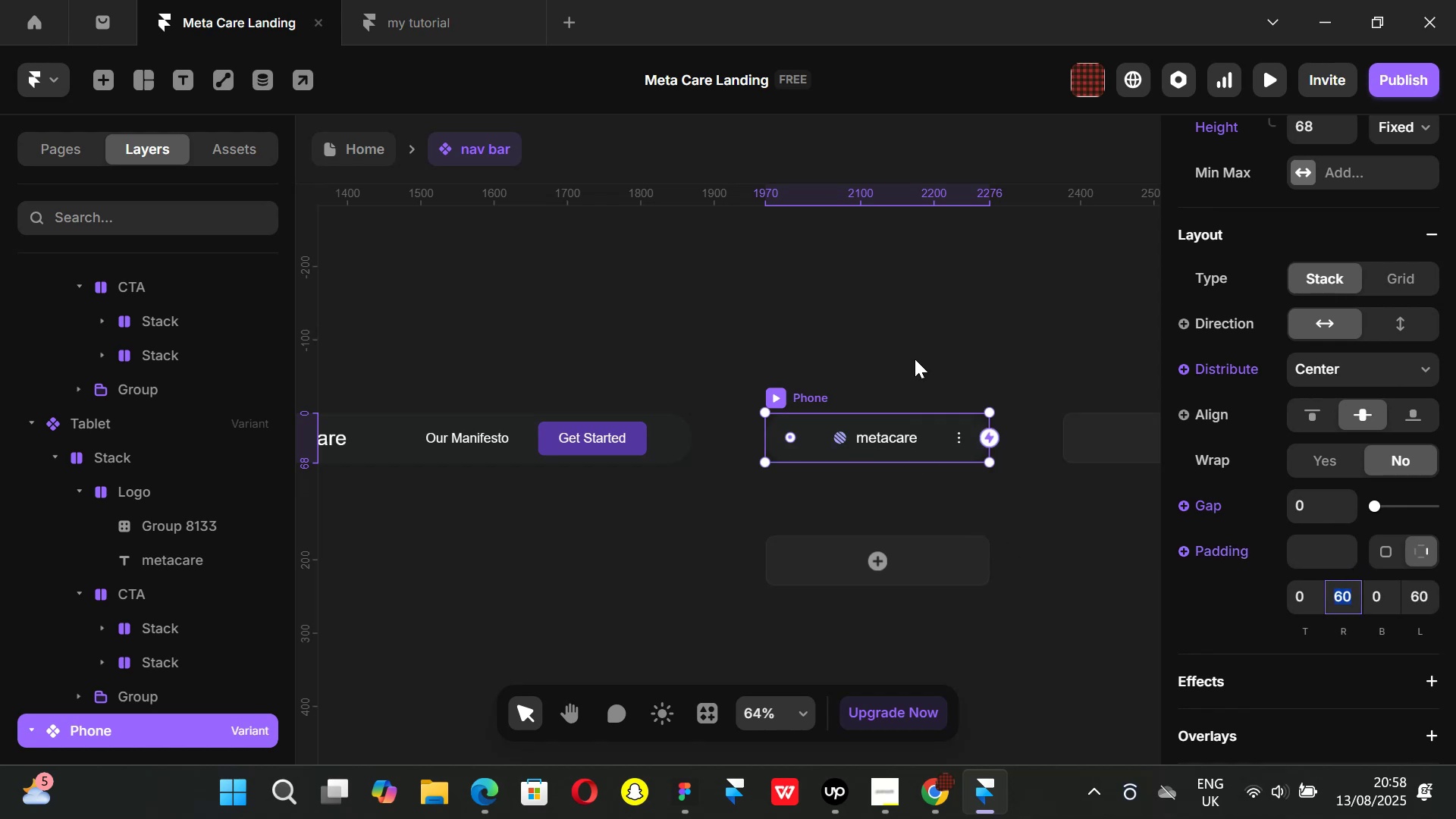 
left_click([915, 359])
 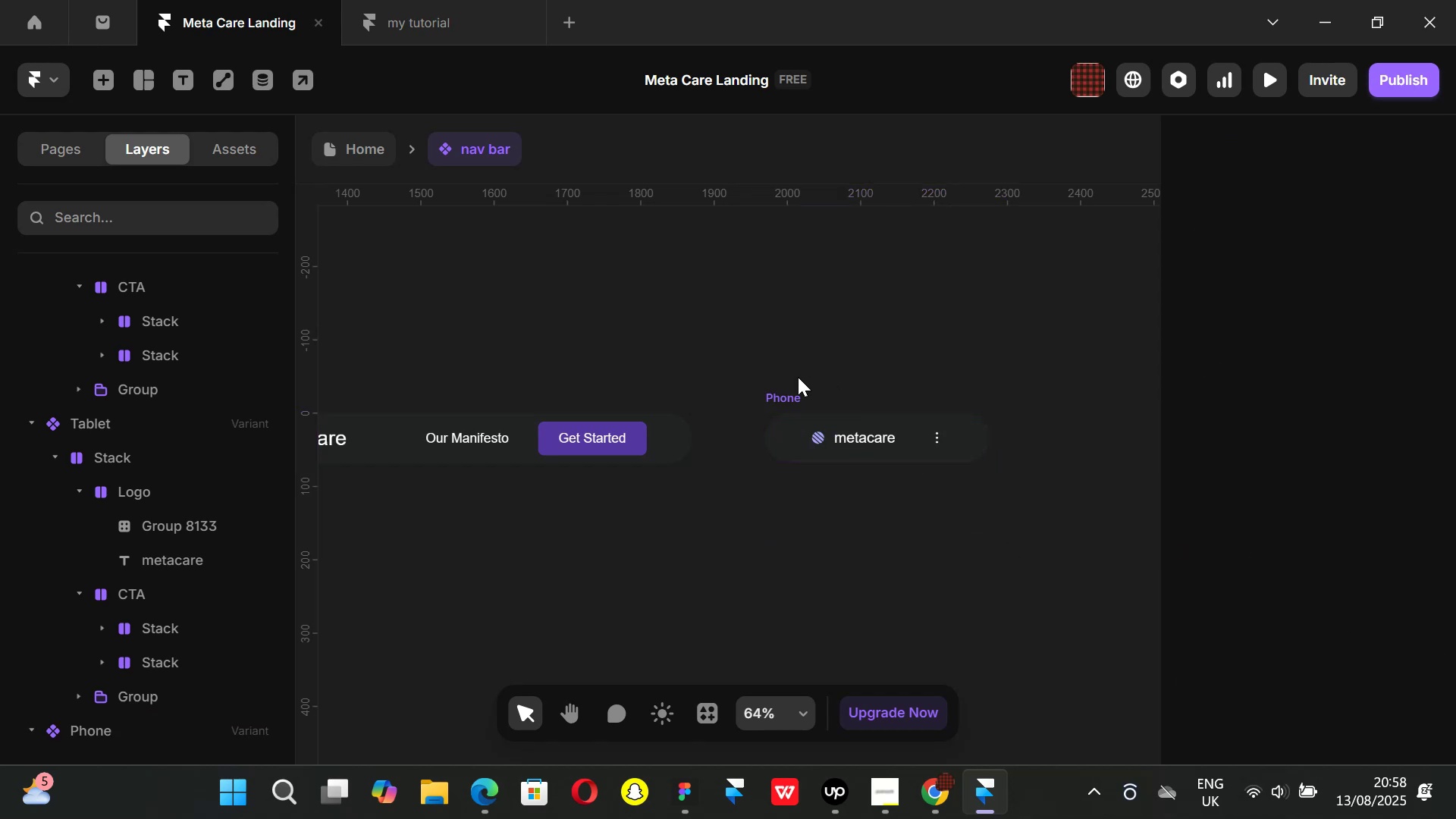 
hold_key(key=ShiftLeft, duration=0.5)
scroll: coordinate [813, 389], scroll_direction: down, amount: 4.0
 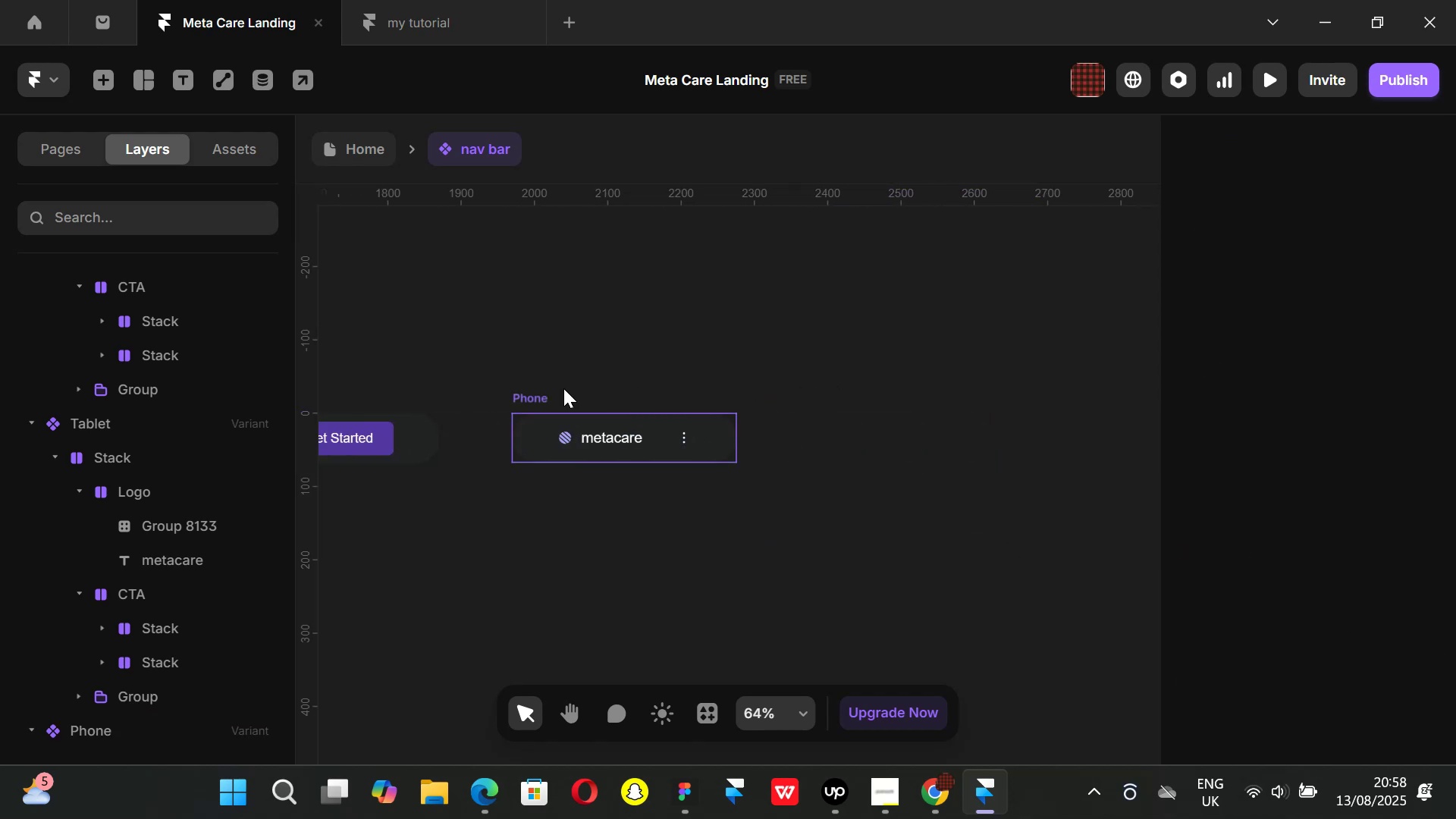 
left_click([563, 388])
 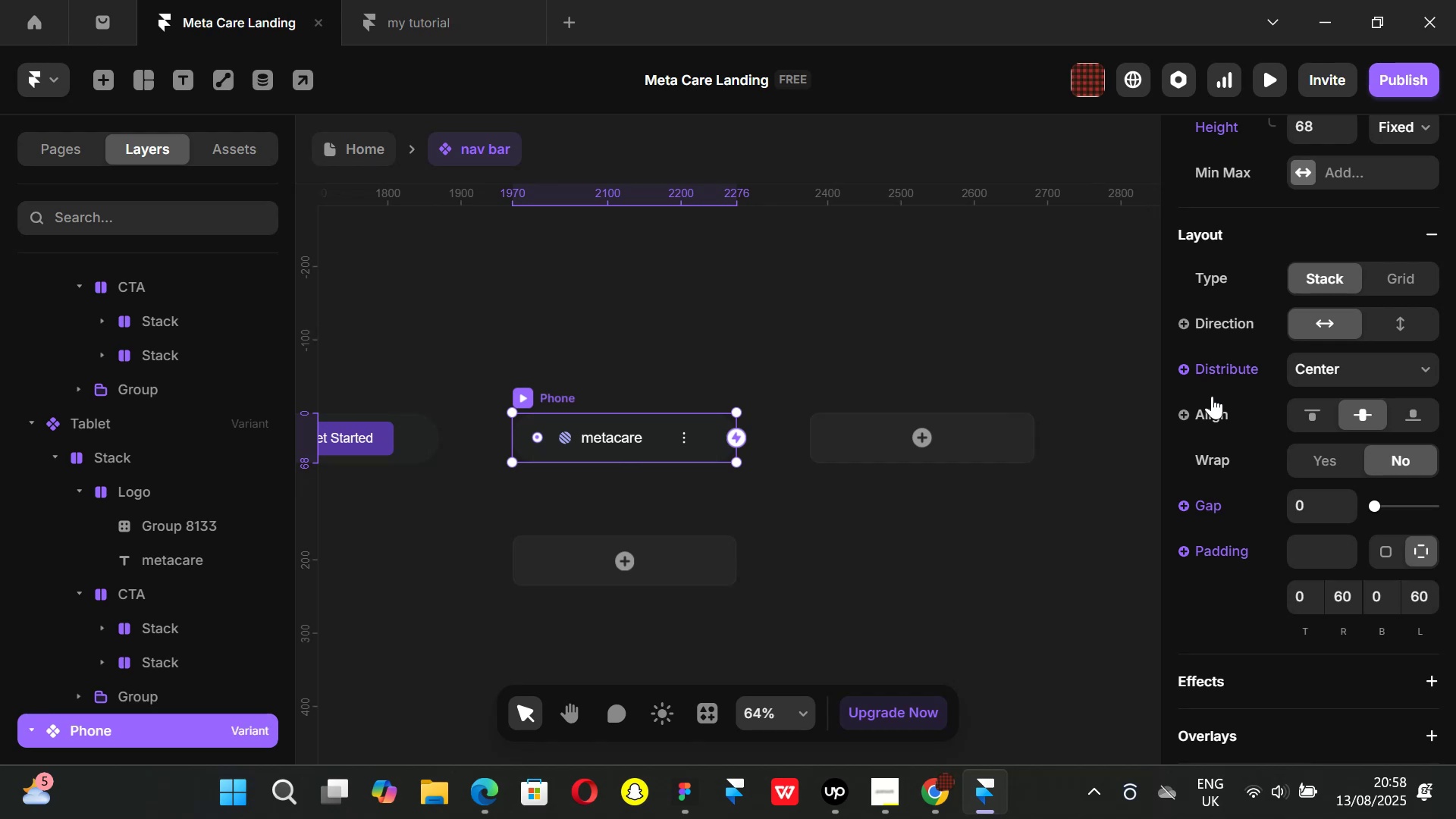 
scroll: coordinate [1345, 404], scroll_direction: up, amount: 3.0
 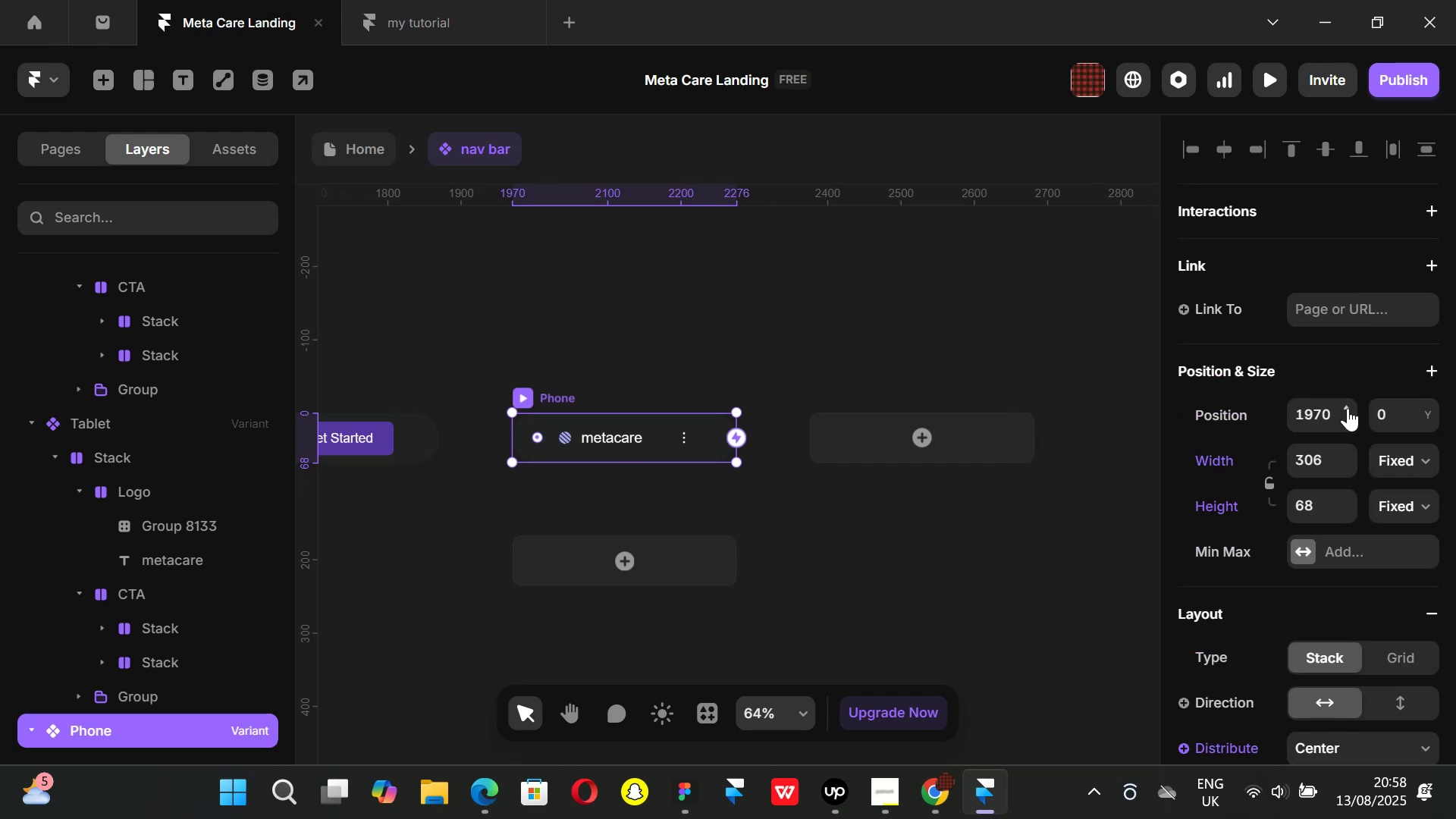 
scroll: coordinate [1345, 410], scroll_direction: down, amount: 6.0
 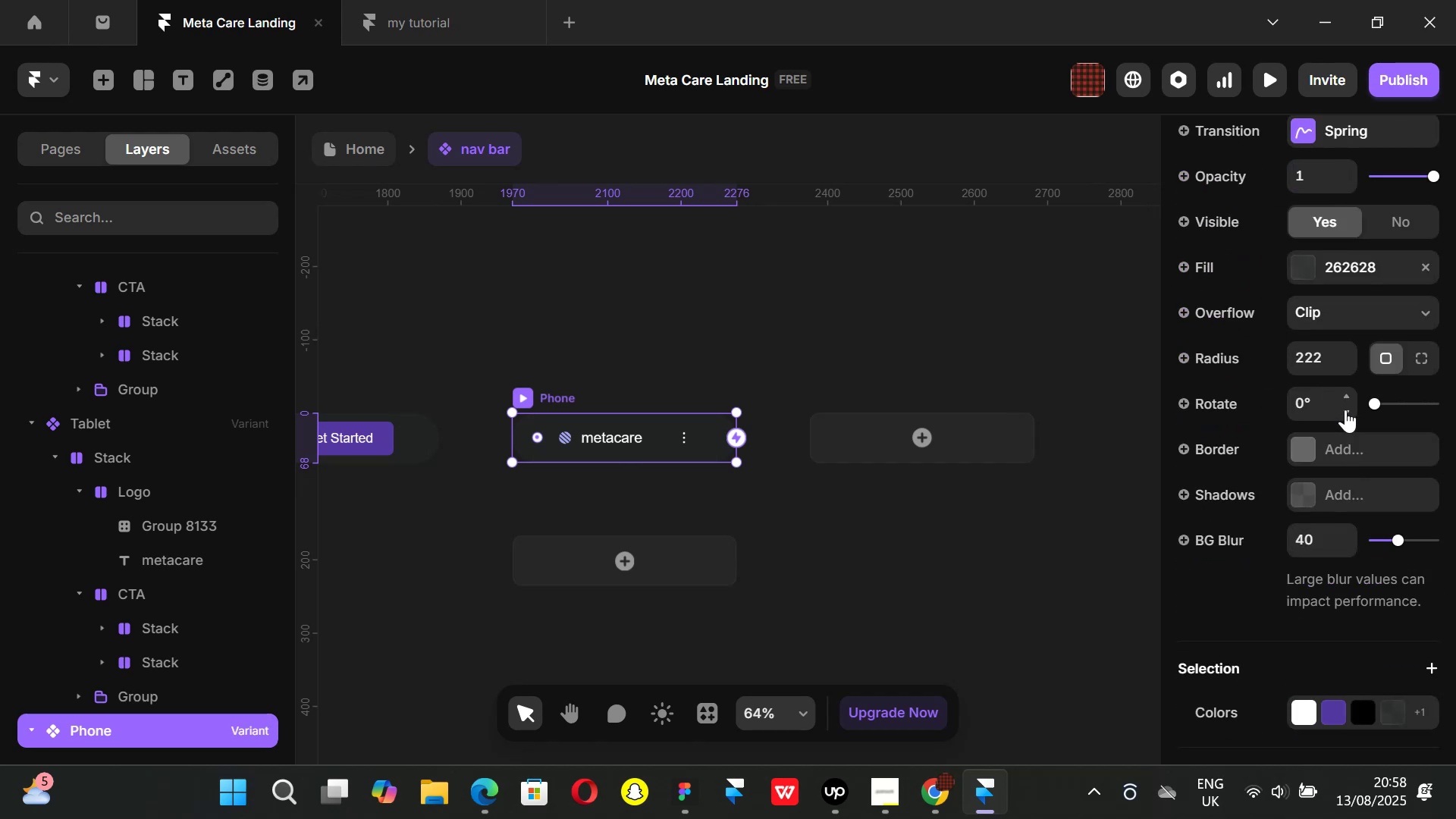 
scroll: coordinate [1388, 450], scroll_direction: up, amount: 2.0
 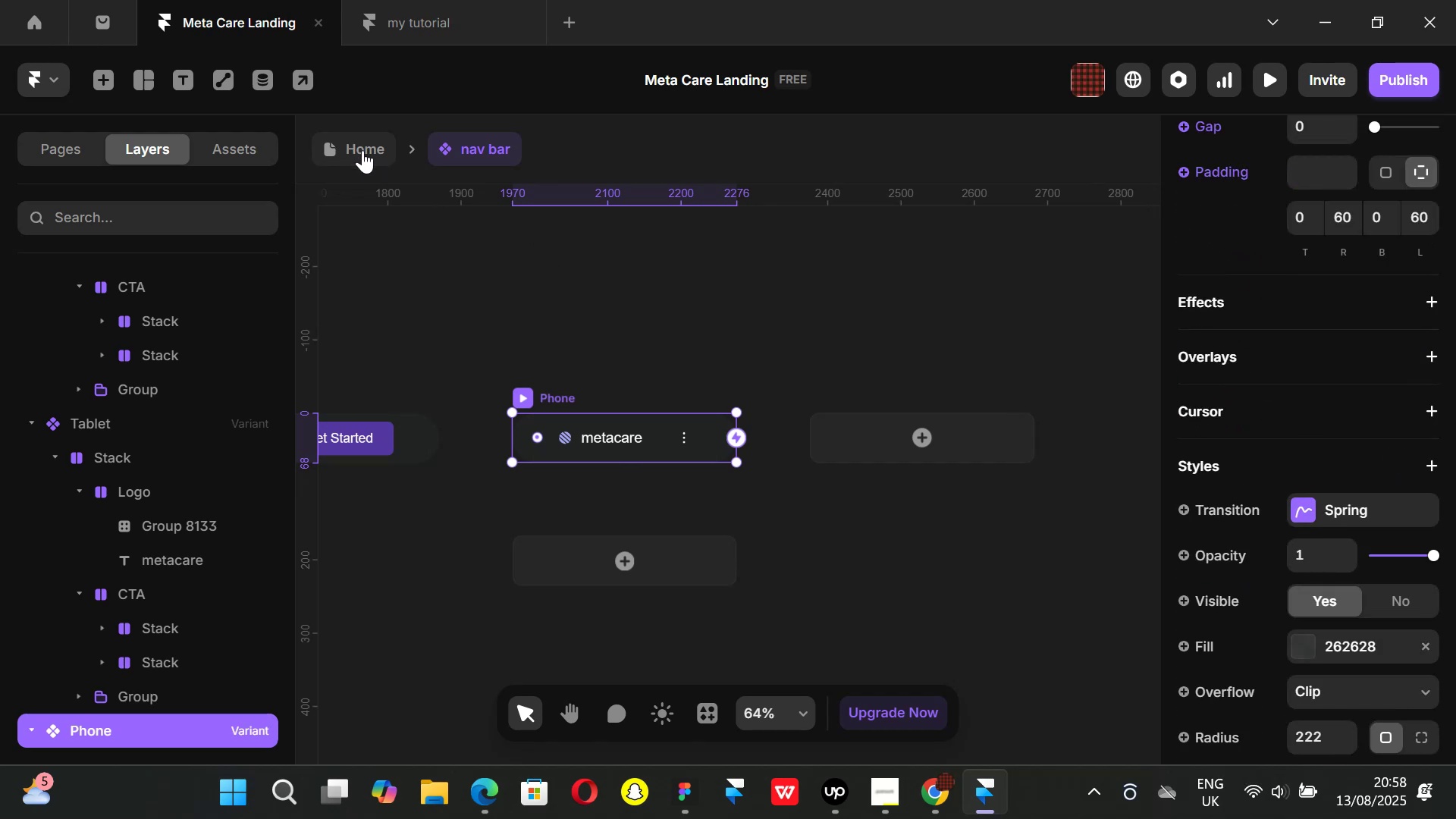 
left_click([359, 149])
 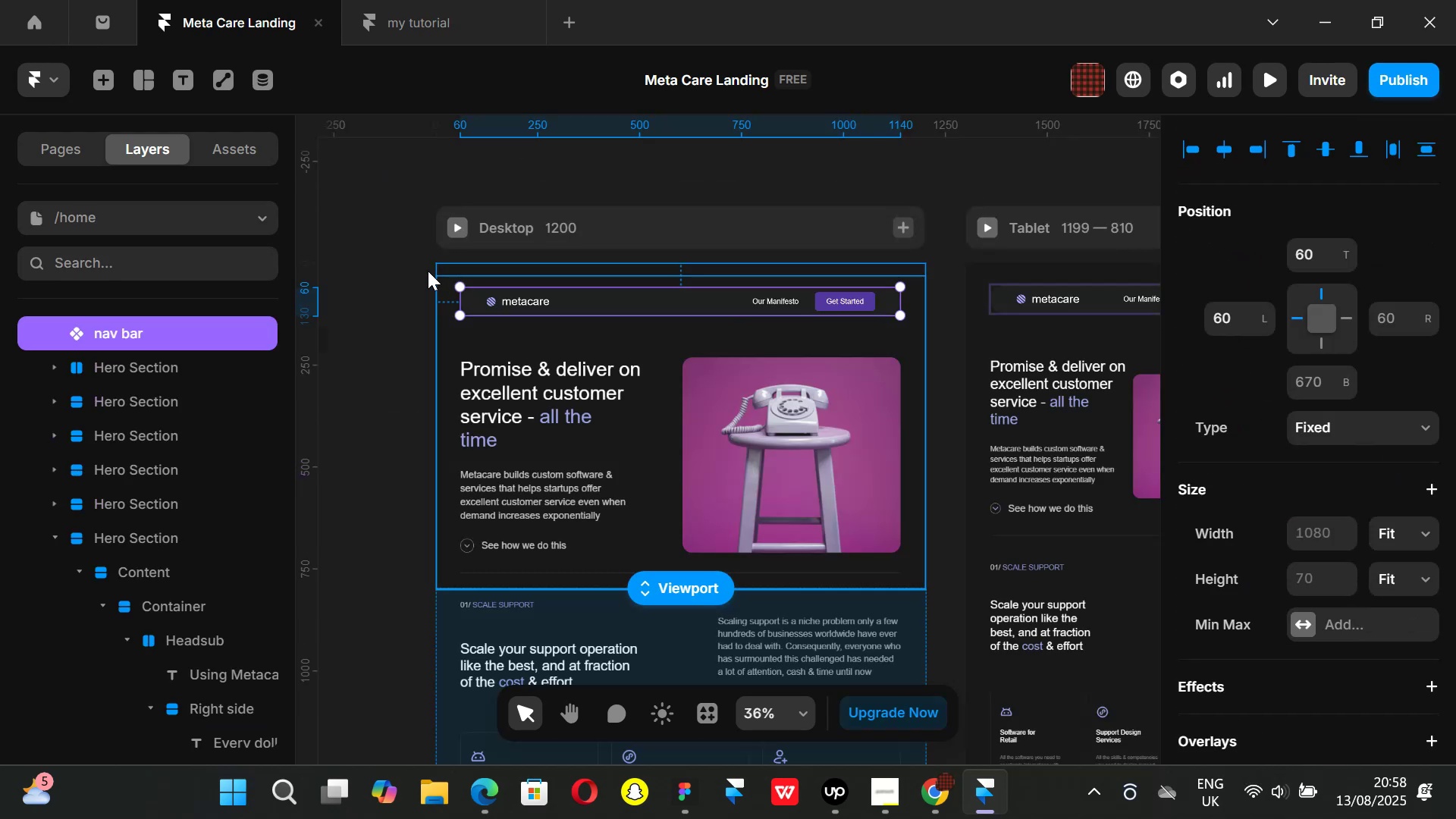 
left_click([407, 255])
 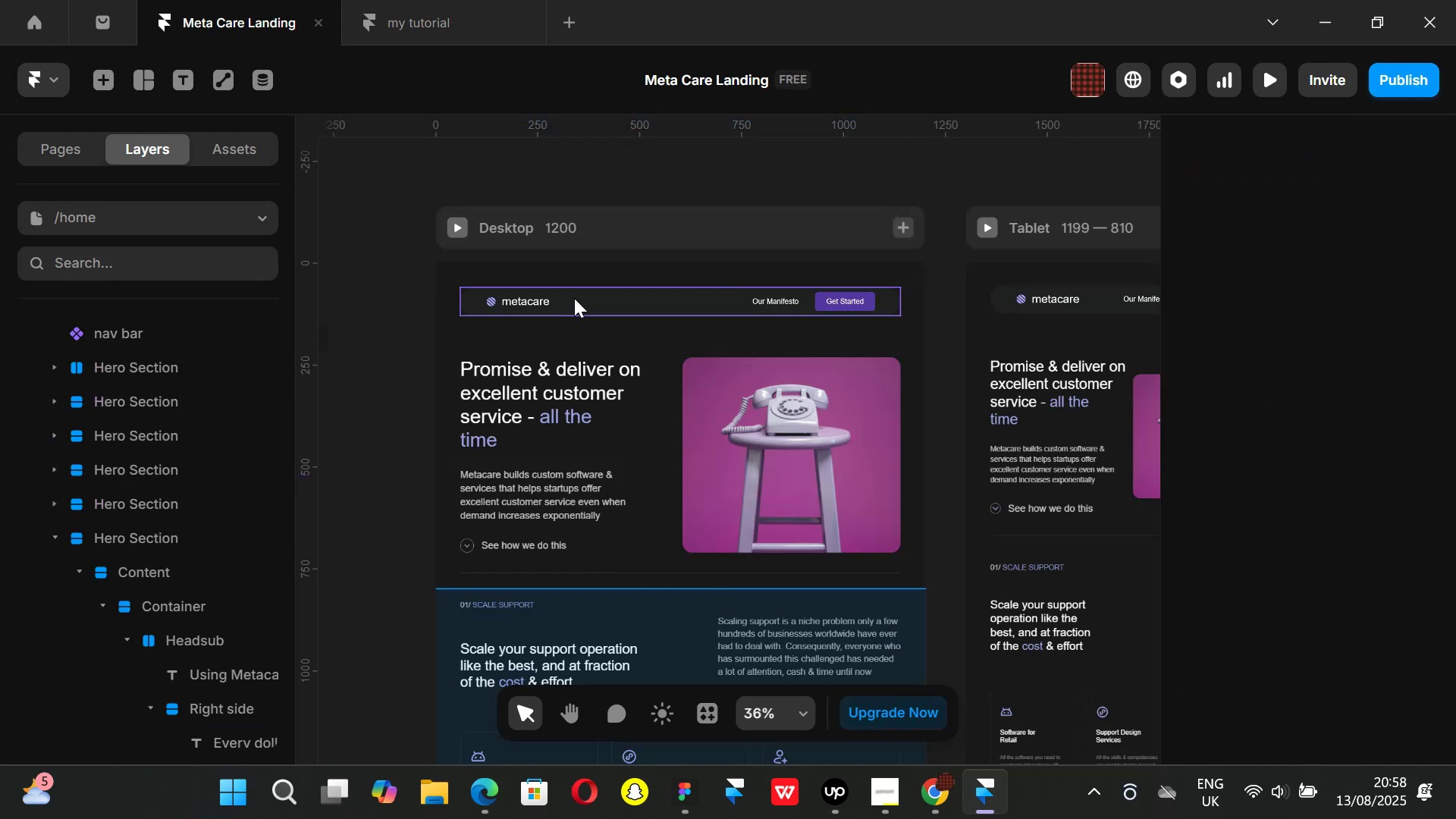 
left_click([574, 298])
 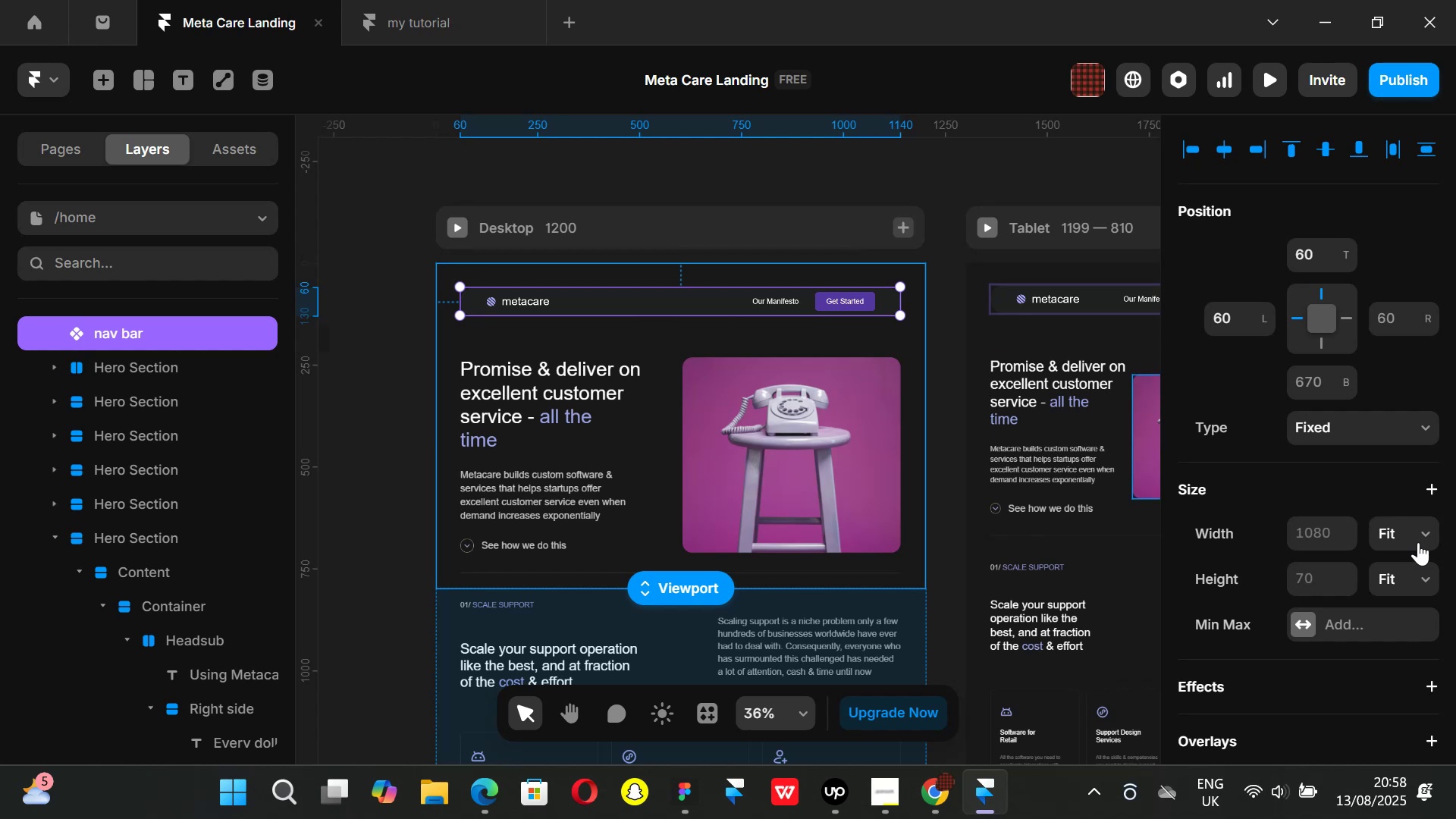 
left_click([1427, 537])
 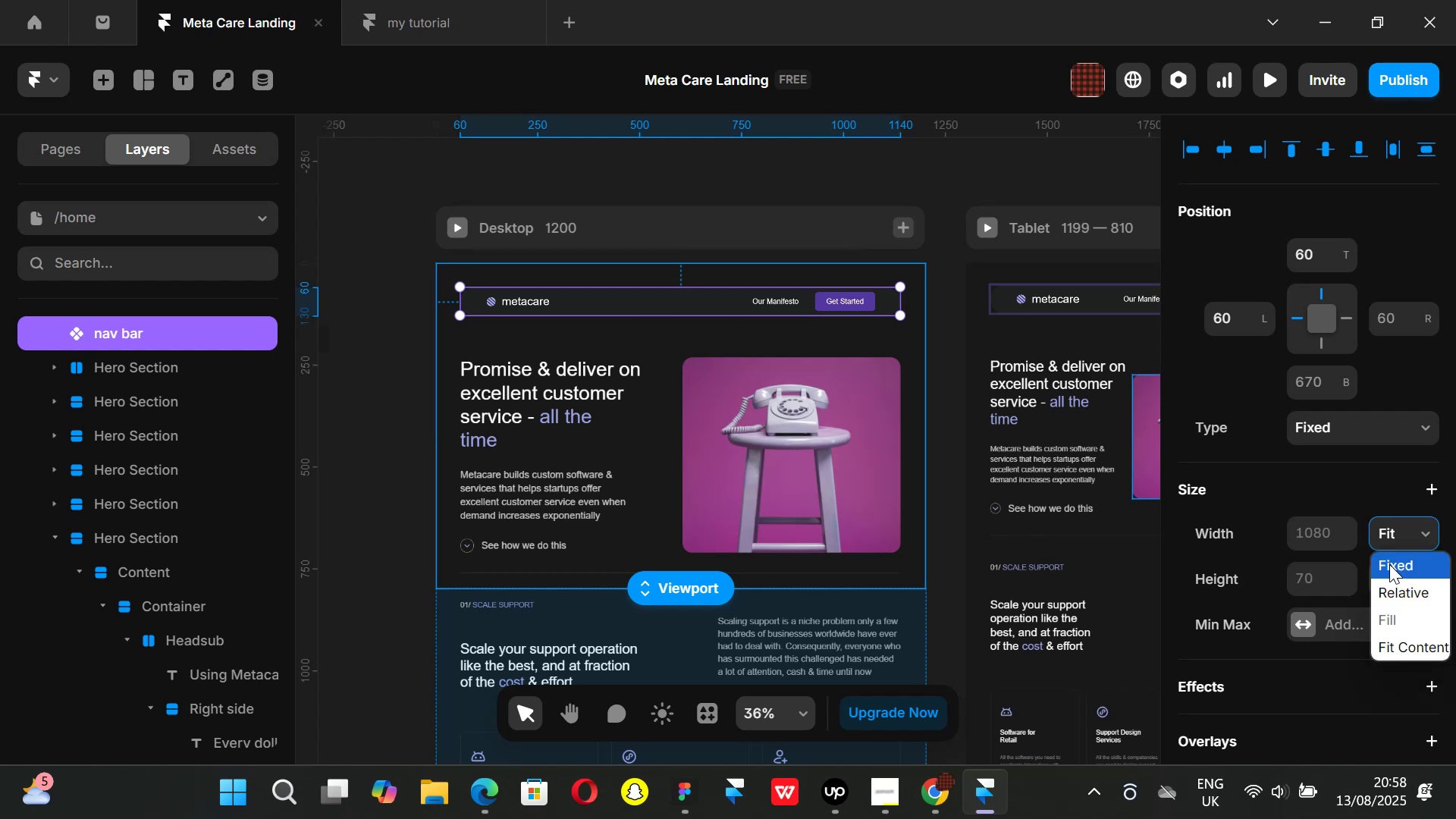 
left_click([1389, 564])
 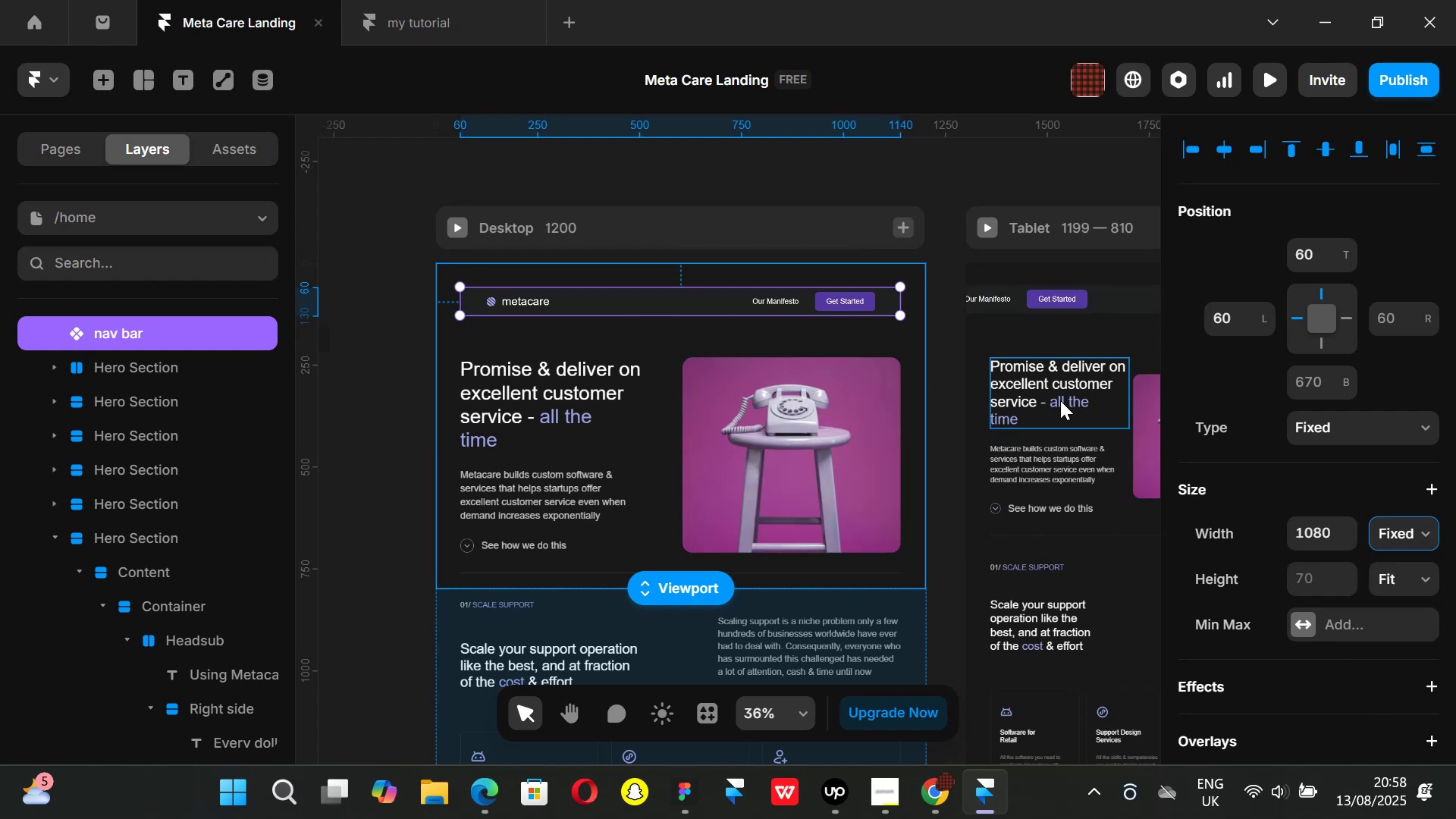 
key(Control+Z)
 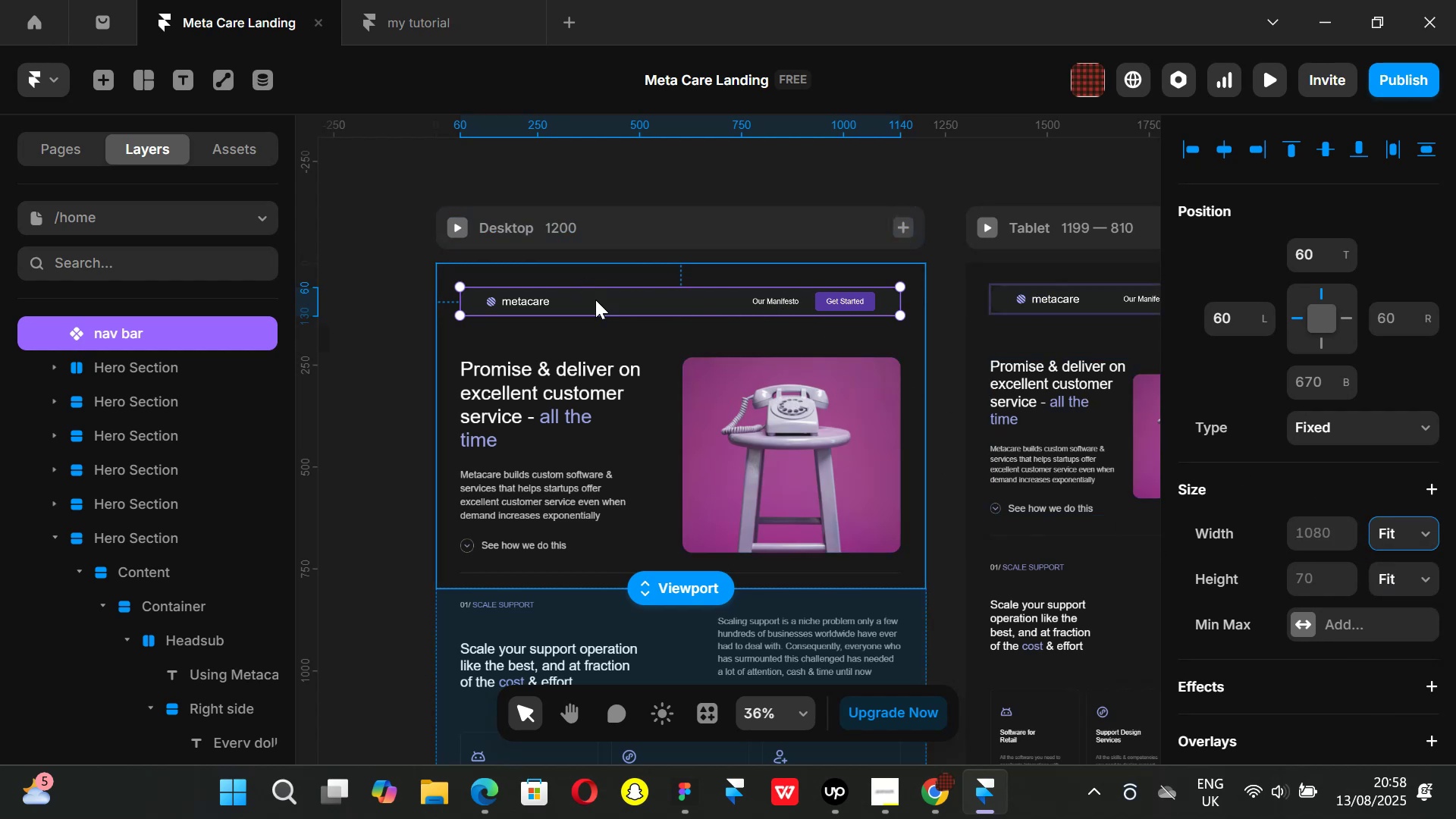 
double_click([595, 300])
 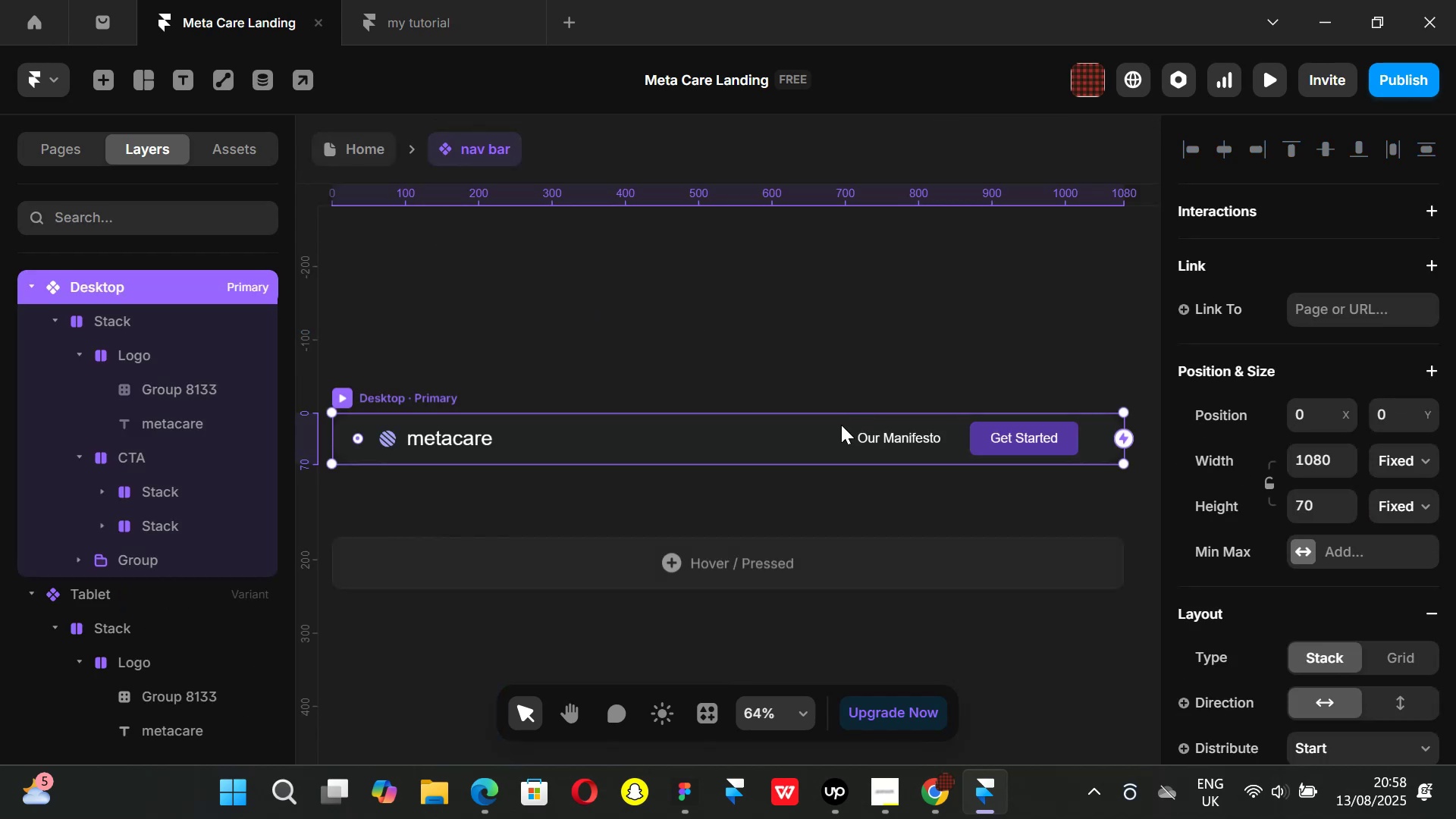 
hold_key(key=ShiftLeft, duration=0.6)
scroll: coordinate [799, 396], scroll_direction: down, amount: 10.0
 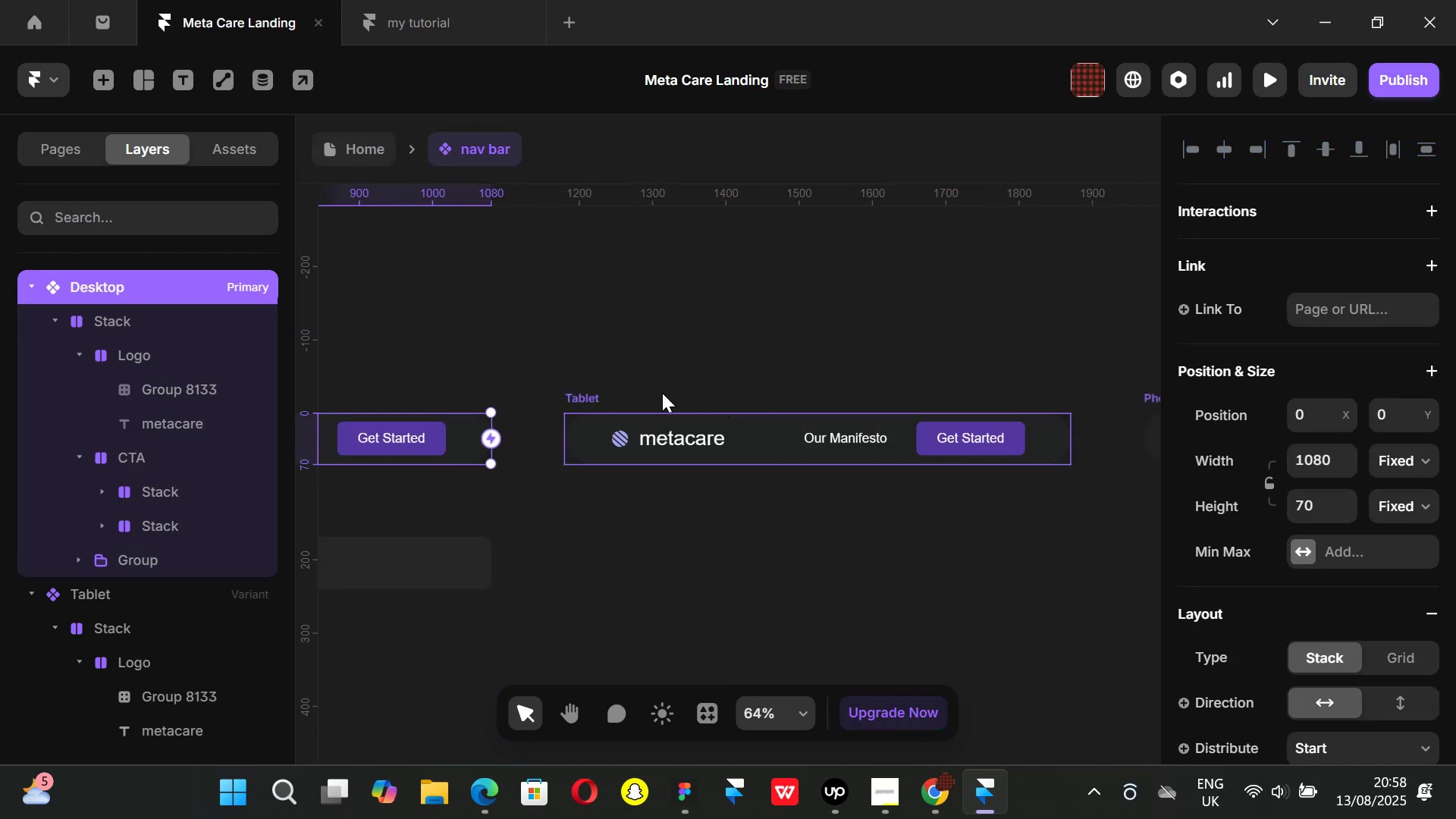 
left_click([662, 393])
 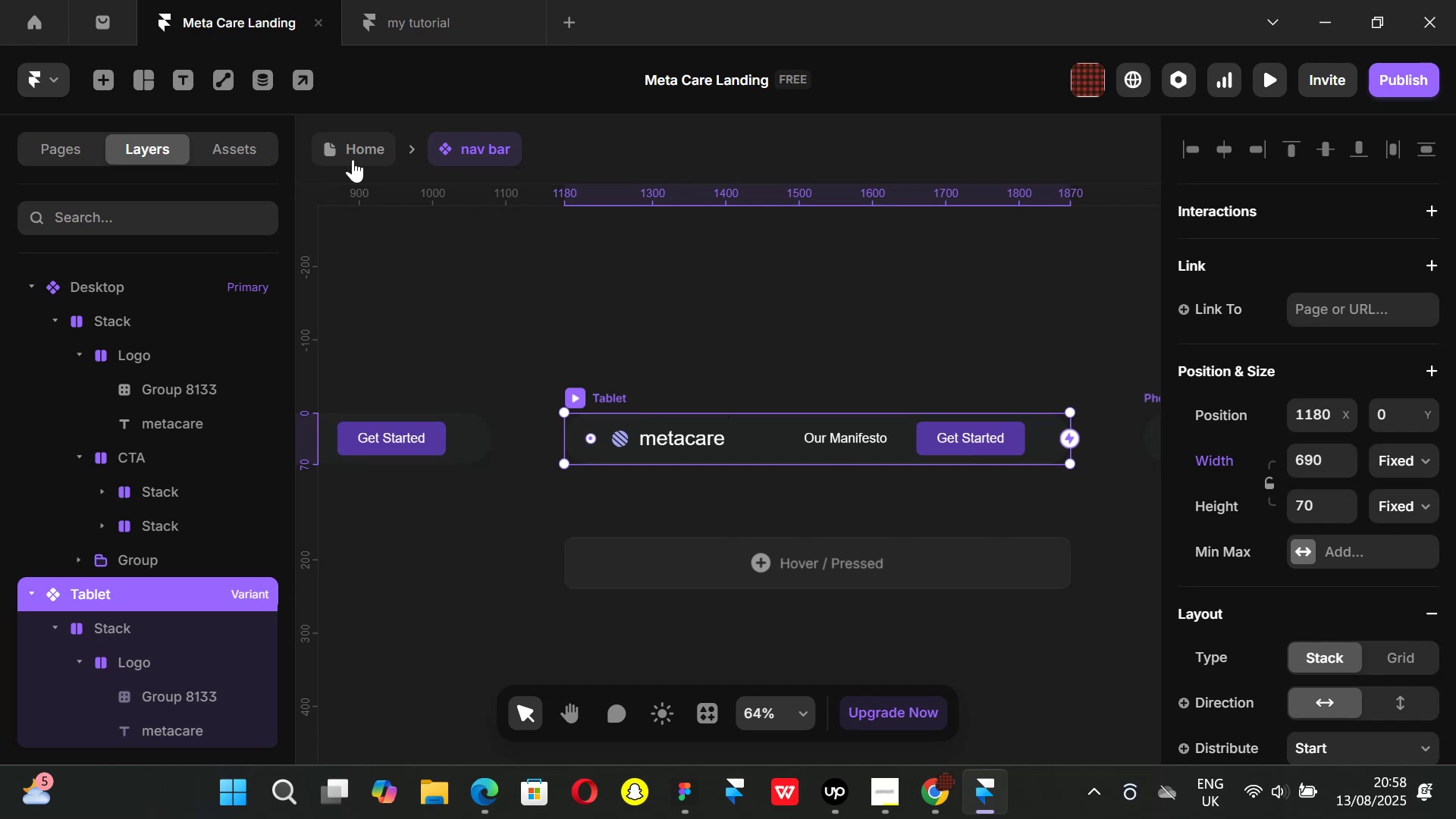 
left_click([351, 151])
 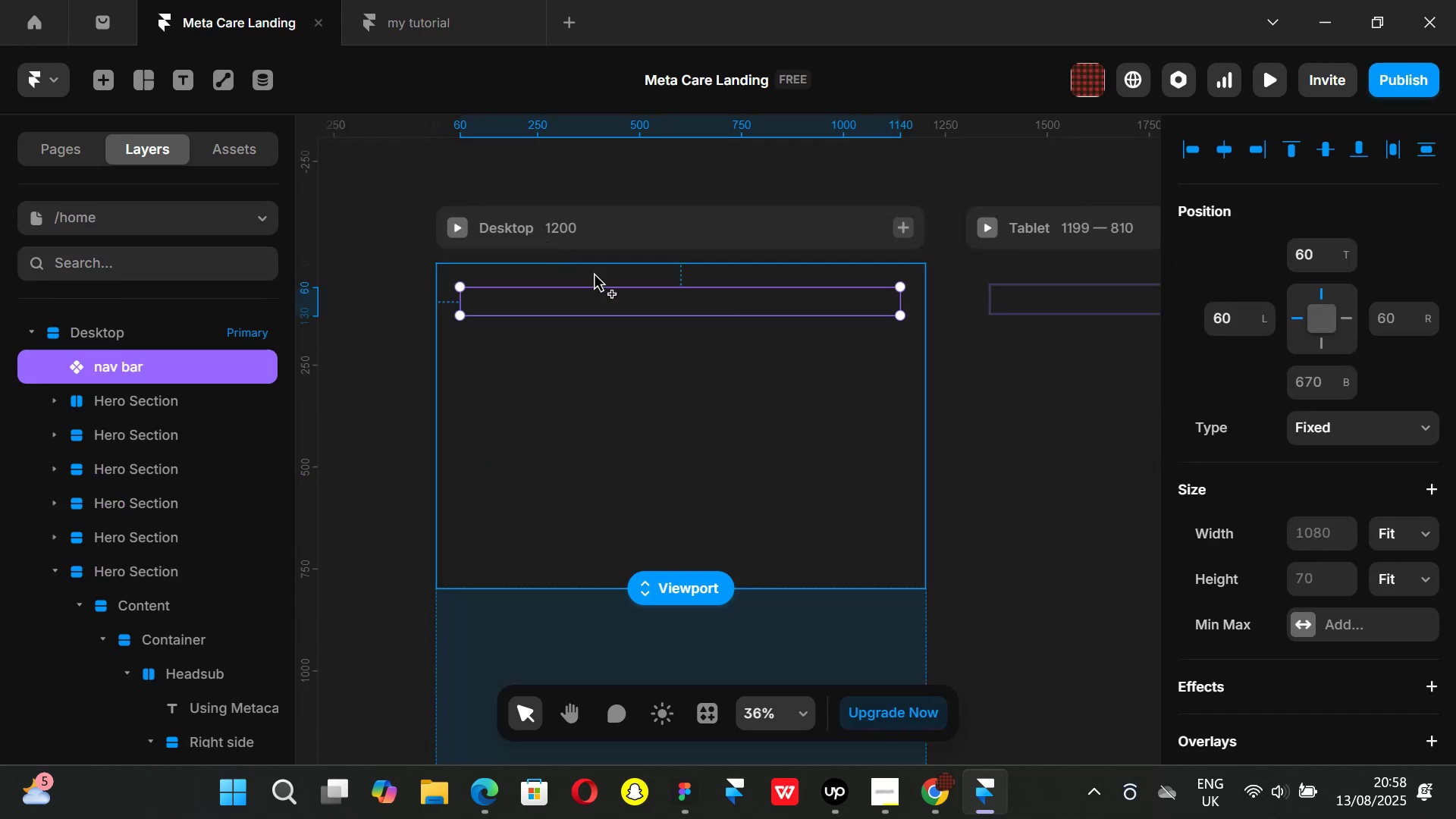 
key(Shift+ShiftLeft)
 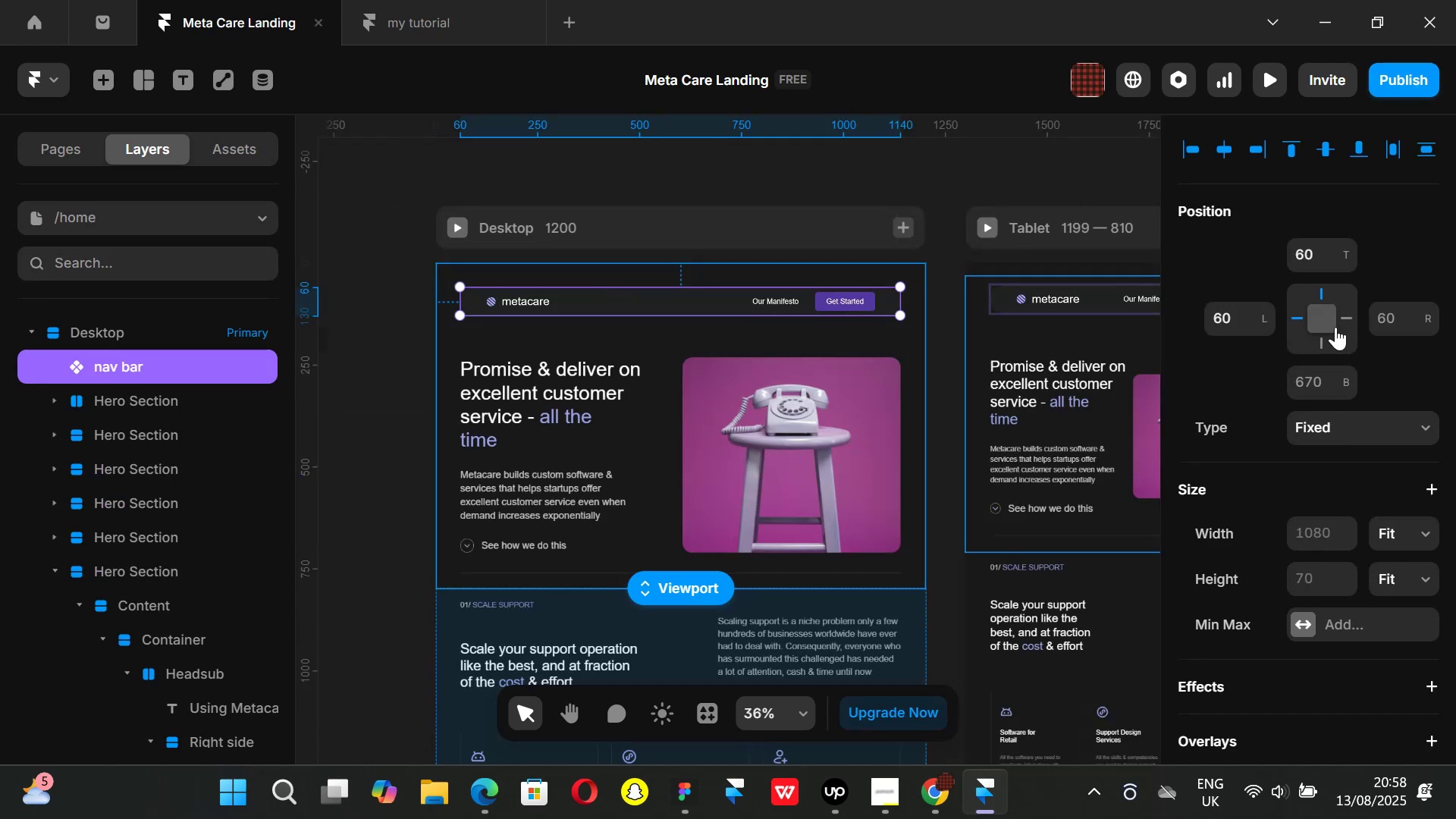 
left_click([1350, 318])
 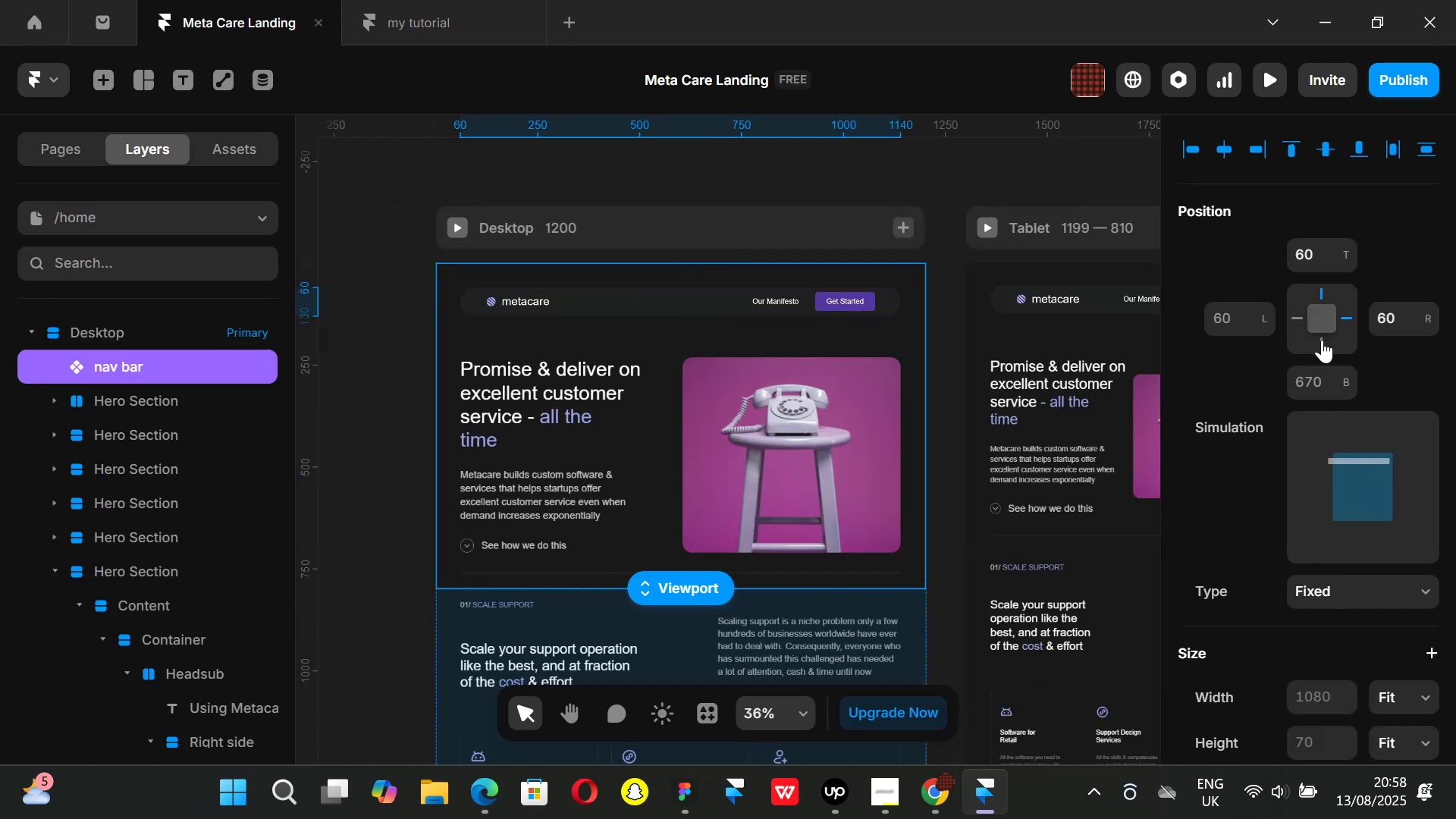 
hold_key(key=ShiftLeft, duration=0.8)
scroll: coordinate [1011, 412], scroll_direction: down, amount: 5.0
 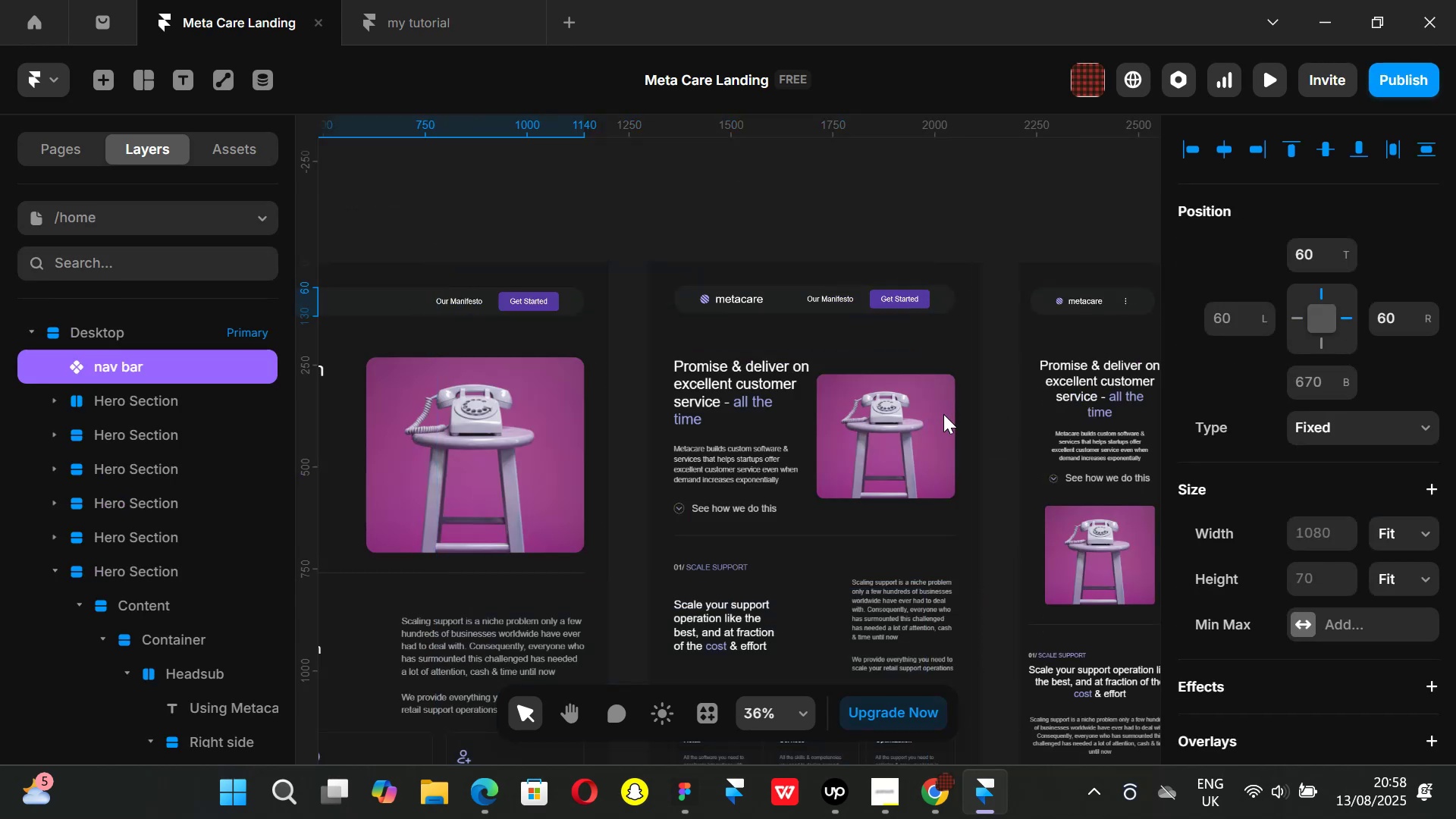 
hold_key(key=ShiftLeft, duration=0.32)
scroll: coordinate [869, 413], scroll_direction: up, amount: 2.0
 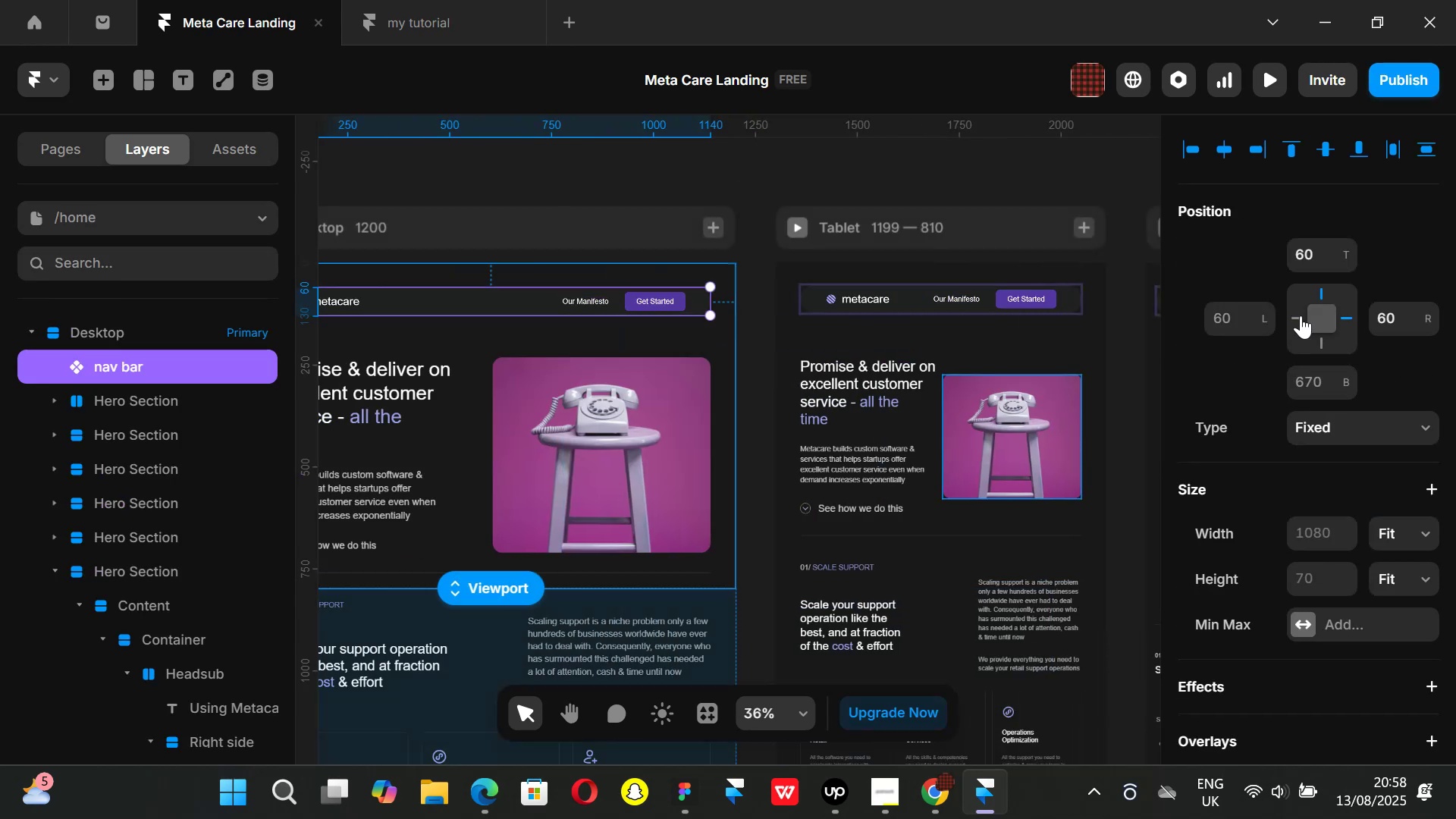 
left_click([1301, 315])
 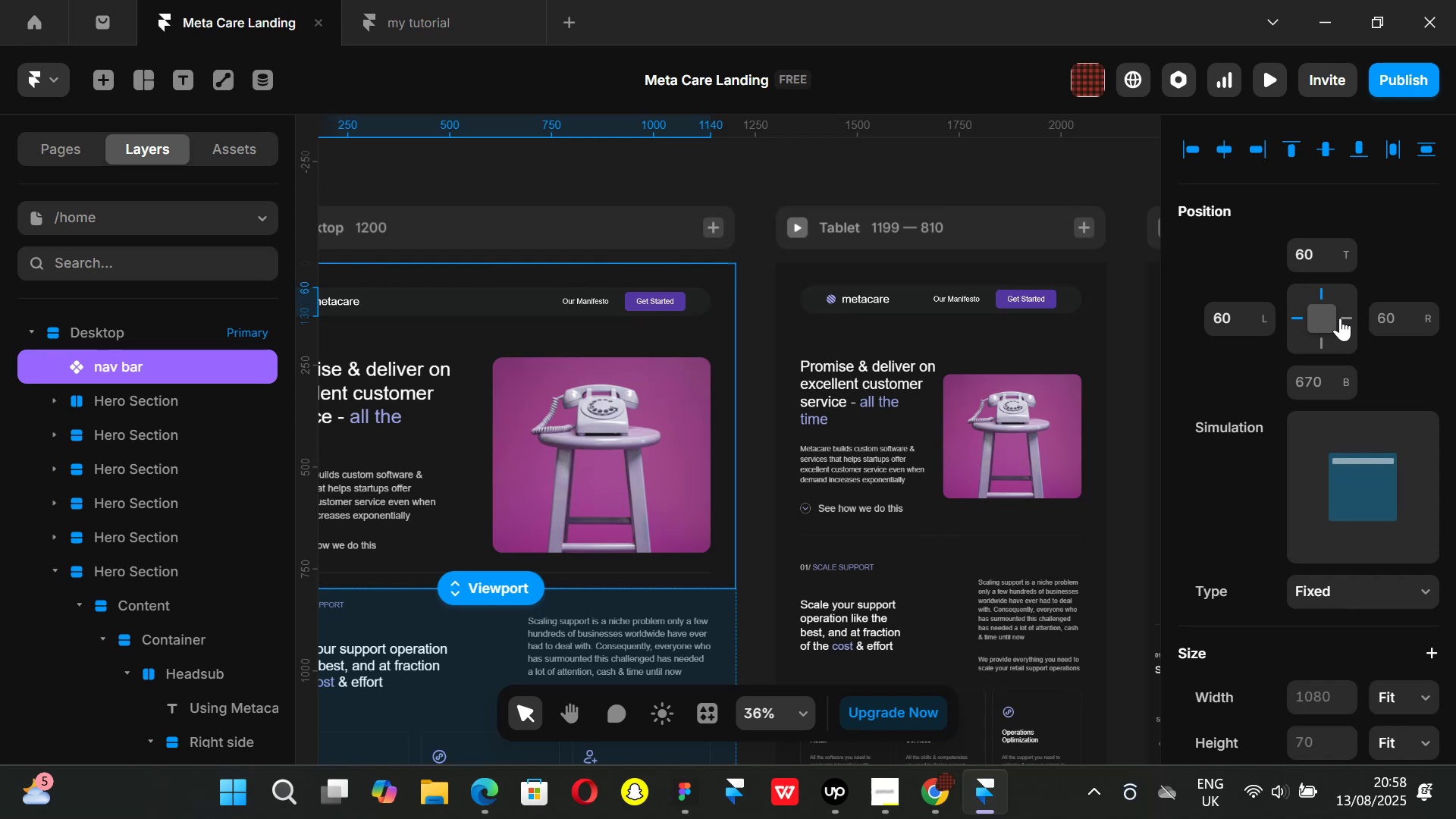 
left_click([1341, 316])
 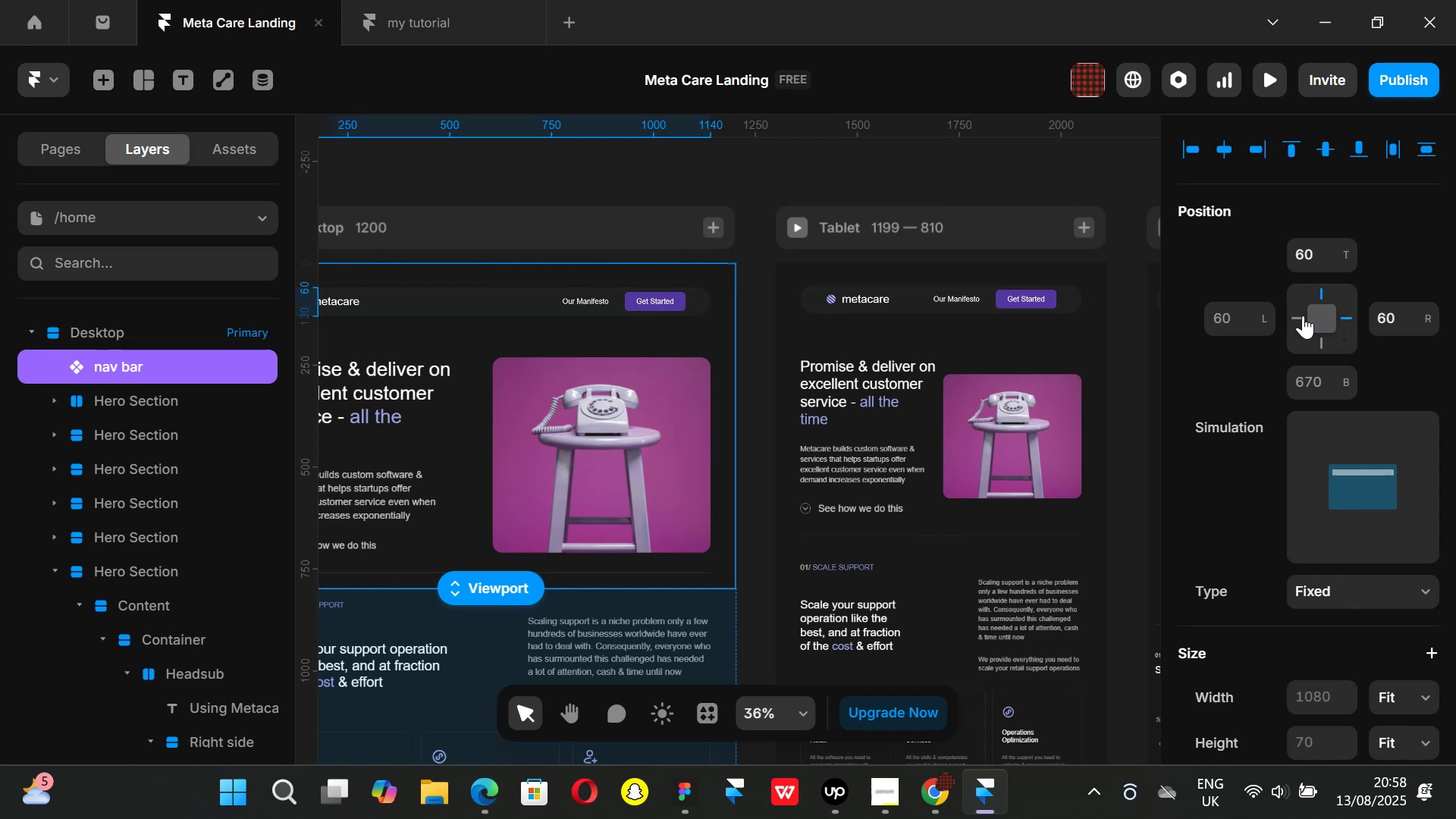 
left_click([1298, 315])
 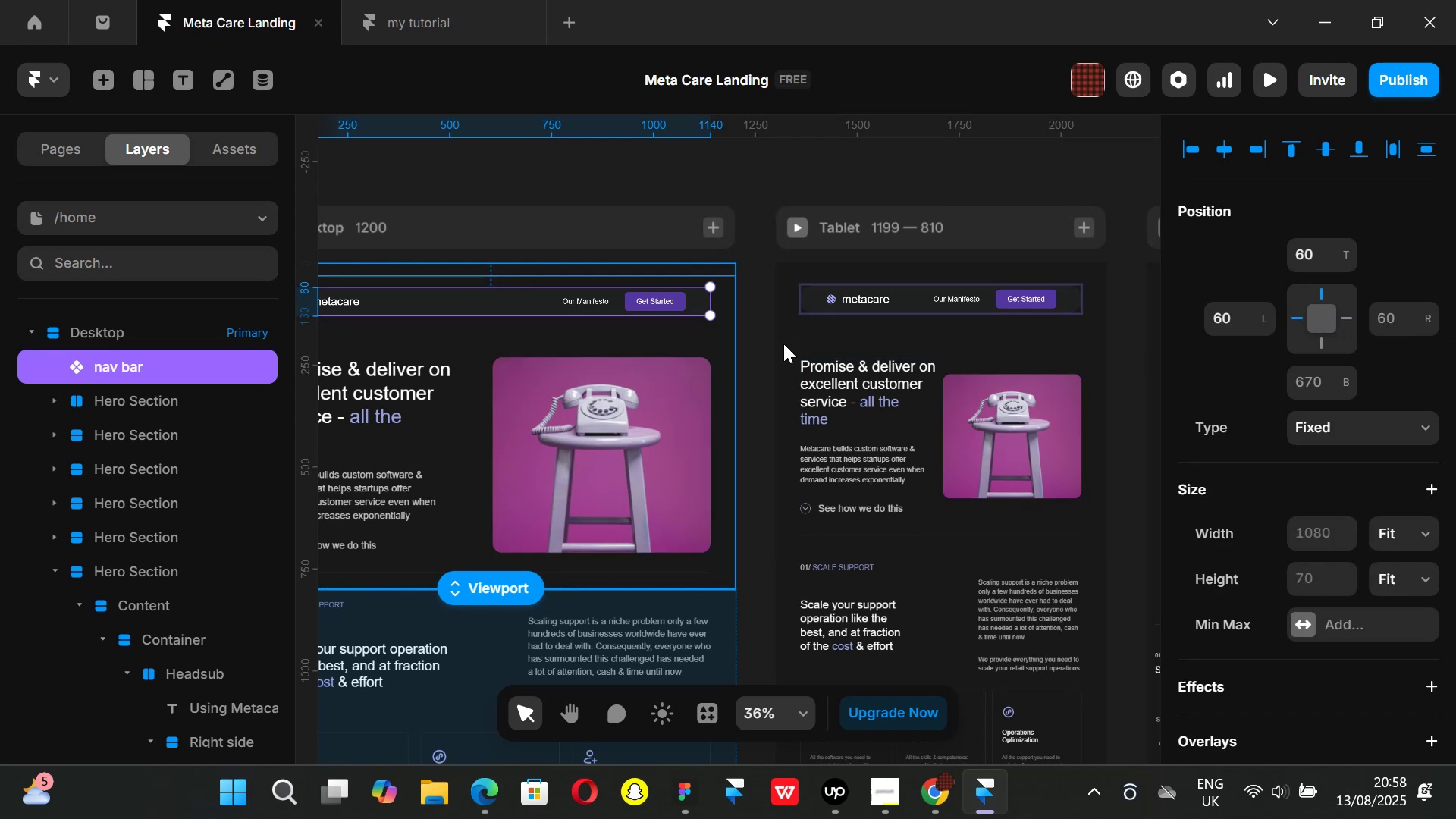 
wait(6.23)
 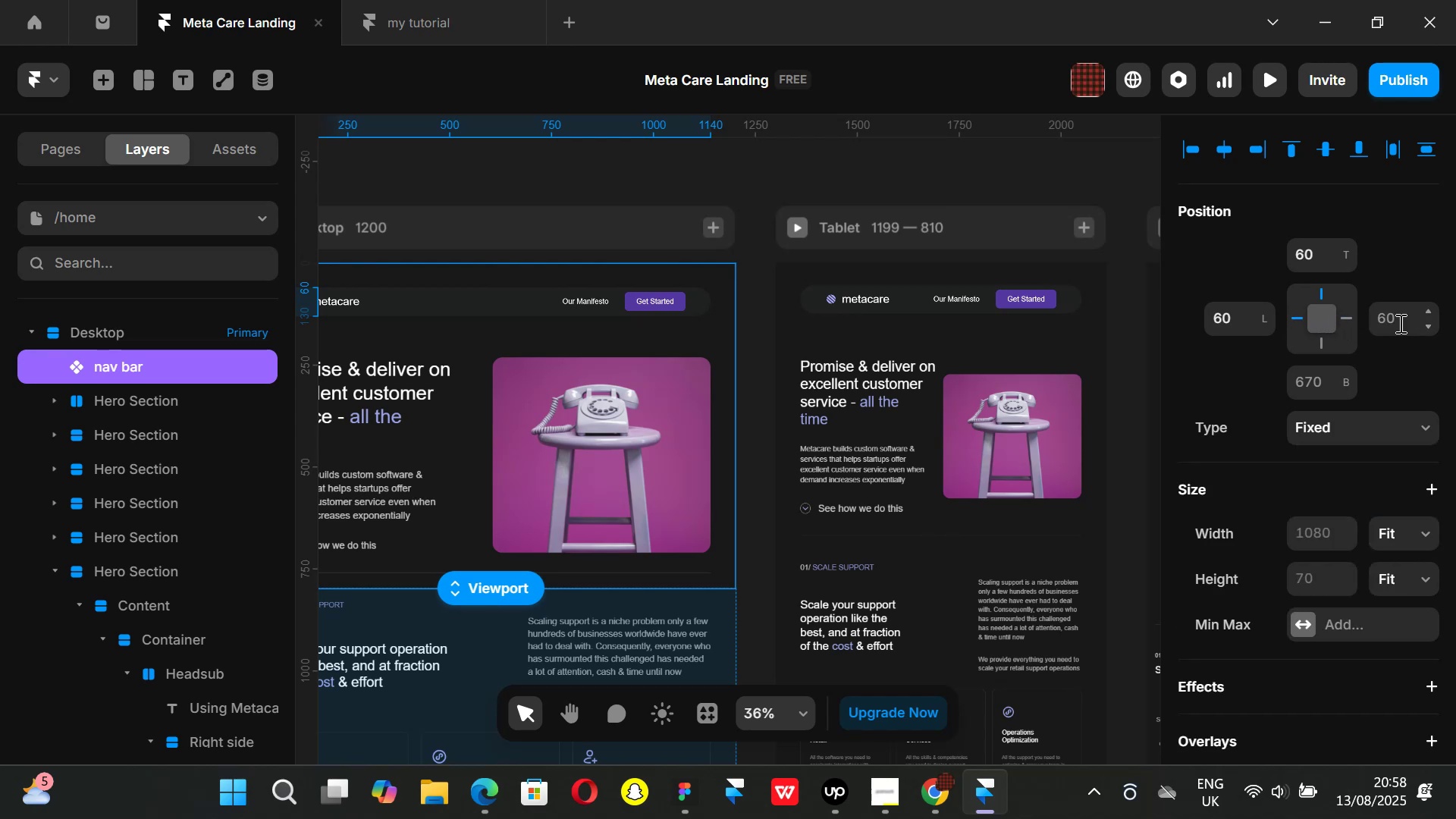 
double_click([1317, 320])
 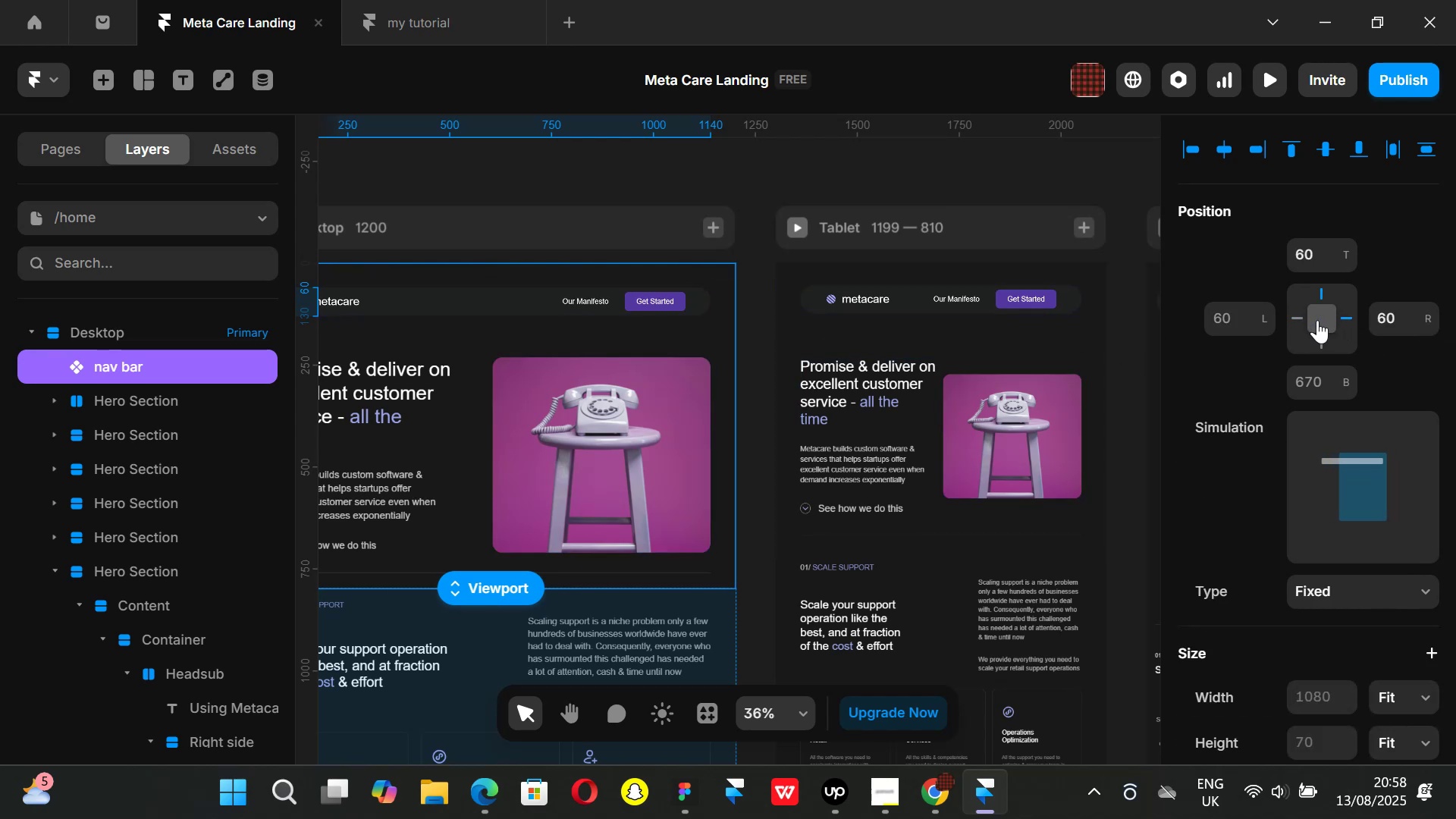 
double_click([1317, 320])
 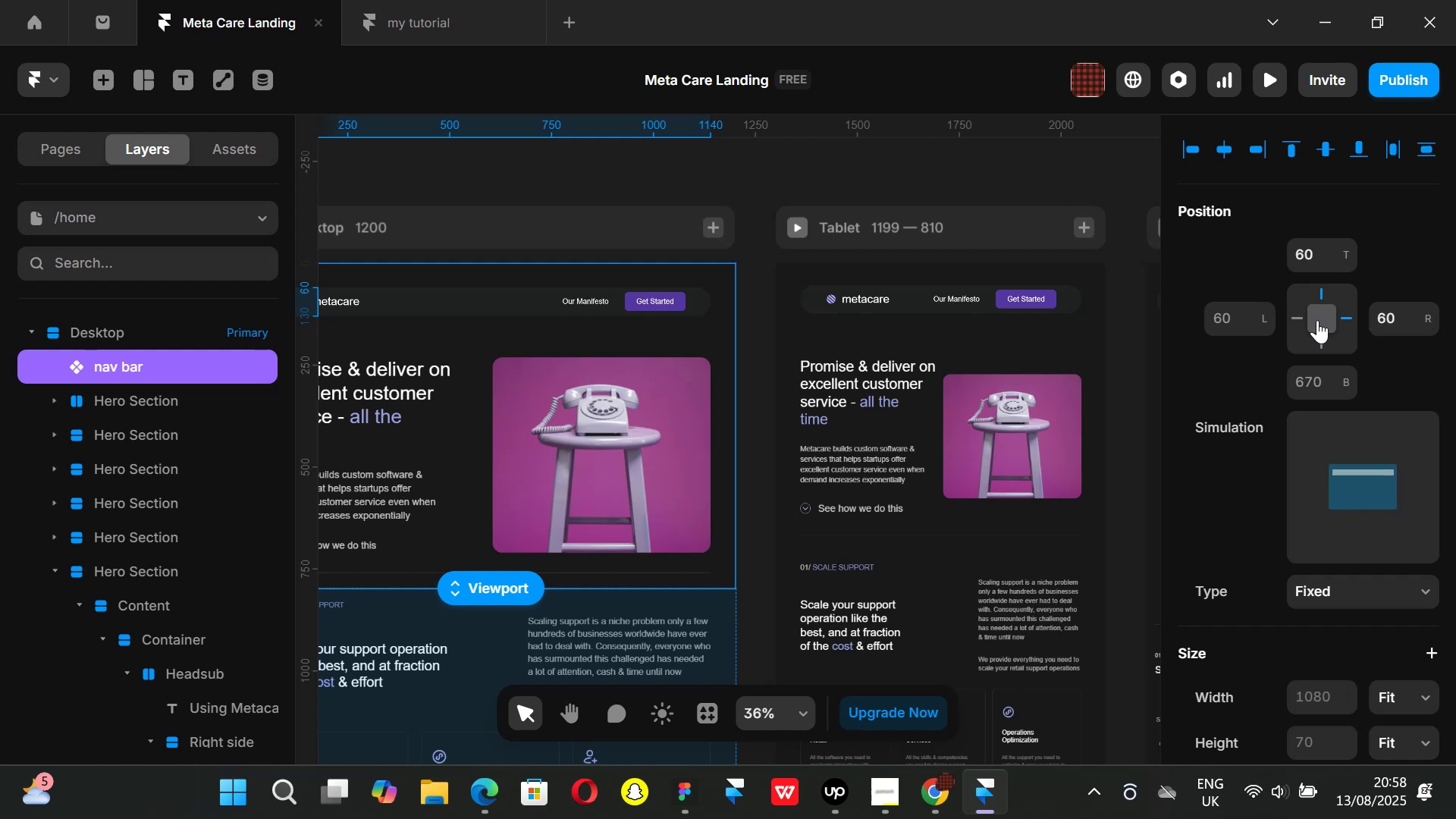 
double_click([1317, 320])
 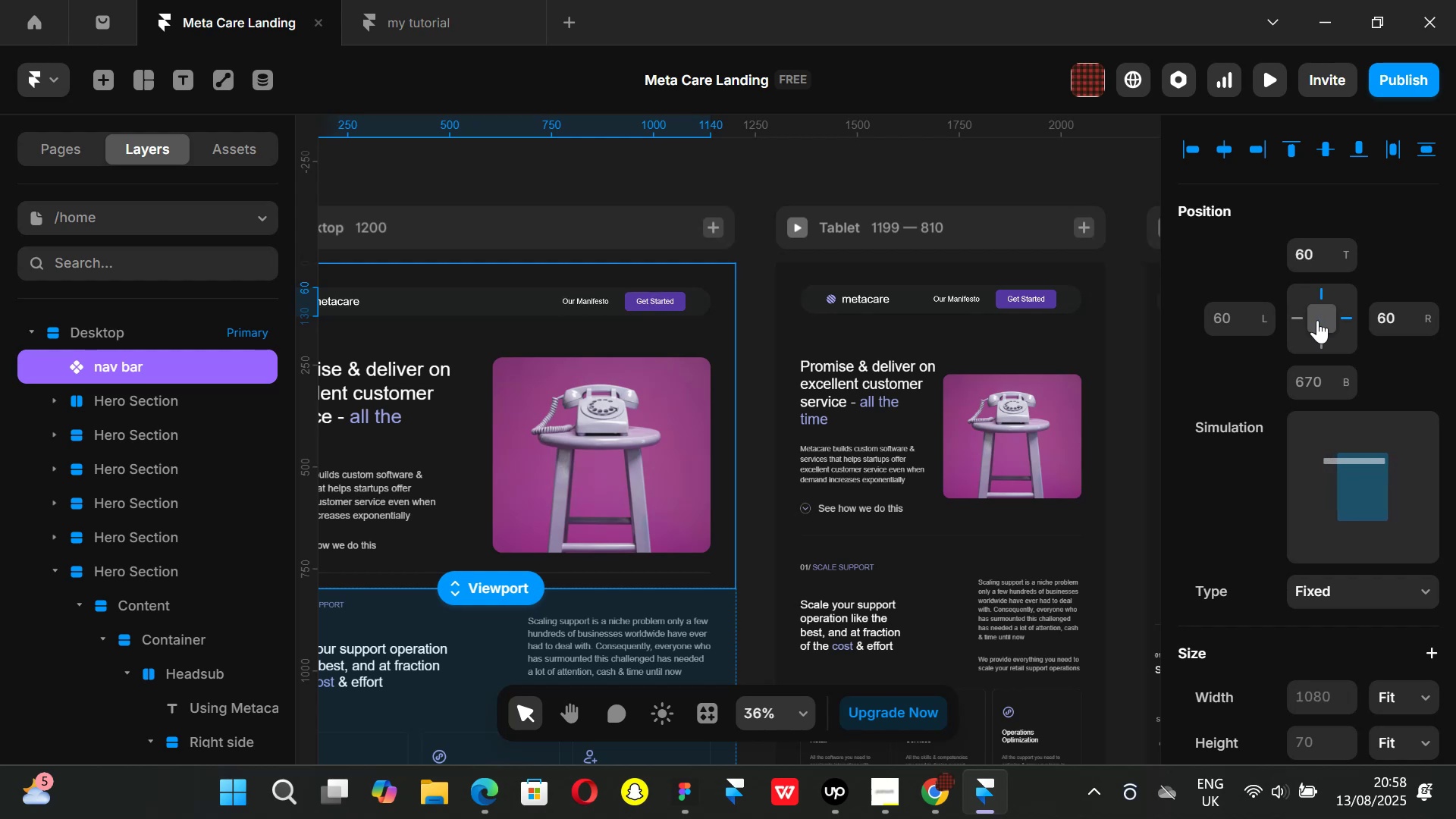 
left_click([1317, 320])
 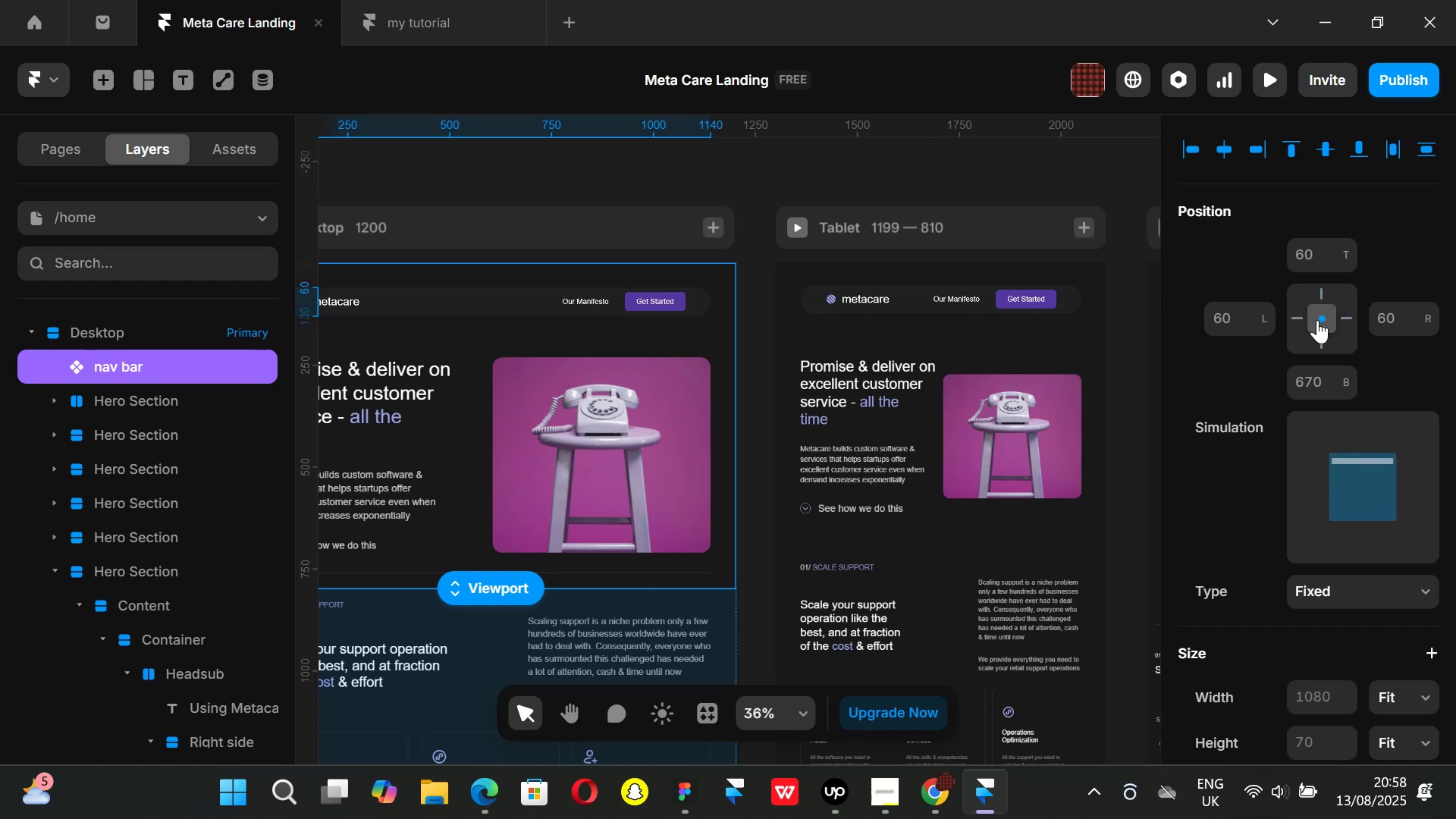 
left_click([1317, 320])
 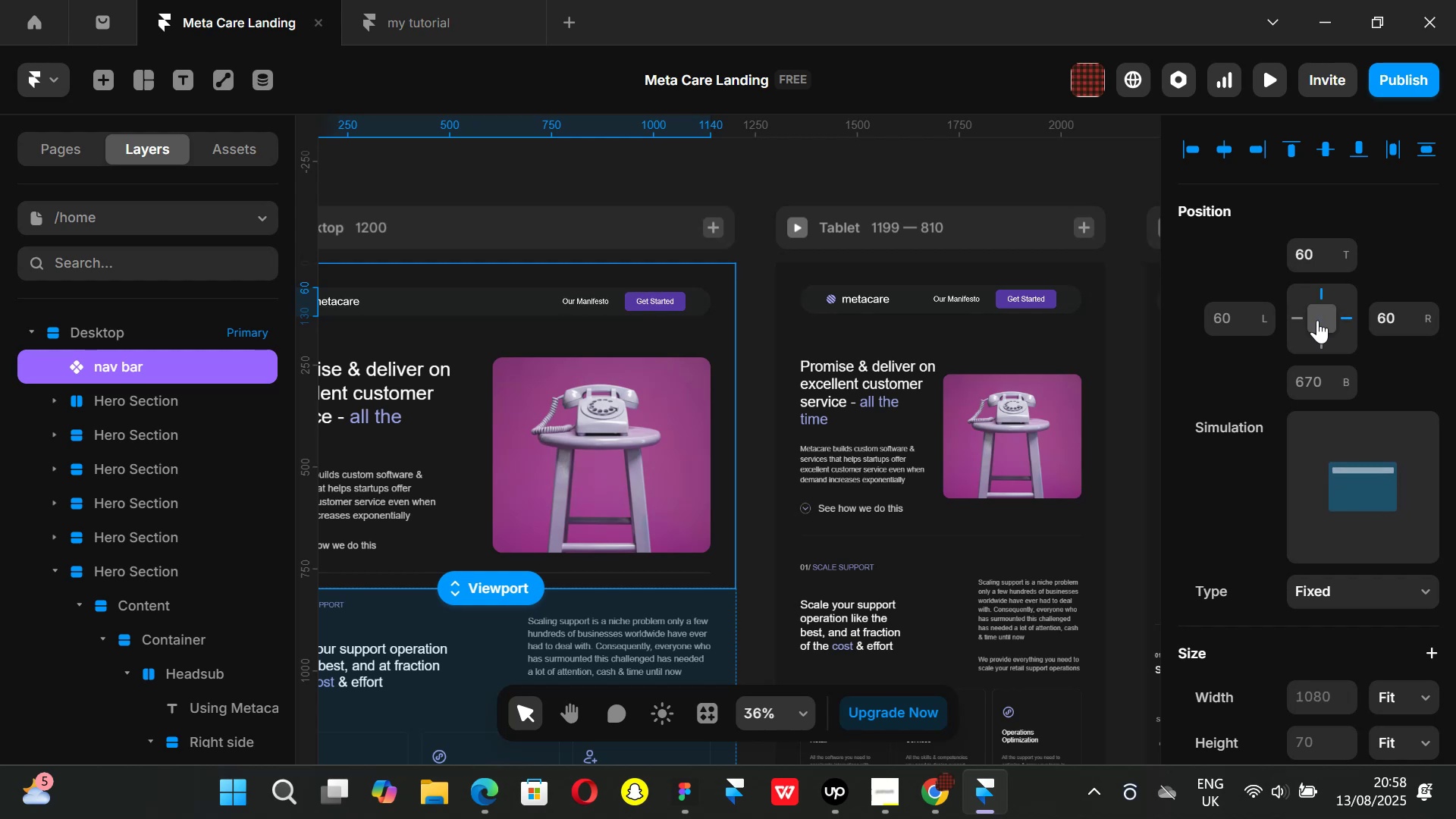 
left_click([1317, 320])
 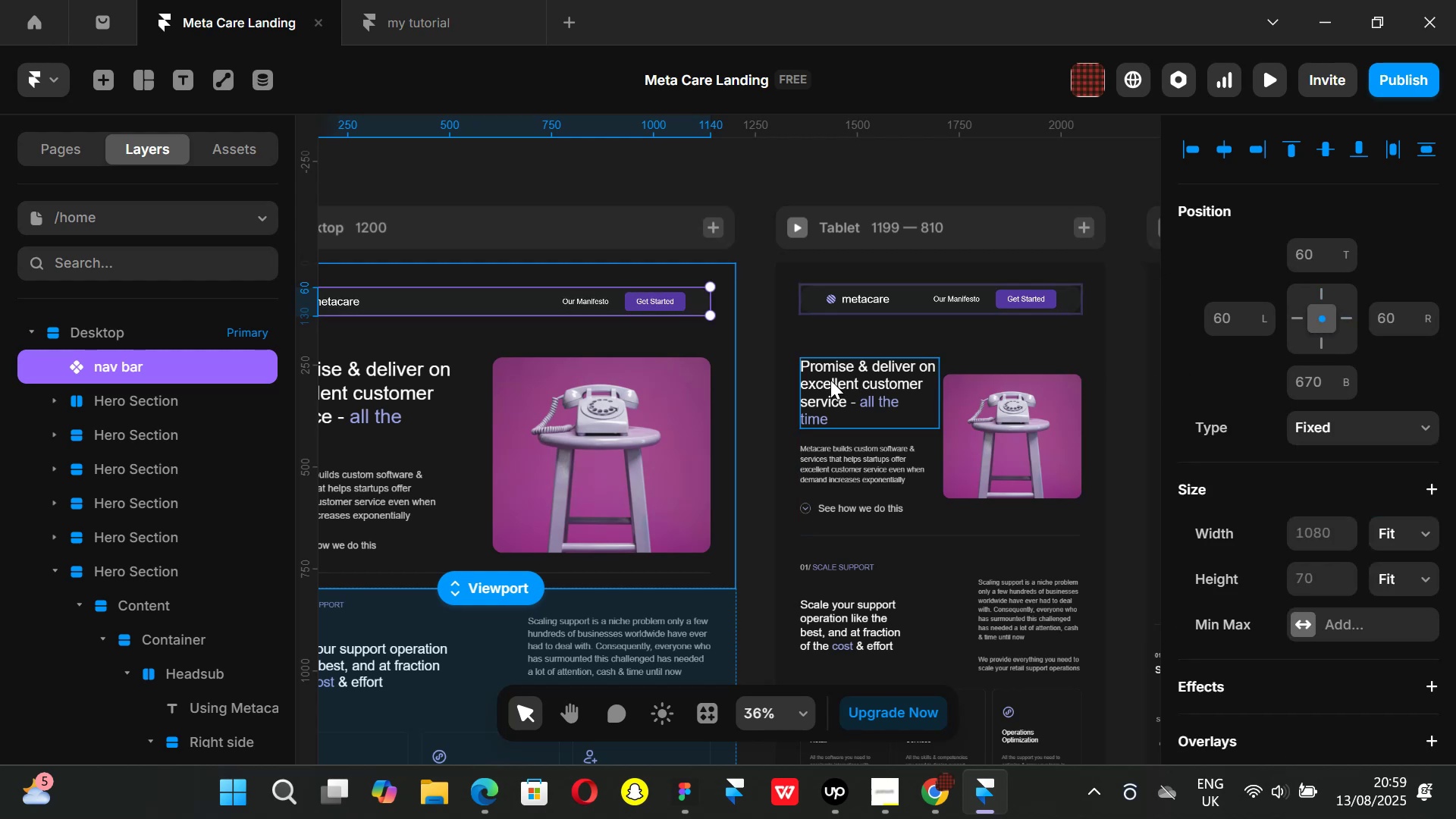 
hold_key(key=ShiftLeft, duration=1.51)
scroll: coordinate [829, 380], scroll_direction: down, amount: 1.0
 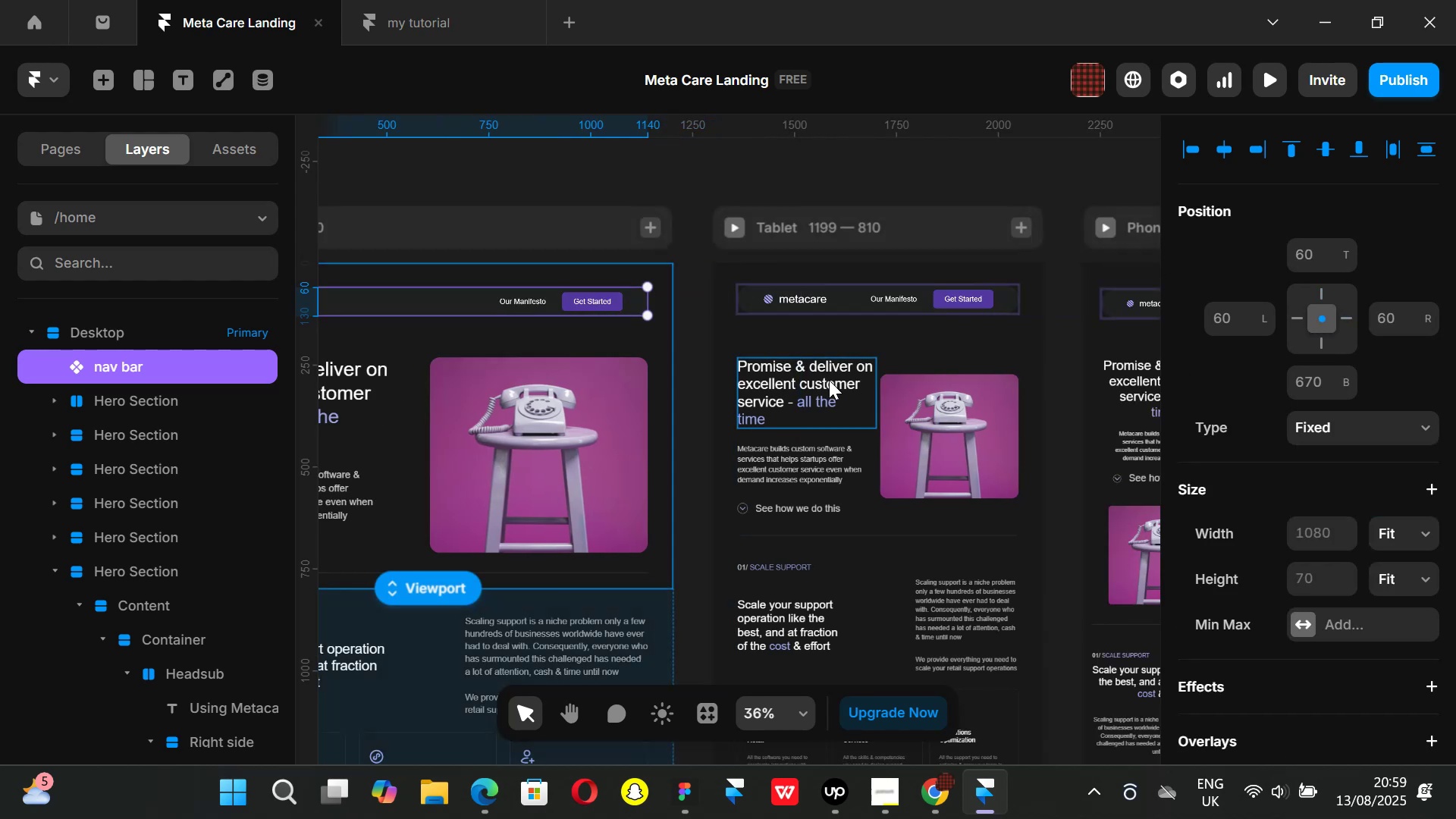 
hold_key(key=ShiftLeft, duration=1.51)
scroll: coordinate [832, 381], scroll_direction: up, amount: 3.0
 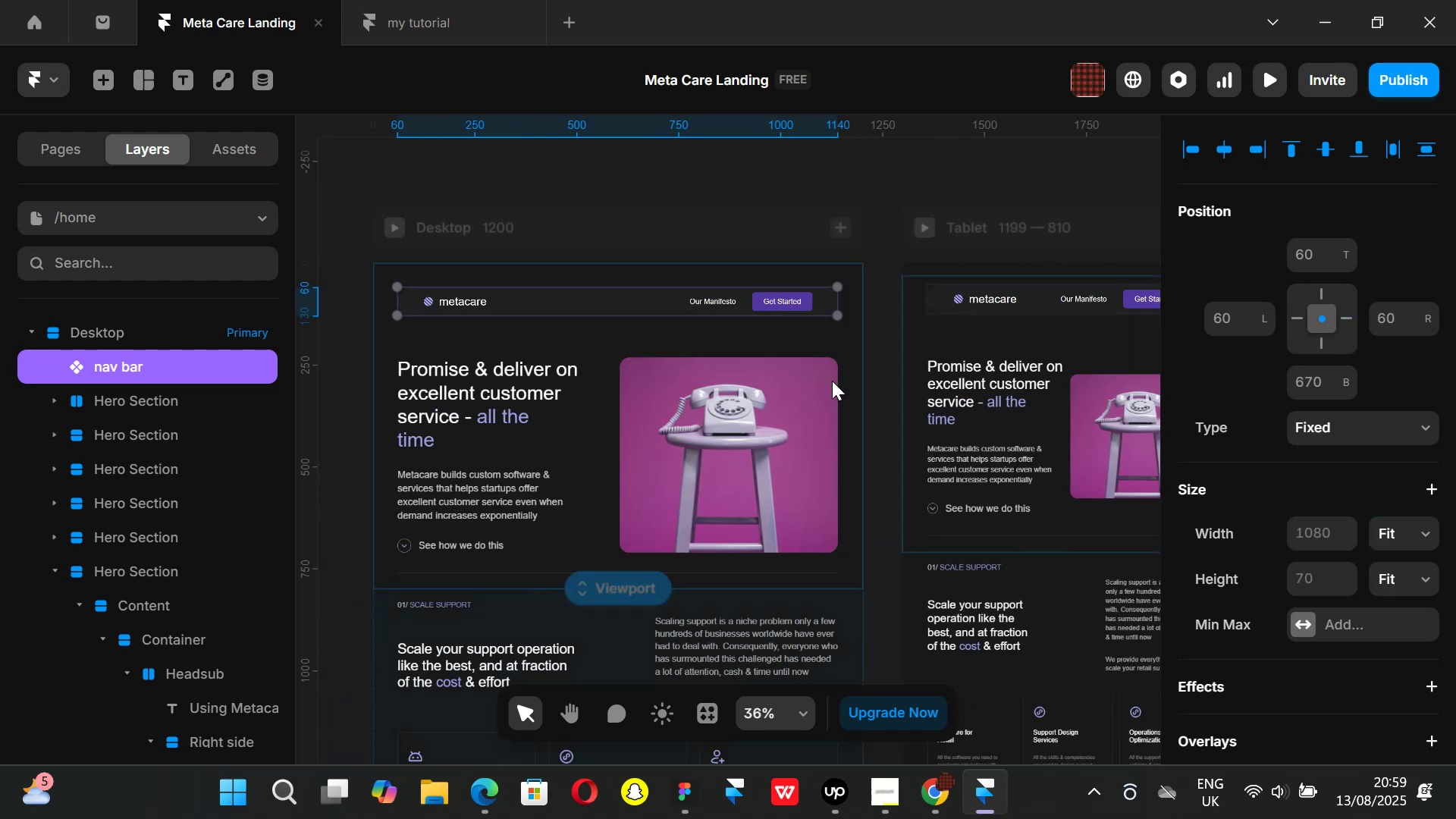 
key(Shift+ShiftLeft)
 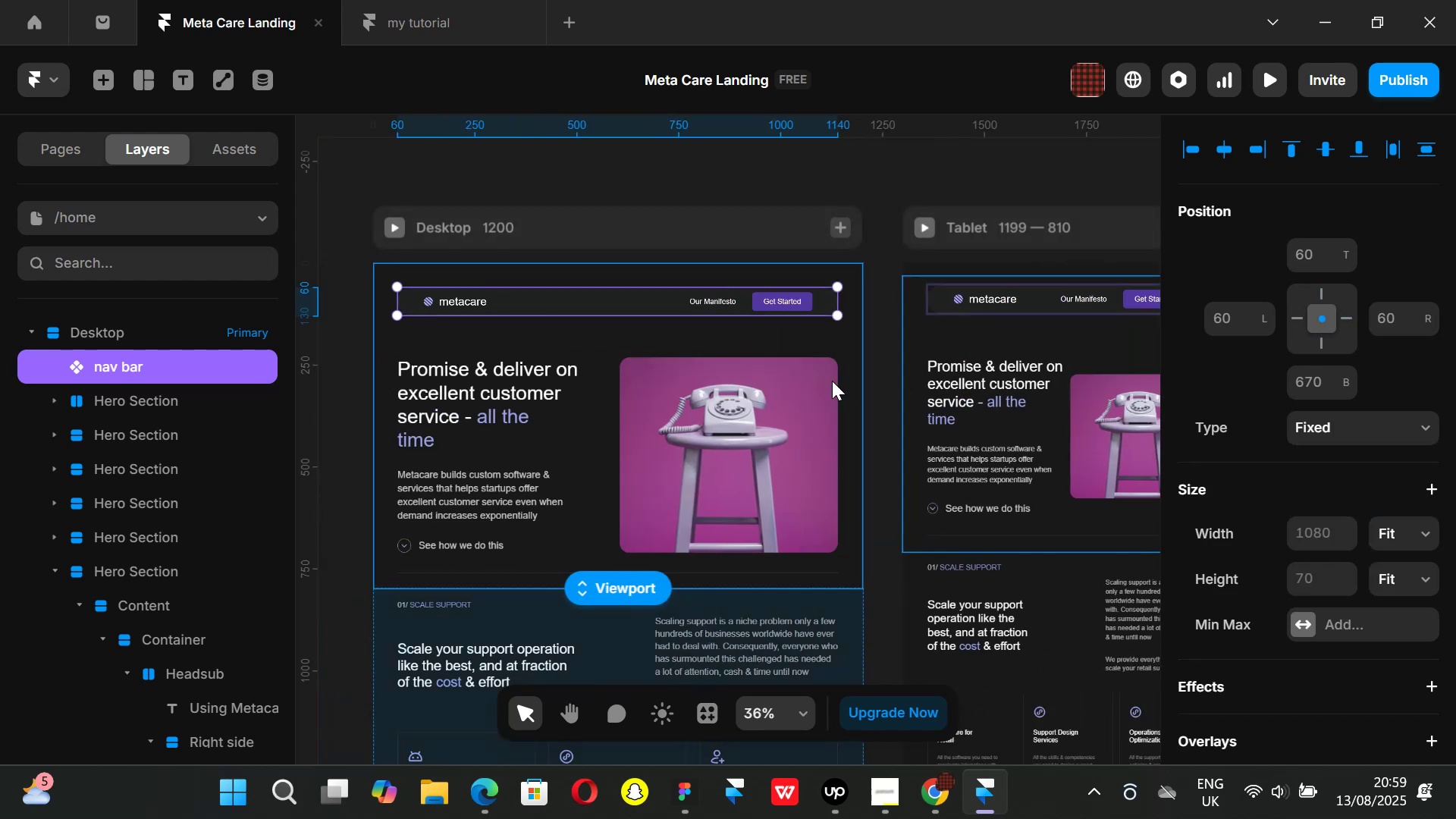 
key(Shift+ShiftLeft)
 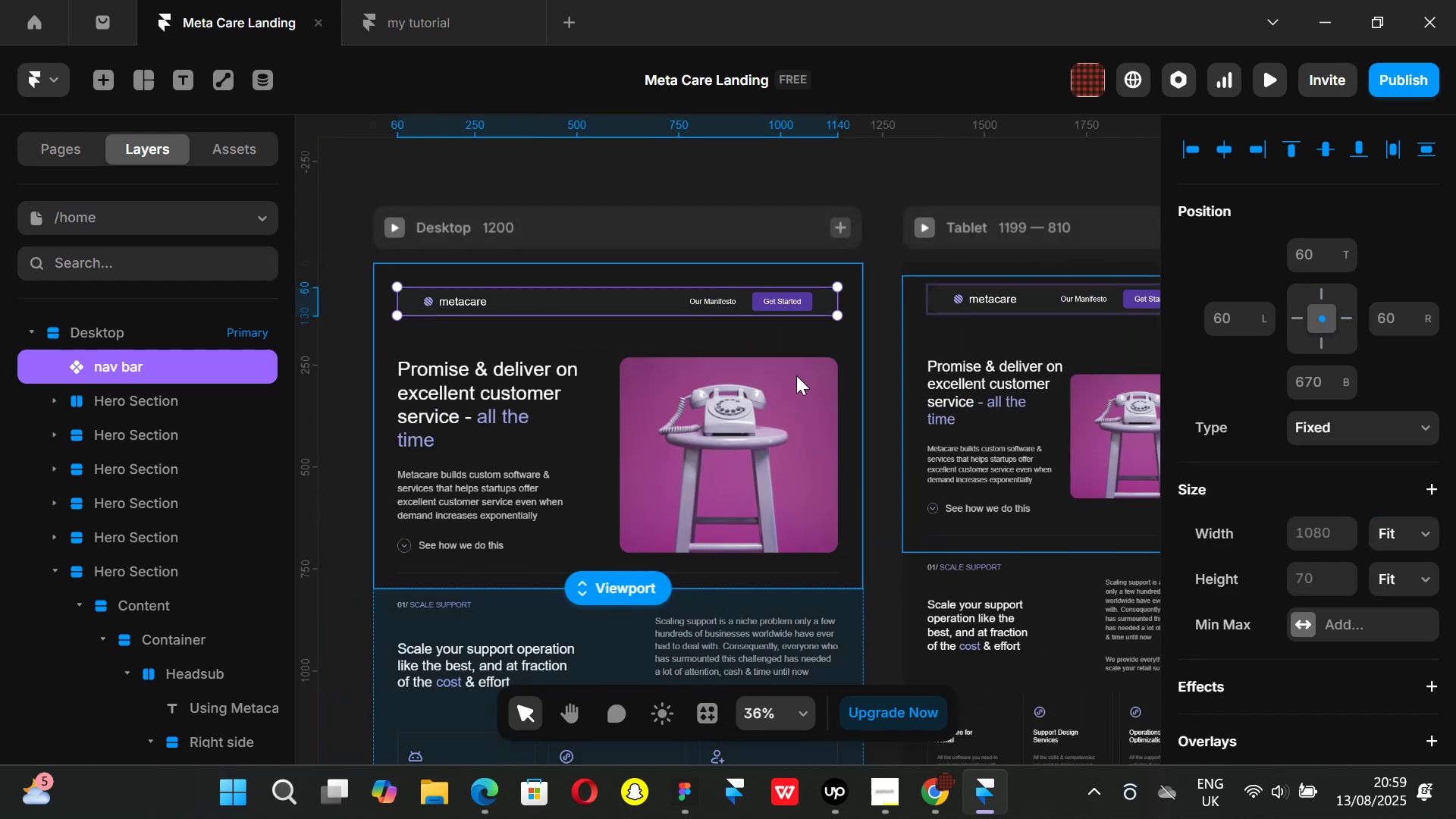 
key(Shift+ShiftLeft)
 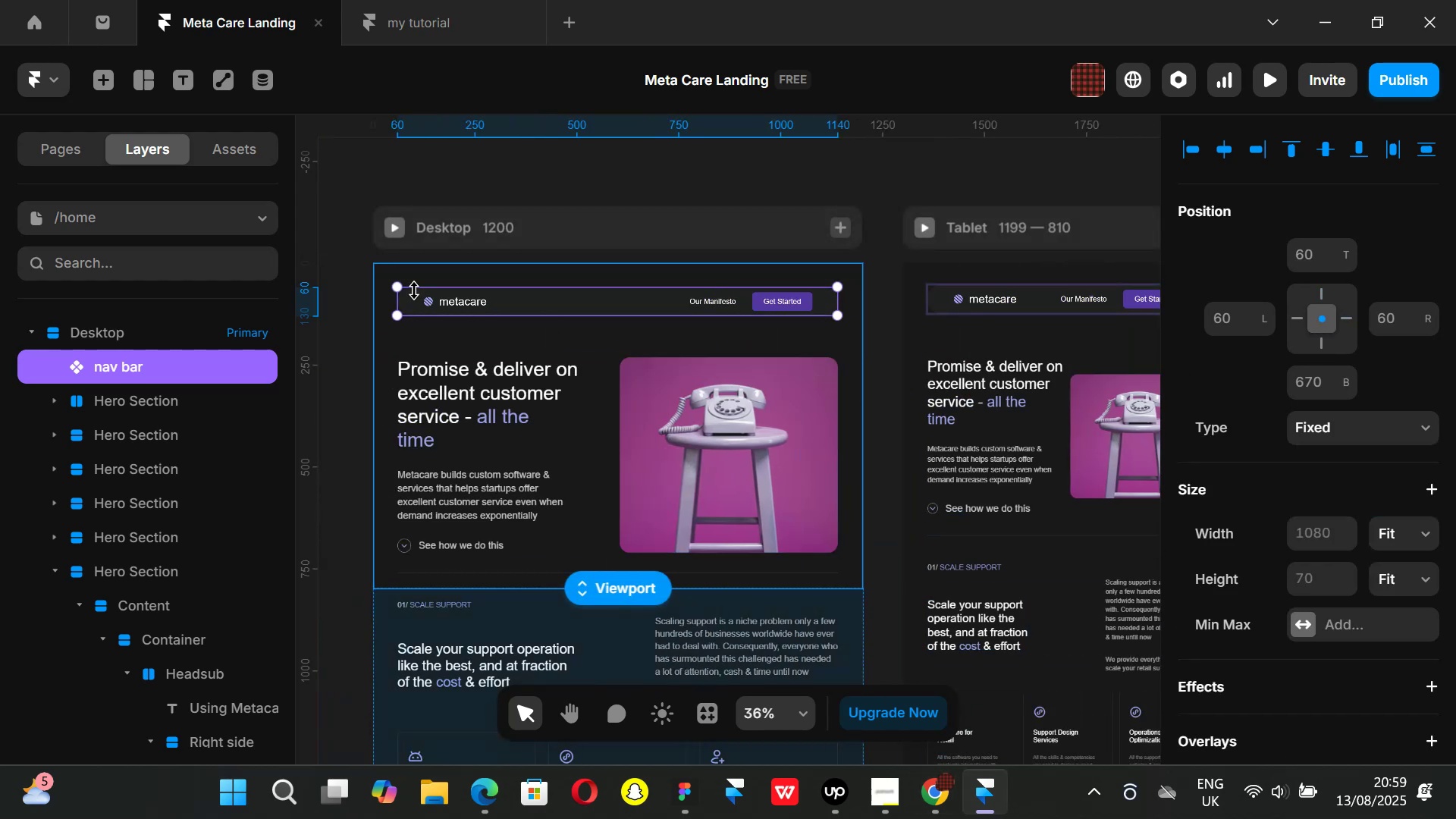 
left_click([396, 228])
 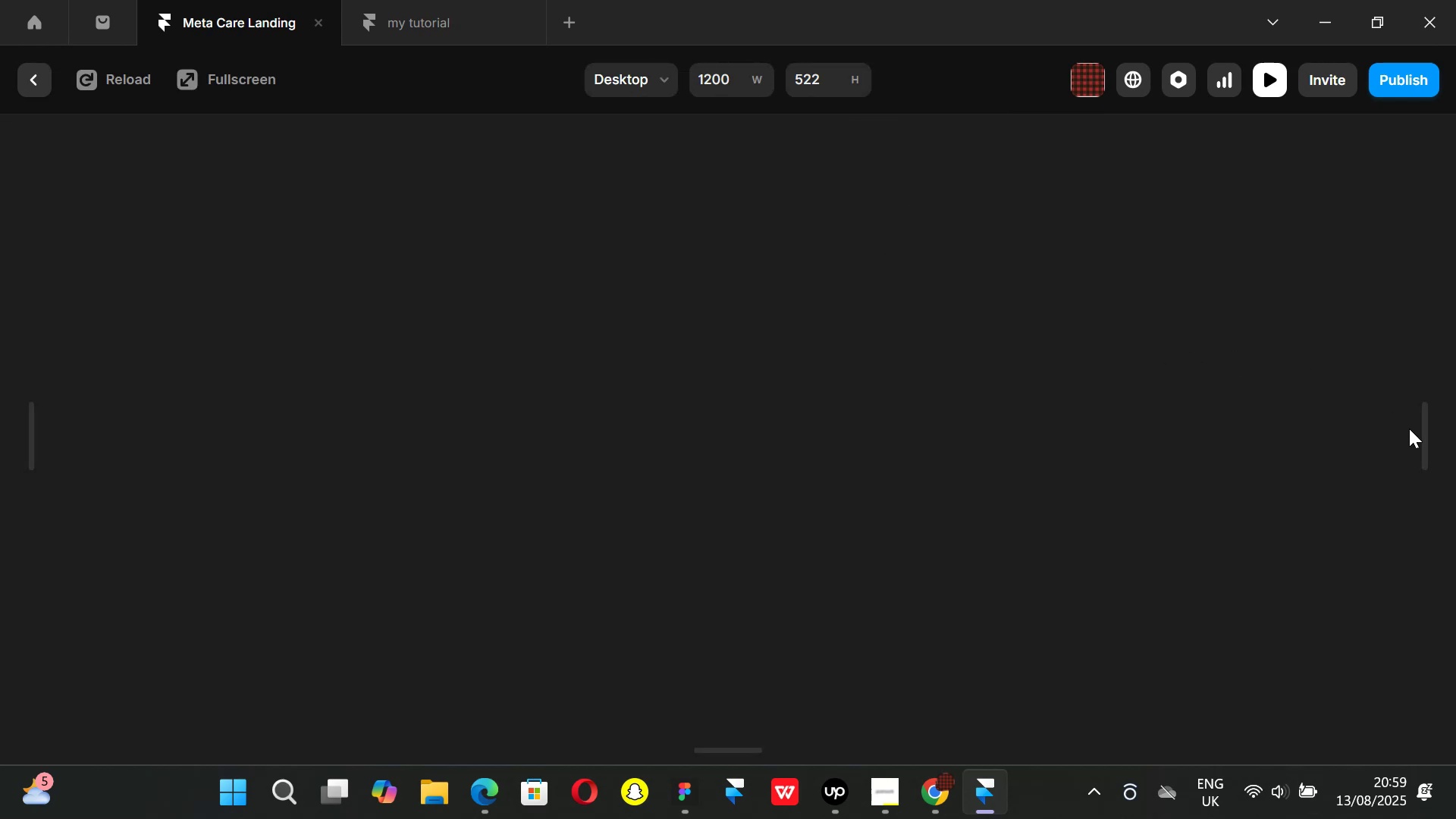 
left_click_drag(start_coordinate=[1426, 433], to_coordinate=[1455, 512])
 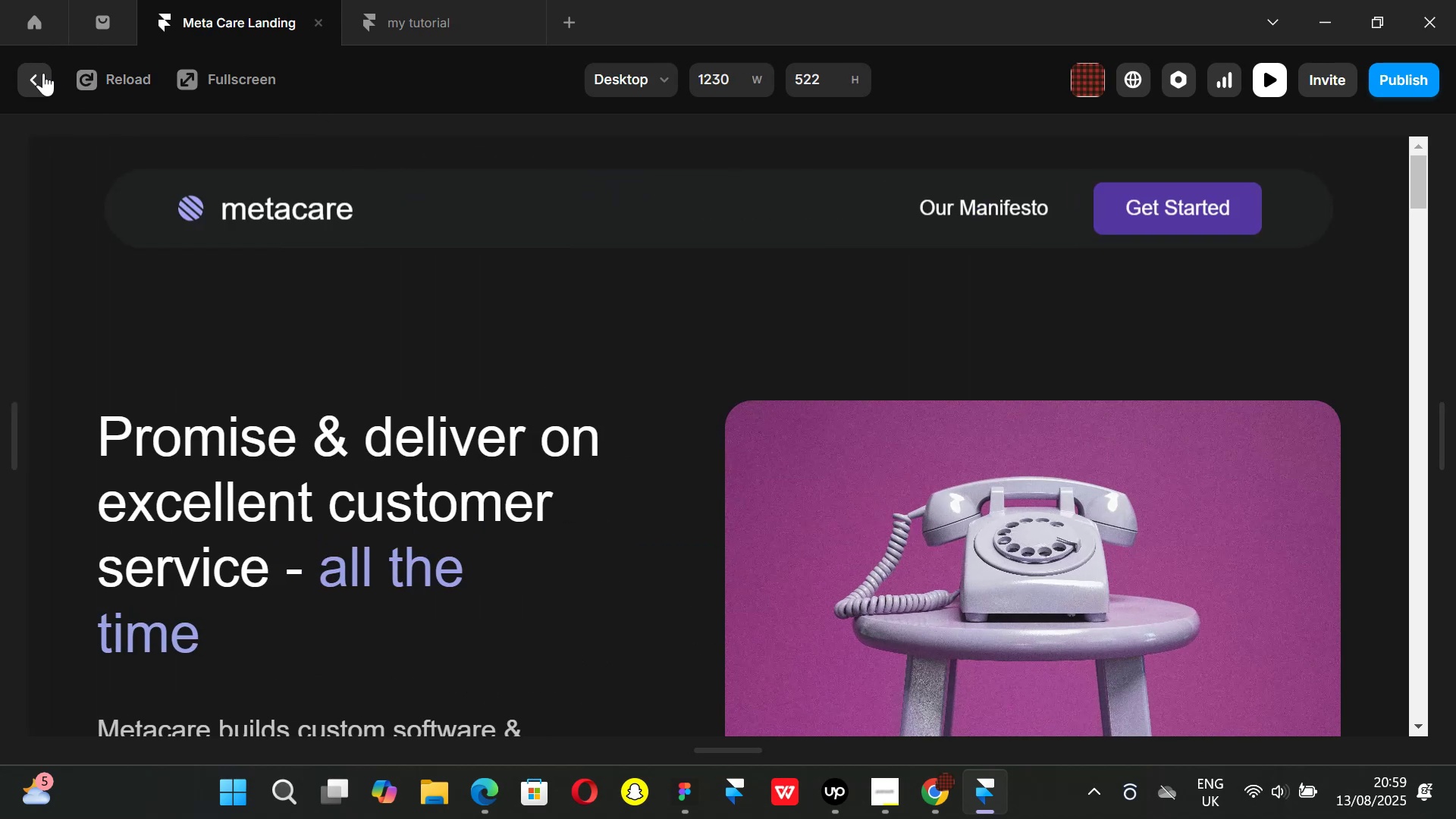 
left_click([38, 86])
 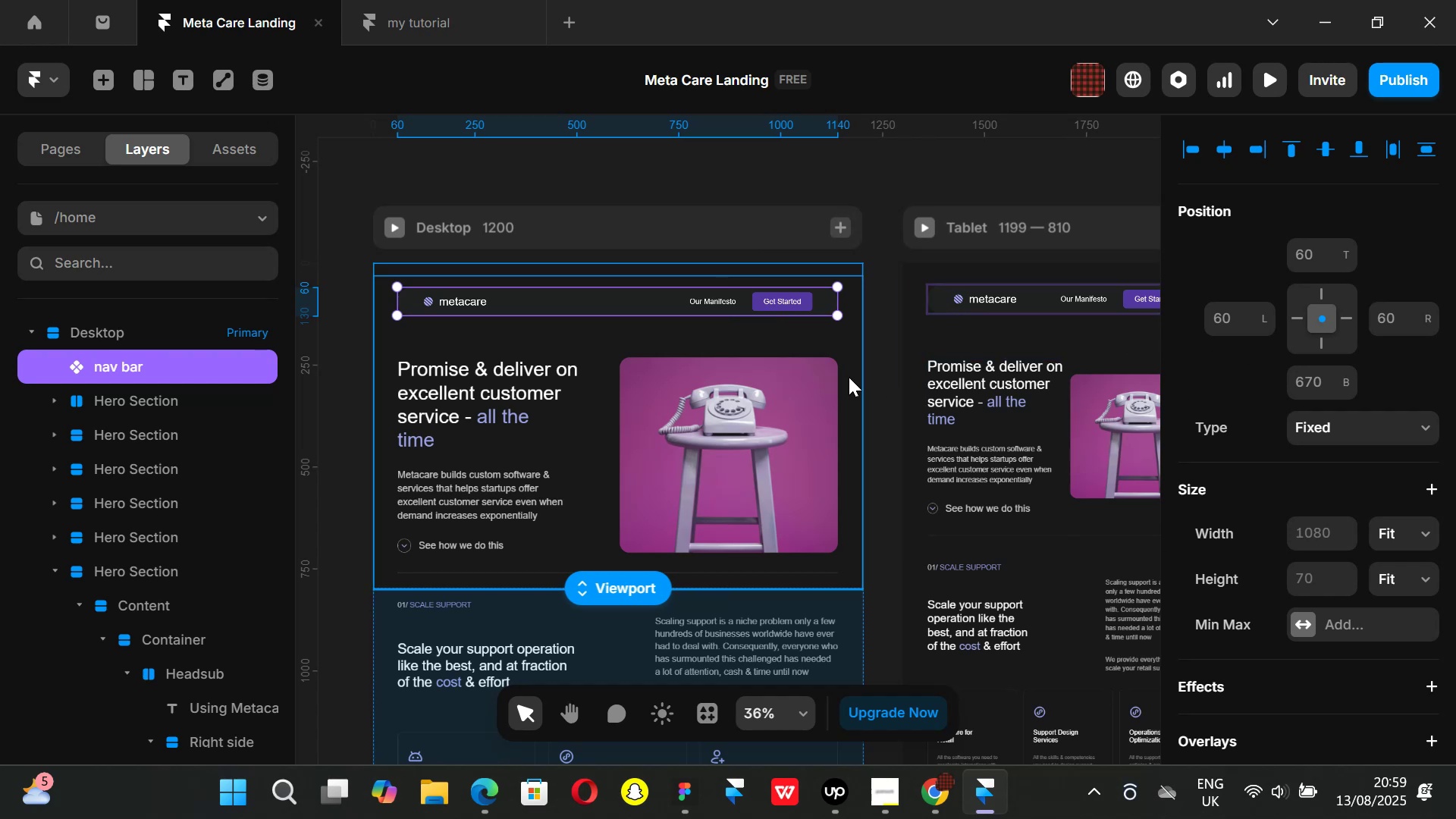 
hold_key(key=ShiftLeft, duration=0.47)
scroll: coordinate [824, 372], scroll_direction: down, amount: 2.0
 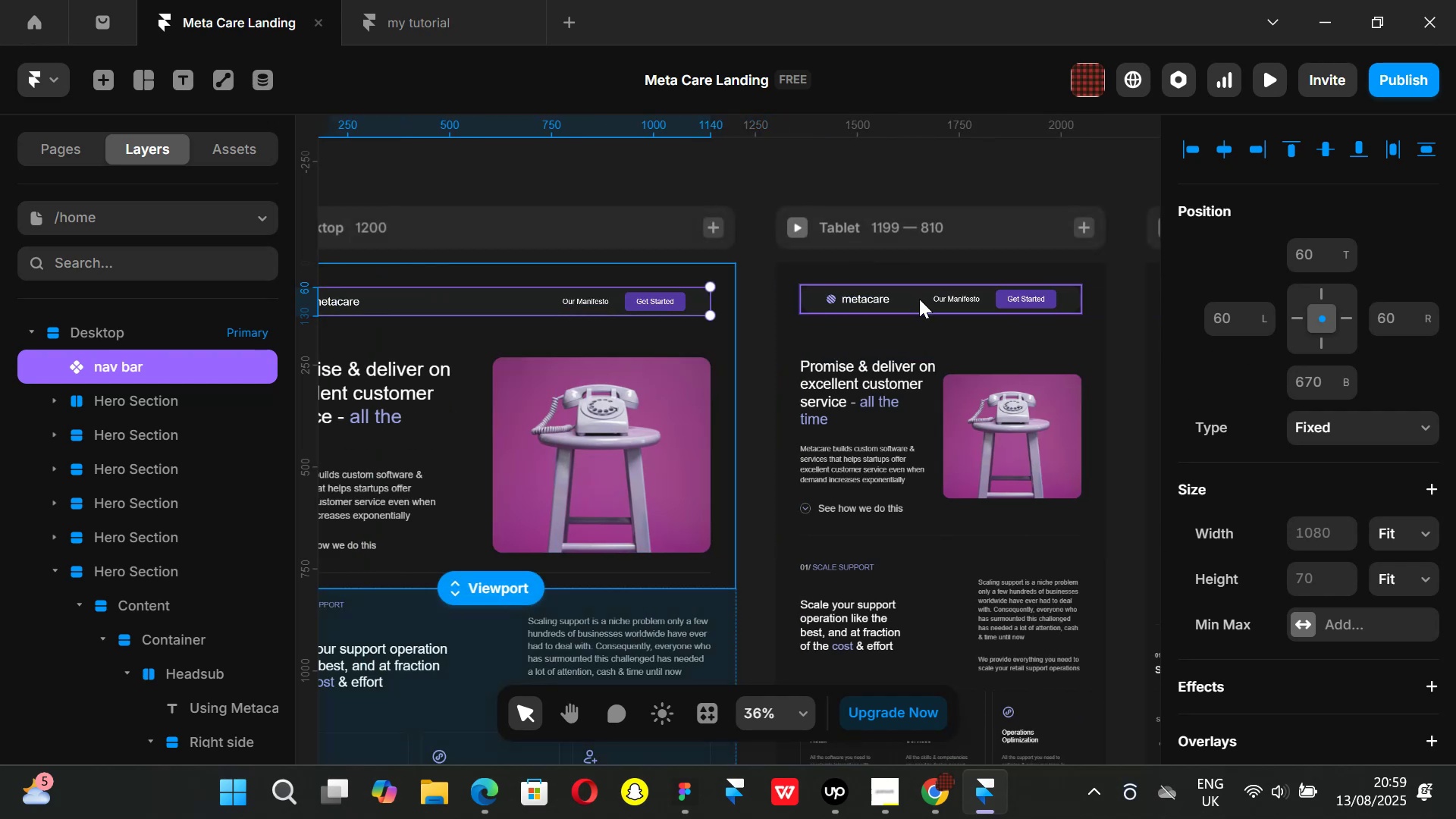 
left_click([920, 300])
 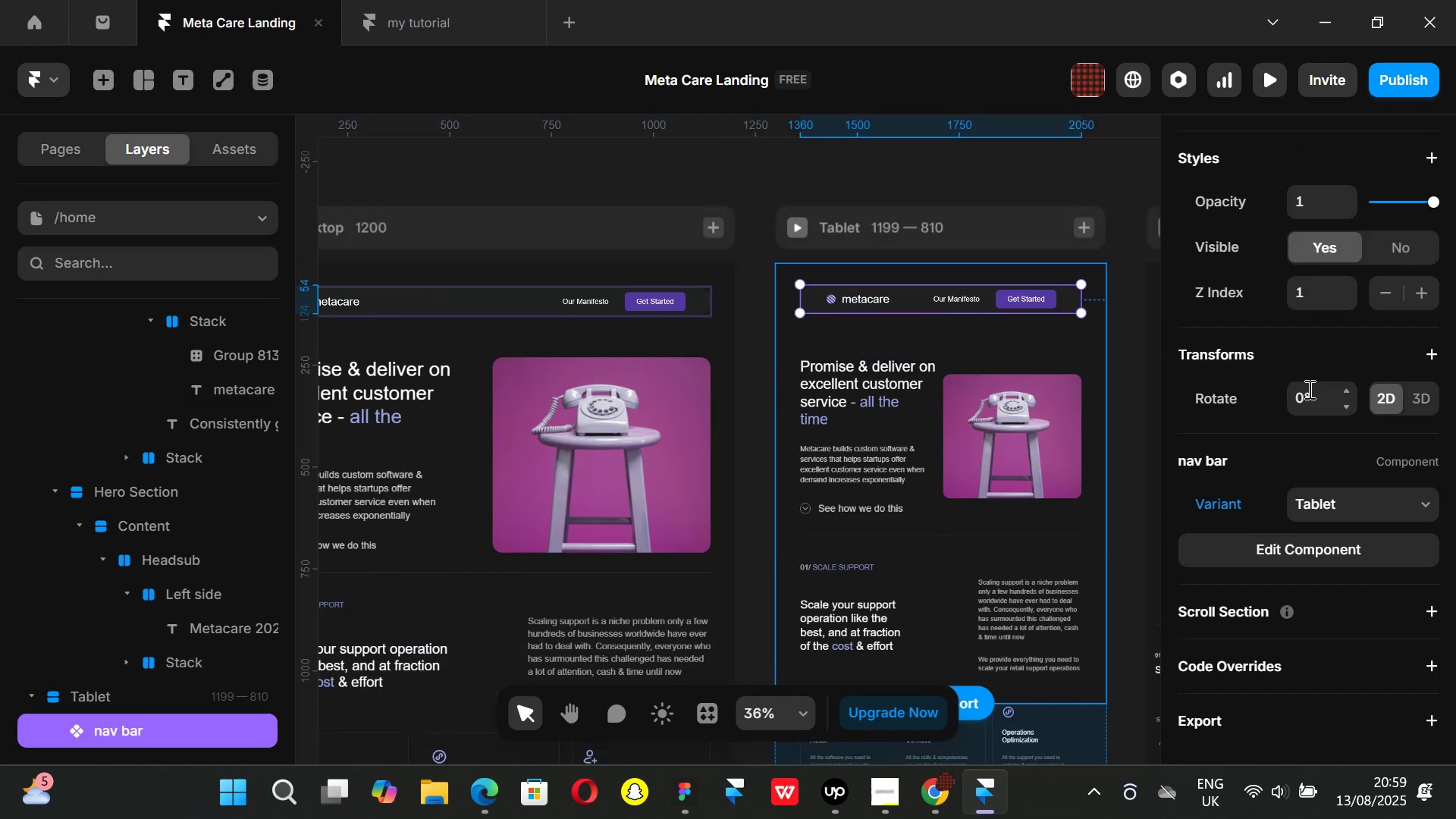 
scroll: coordinate [1279, 374], scroll_direction: up, amount: 6.0
 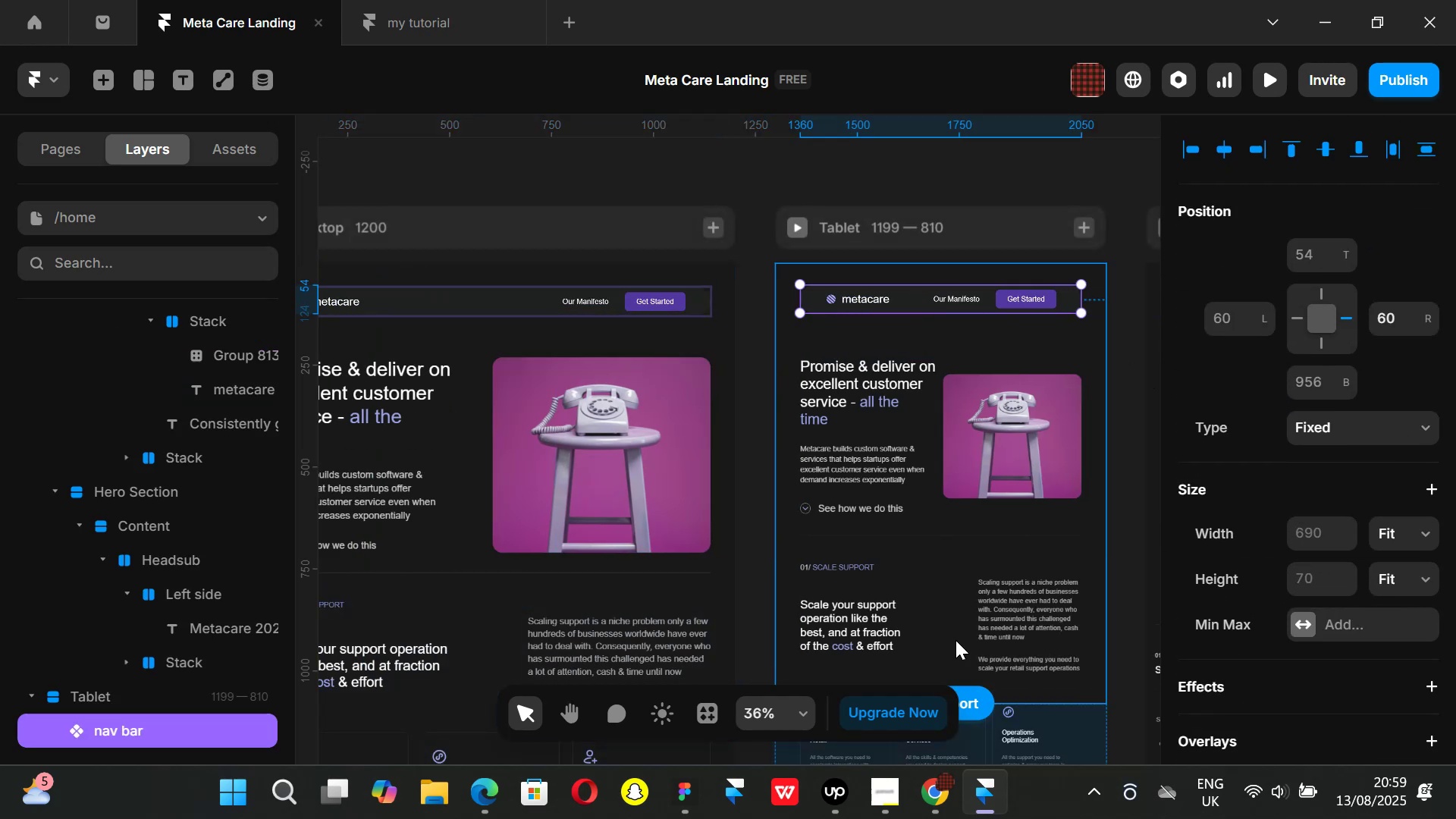 
key(Shift+ShiftLeft)
 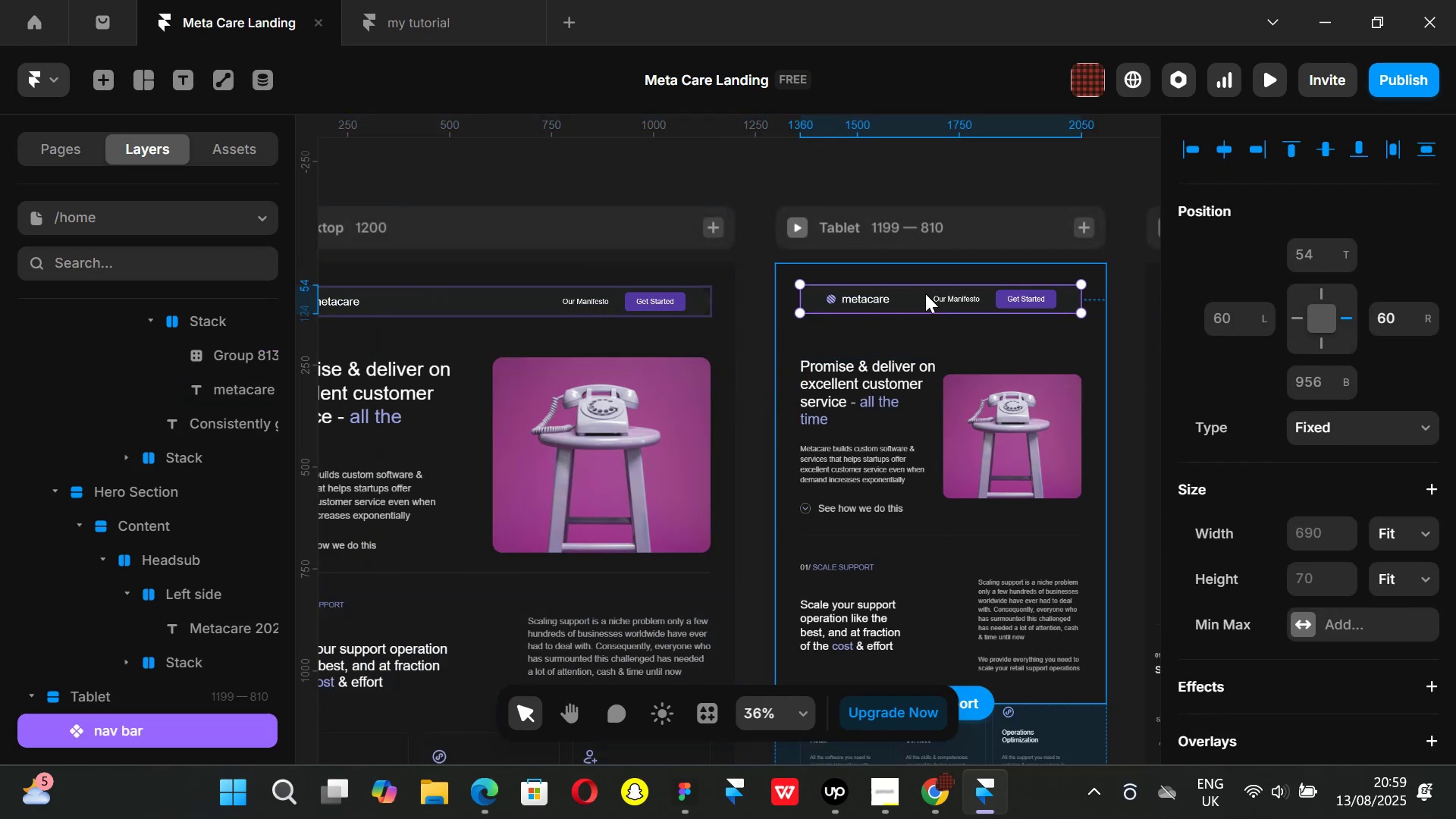 
hold_key(key=ShiftLeft, duration=0.6)
scroll: coordinate [884, 332], scroll_direction: down, amount: 4.0
 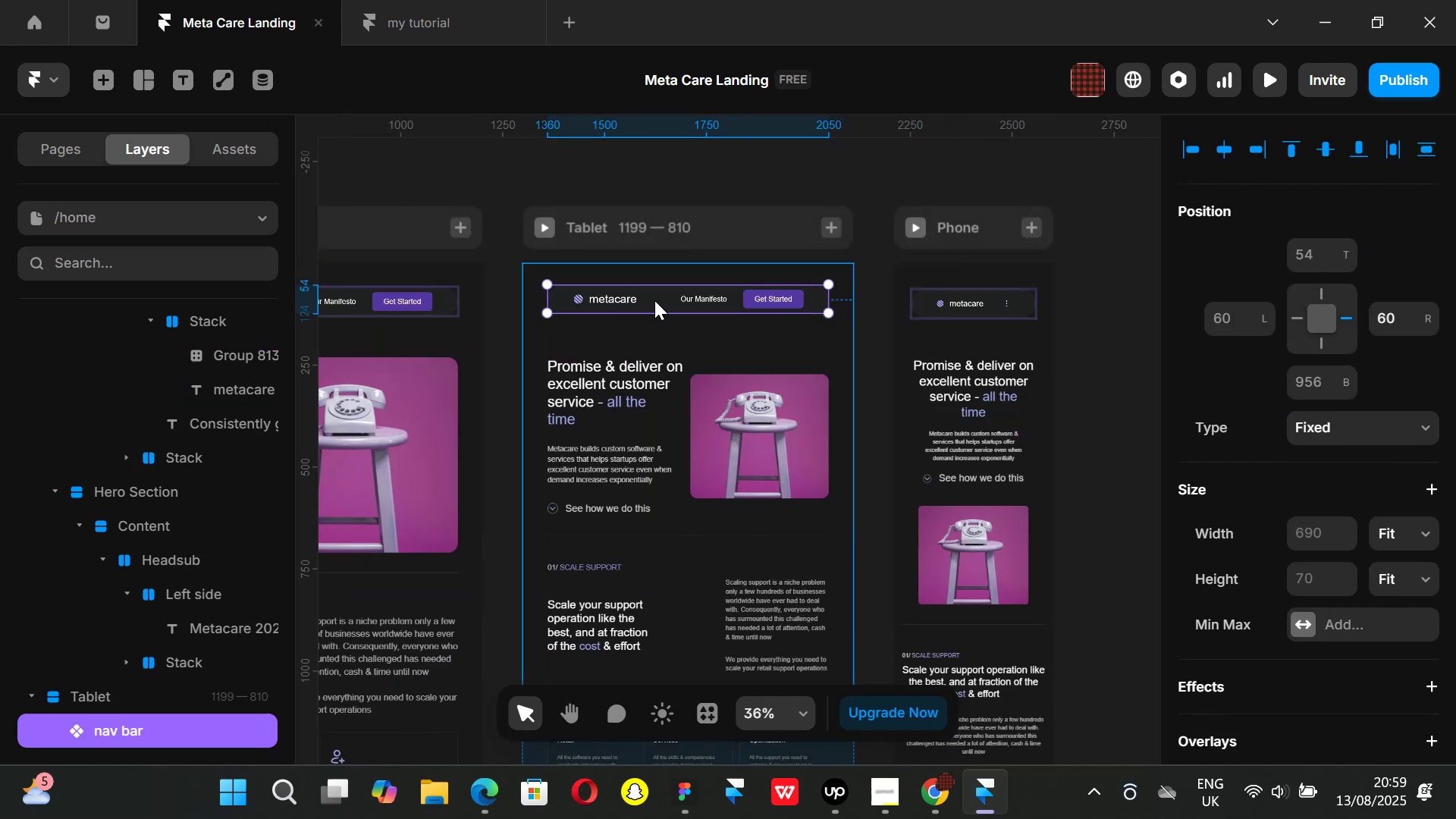 
double_click([654, 300])
 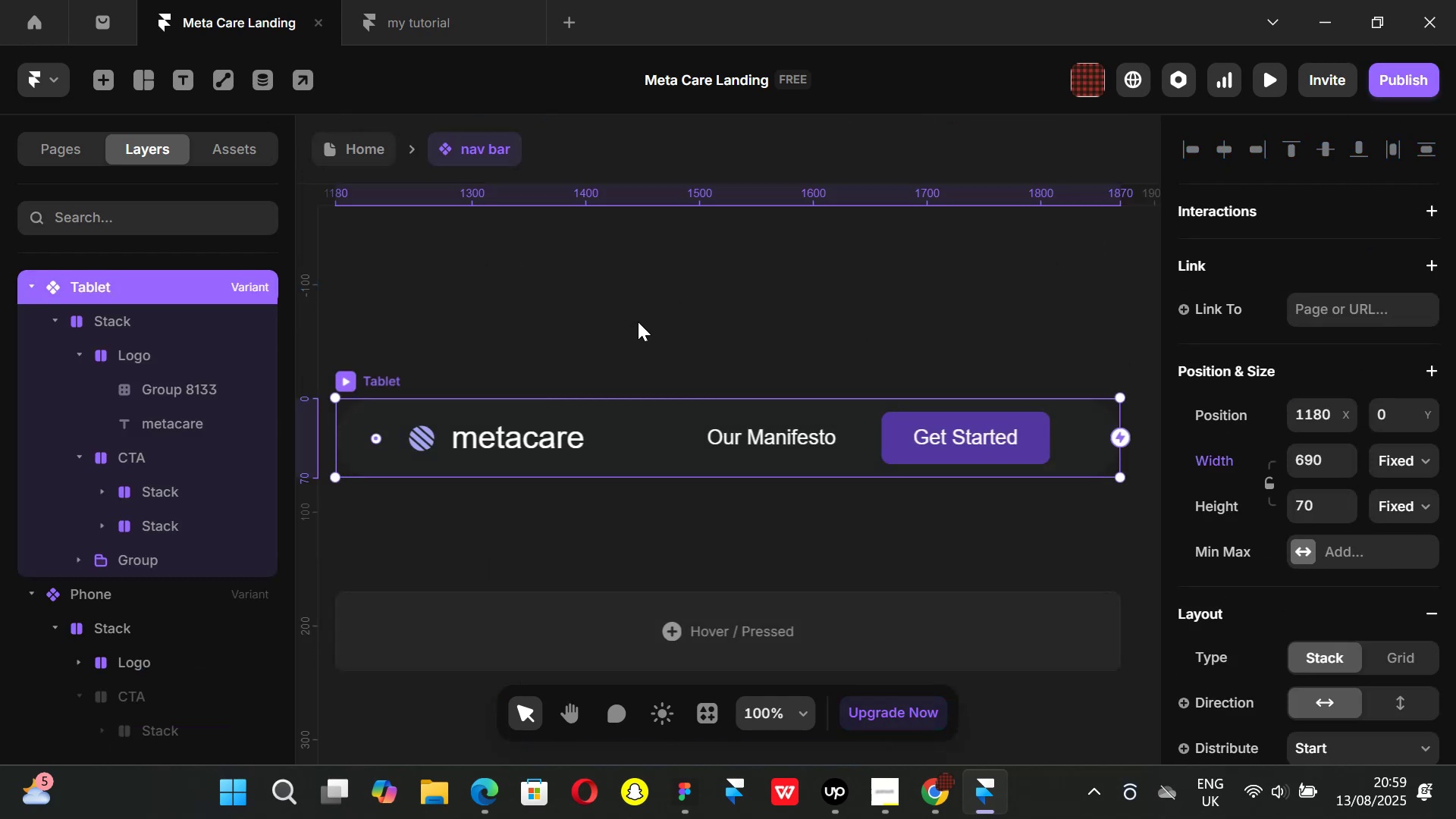 
hold_key(key=ControlLeft, duration=0.58)
scroll: coordinate [647, 331], scroll_direction: down, amount: 1.0
 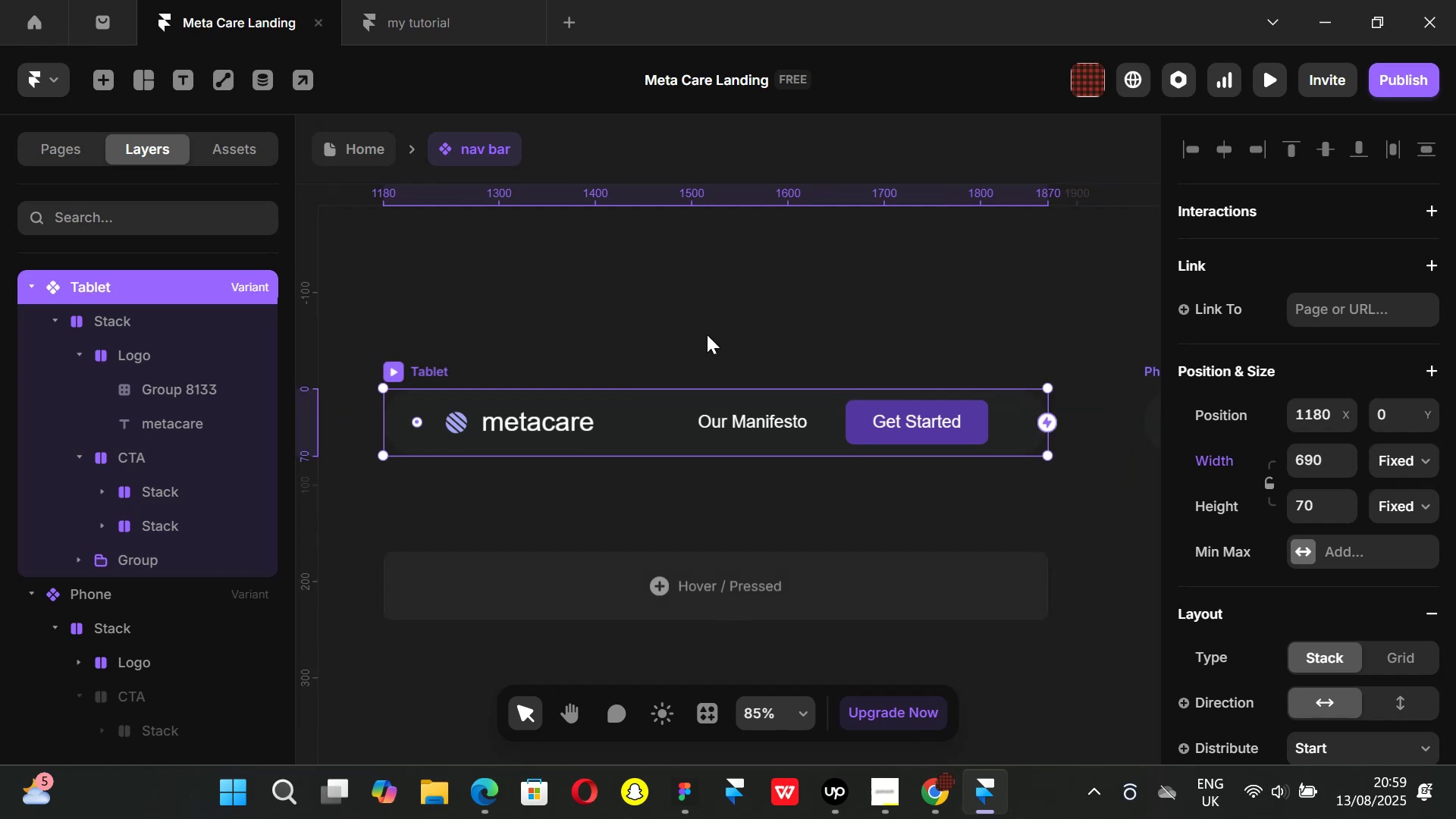 
hold_key(key=ShiftLeft, duration=0.62)
scroll: coordinate [708, 334], scroll_direction: down, amount: 7.0
 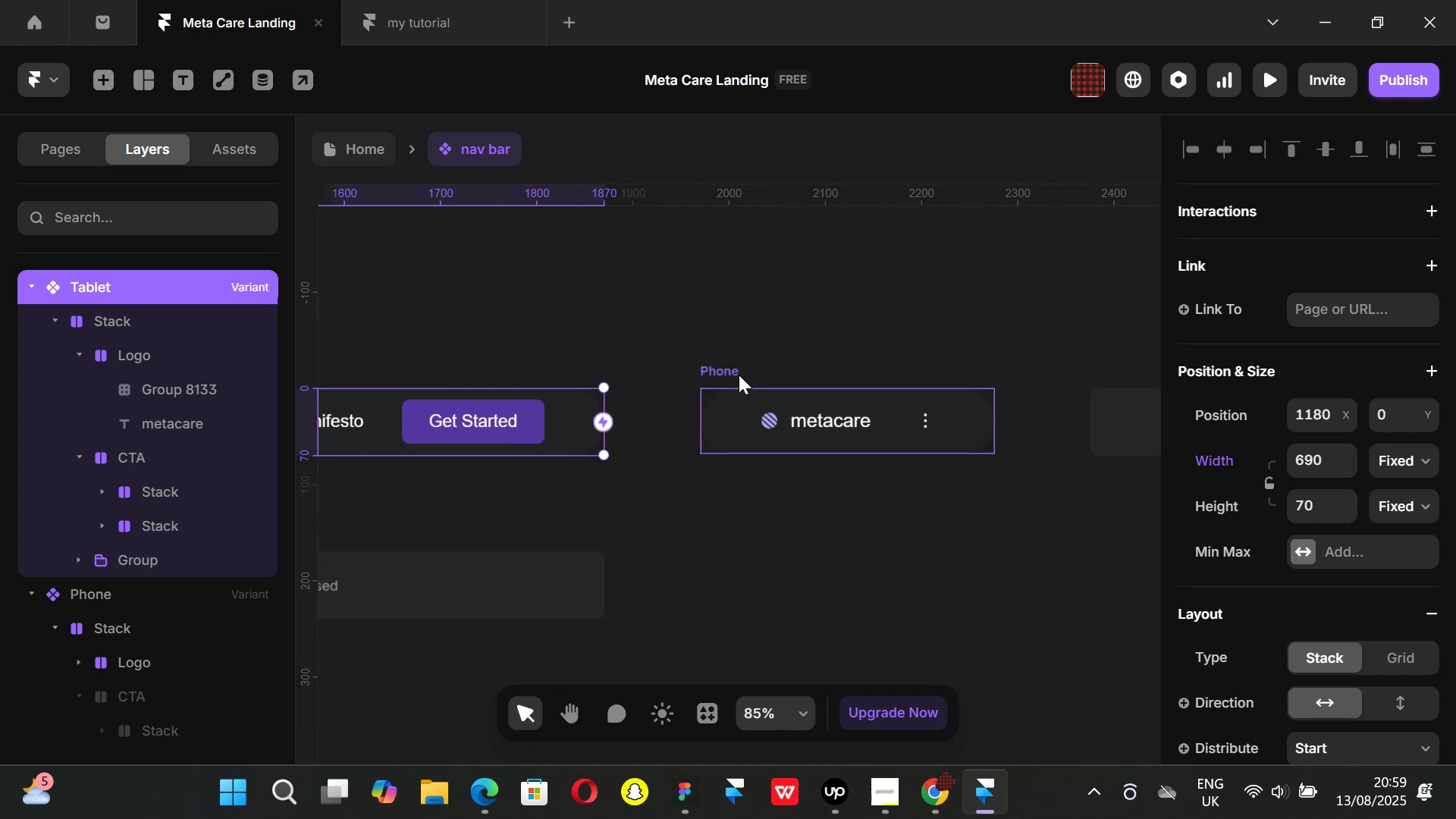 
left_click([739, 375])
 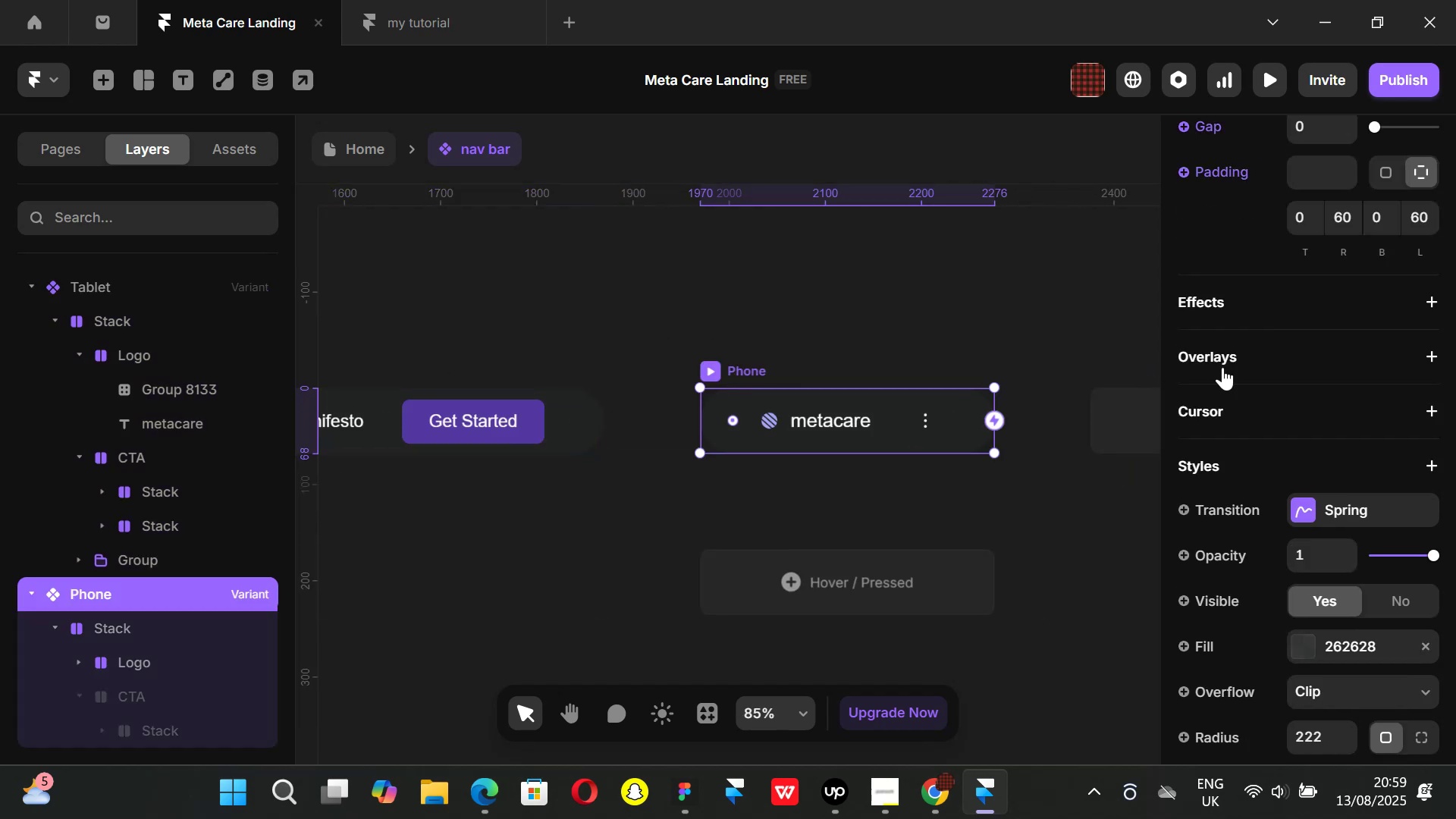 
scroll: coordinate [1248, 377], scroll_direction: up, amount: 7.0
 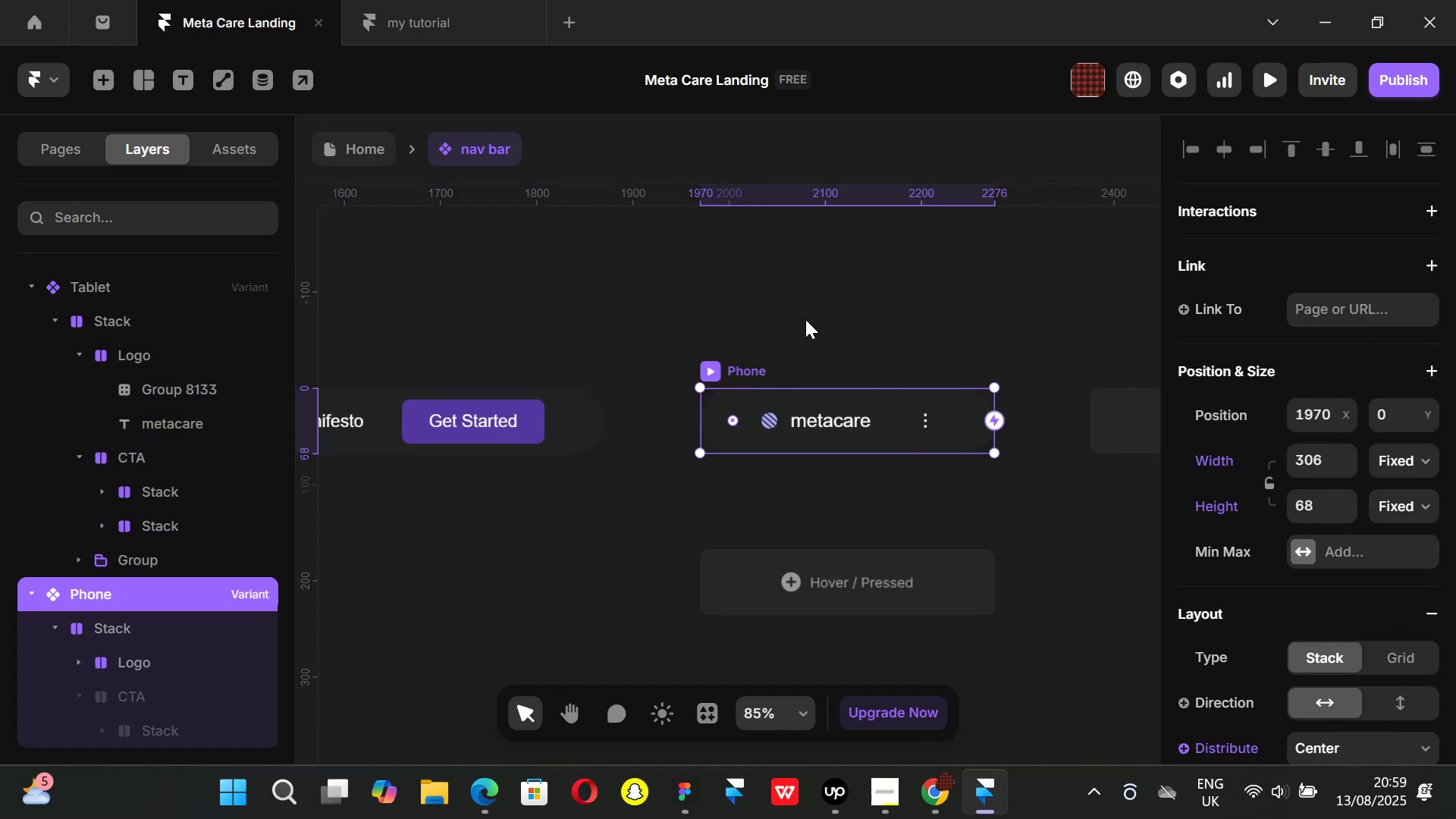 
hold_key(key=ShiftLeft, duration=1.51)
scroll: coordinate [667, 329], scroll_direction: up, amount: 22.0
 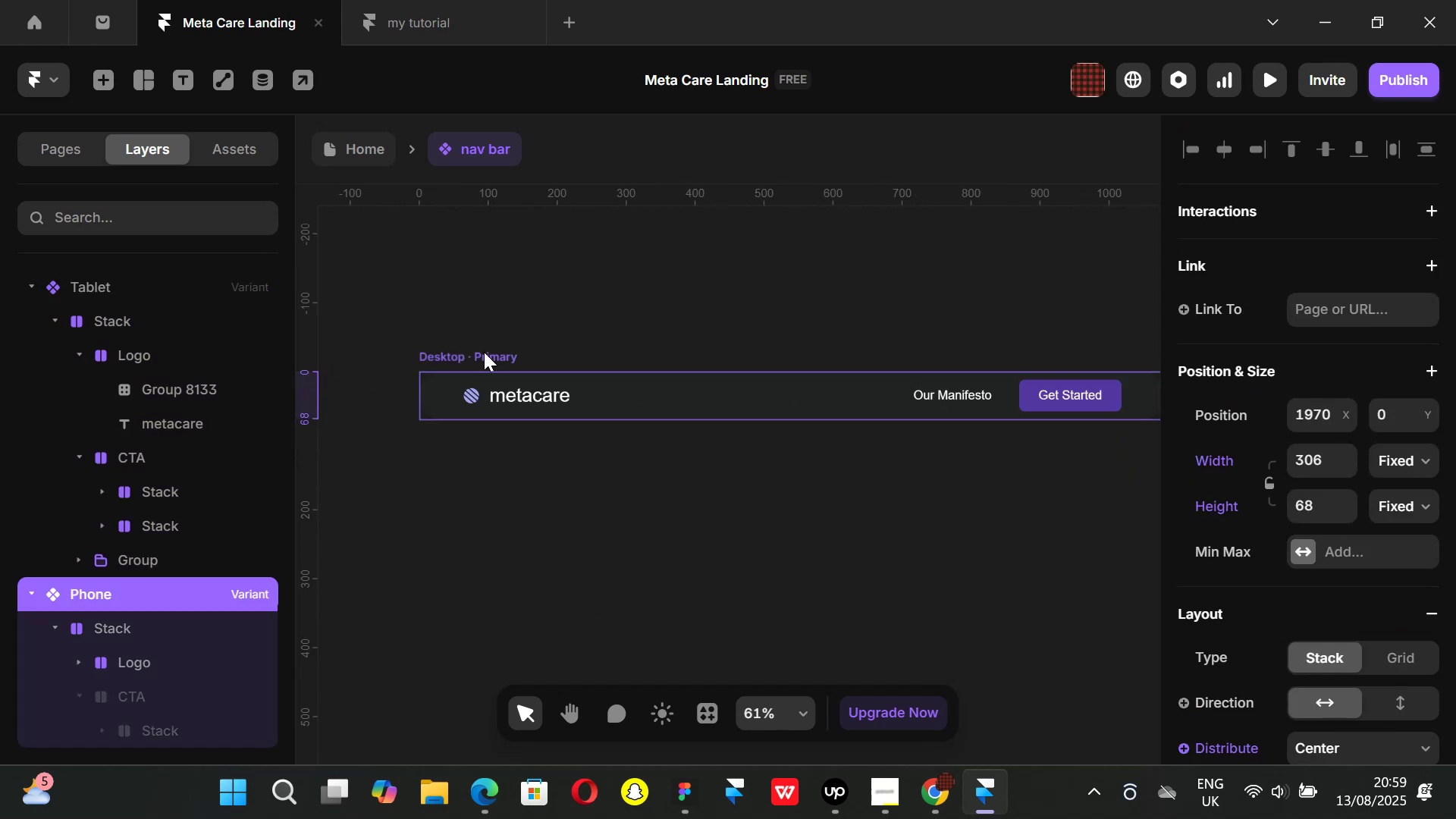 
key(Shift+ShiftLeft)
 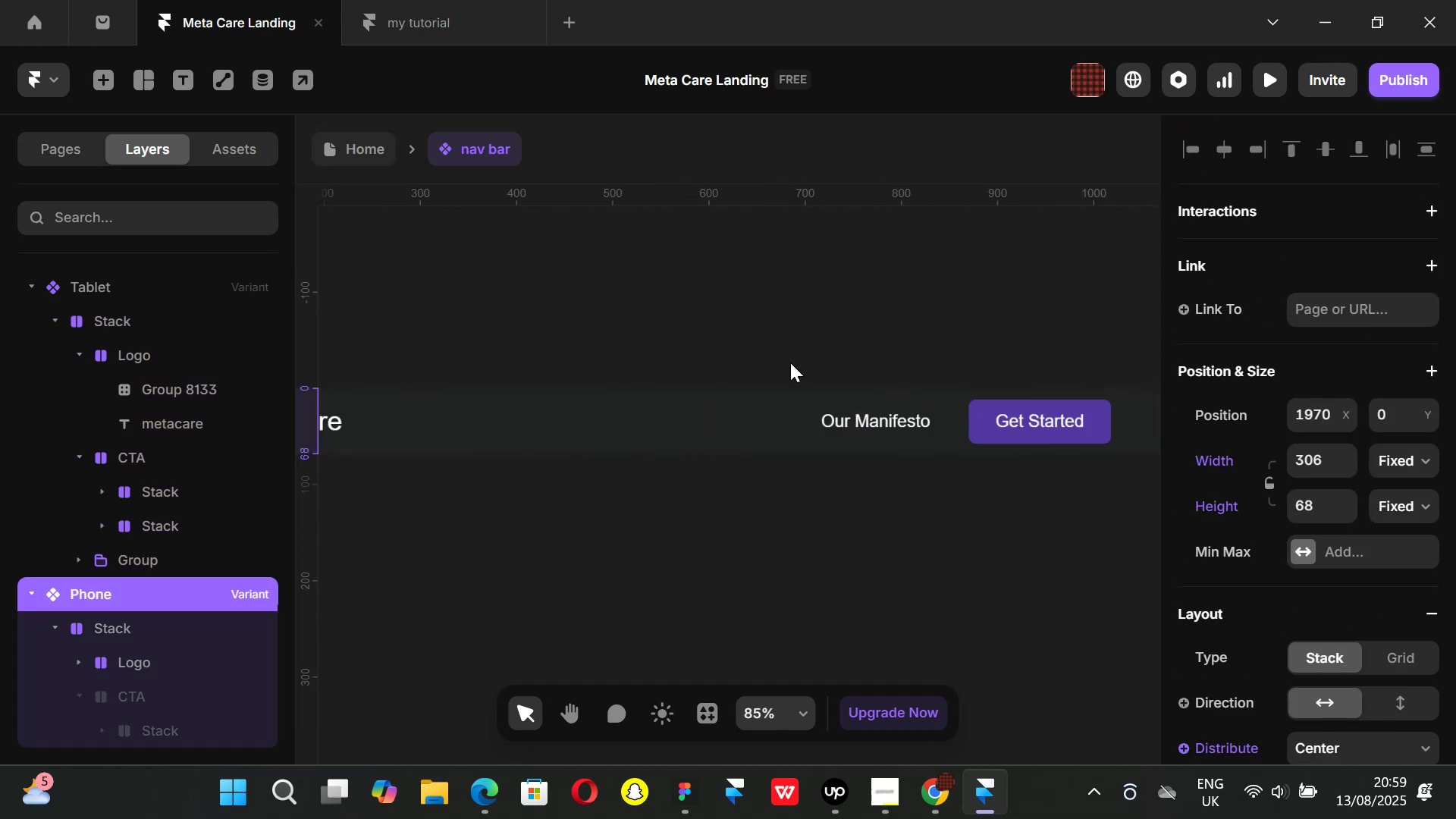 
key(Shift+ShiftLeft)
 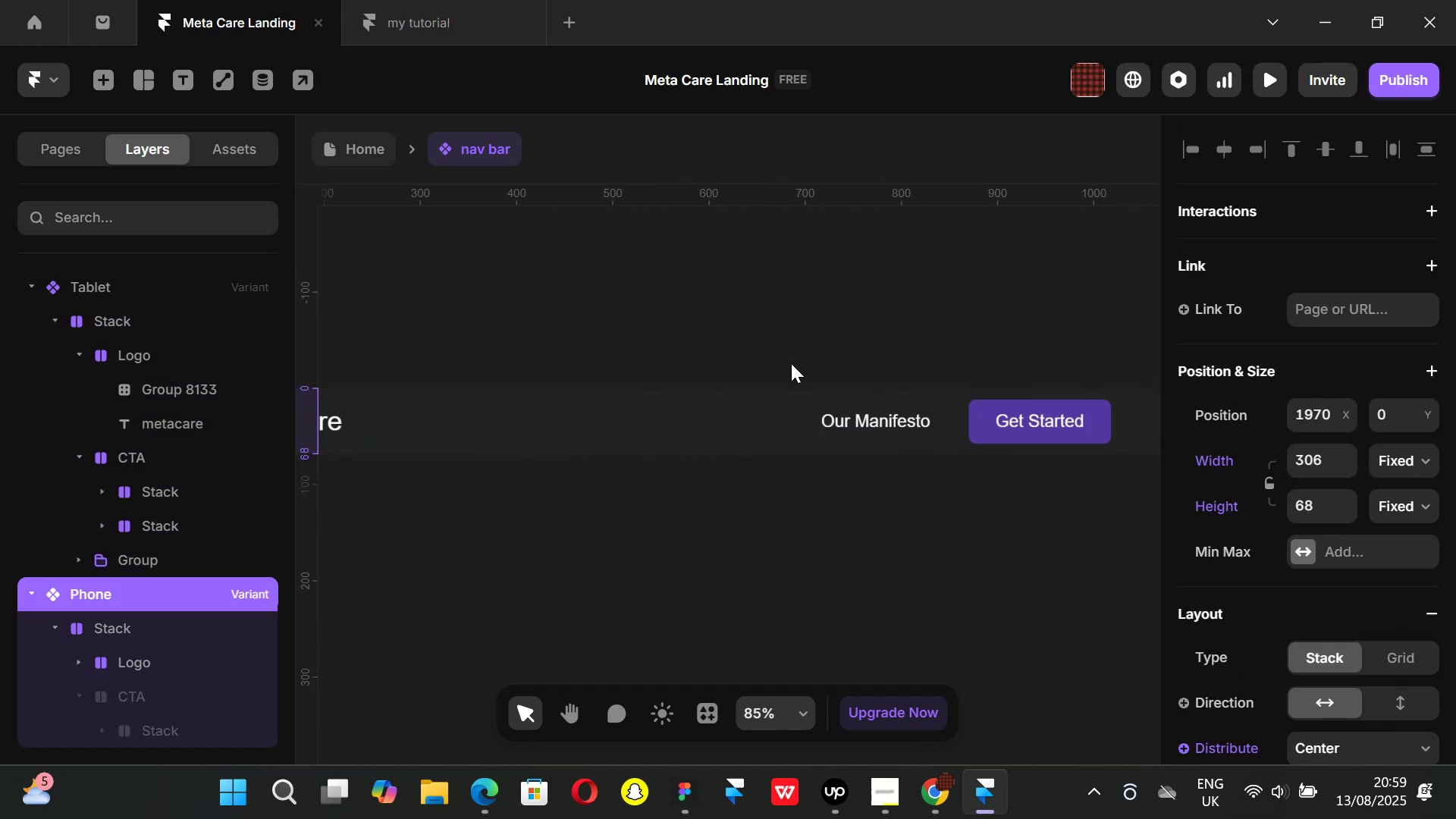 
key(Shift+ShiftLeft)
 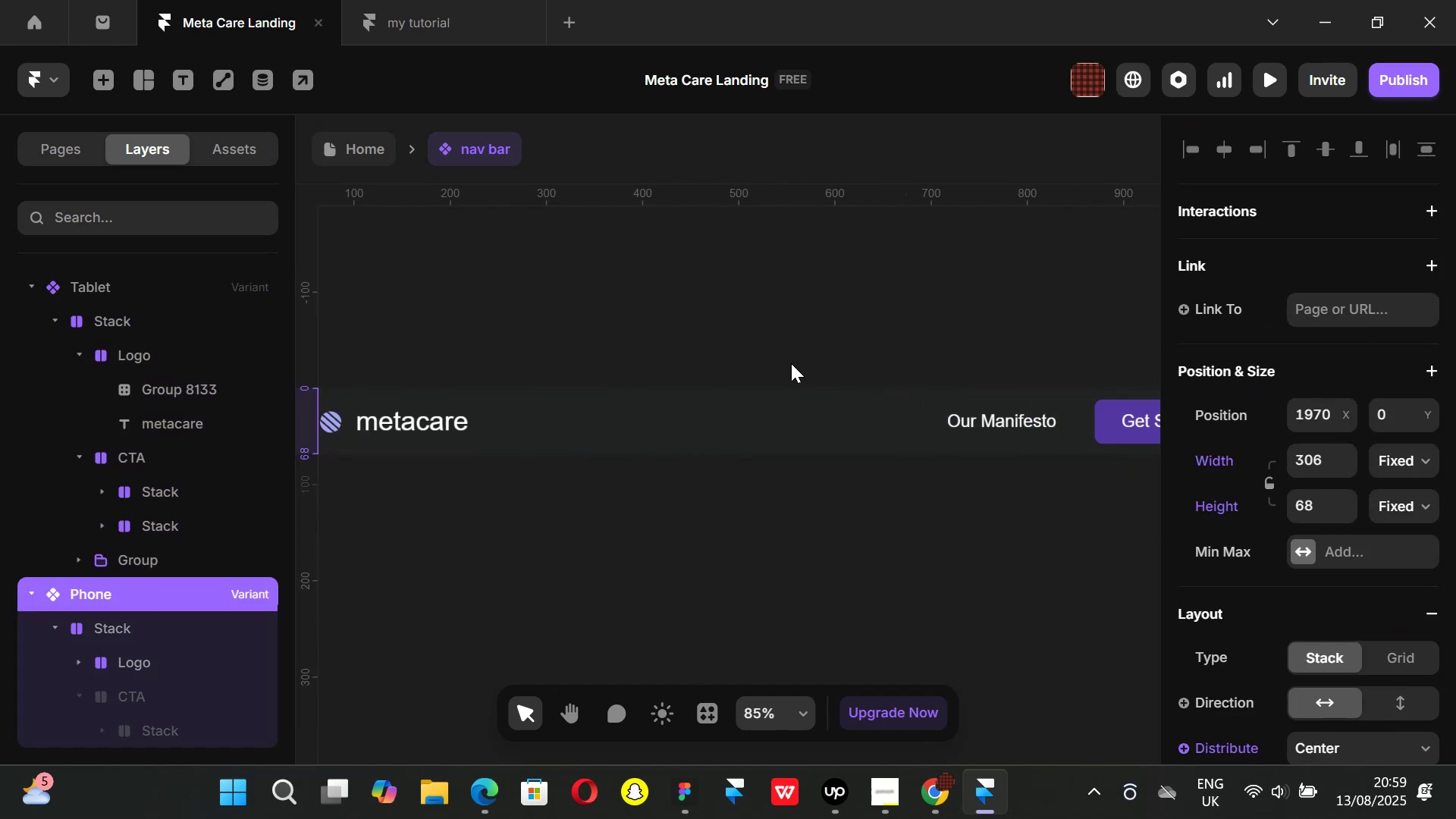 
key(Shift+ShiftLeft)
 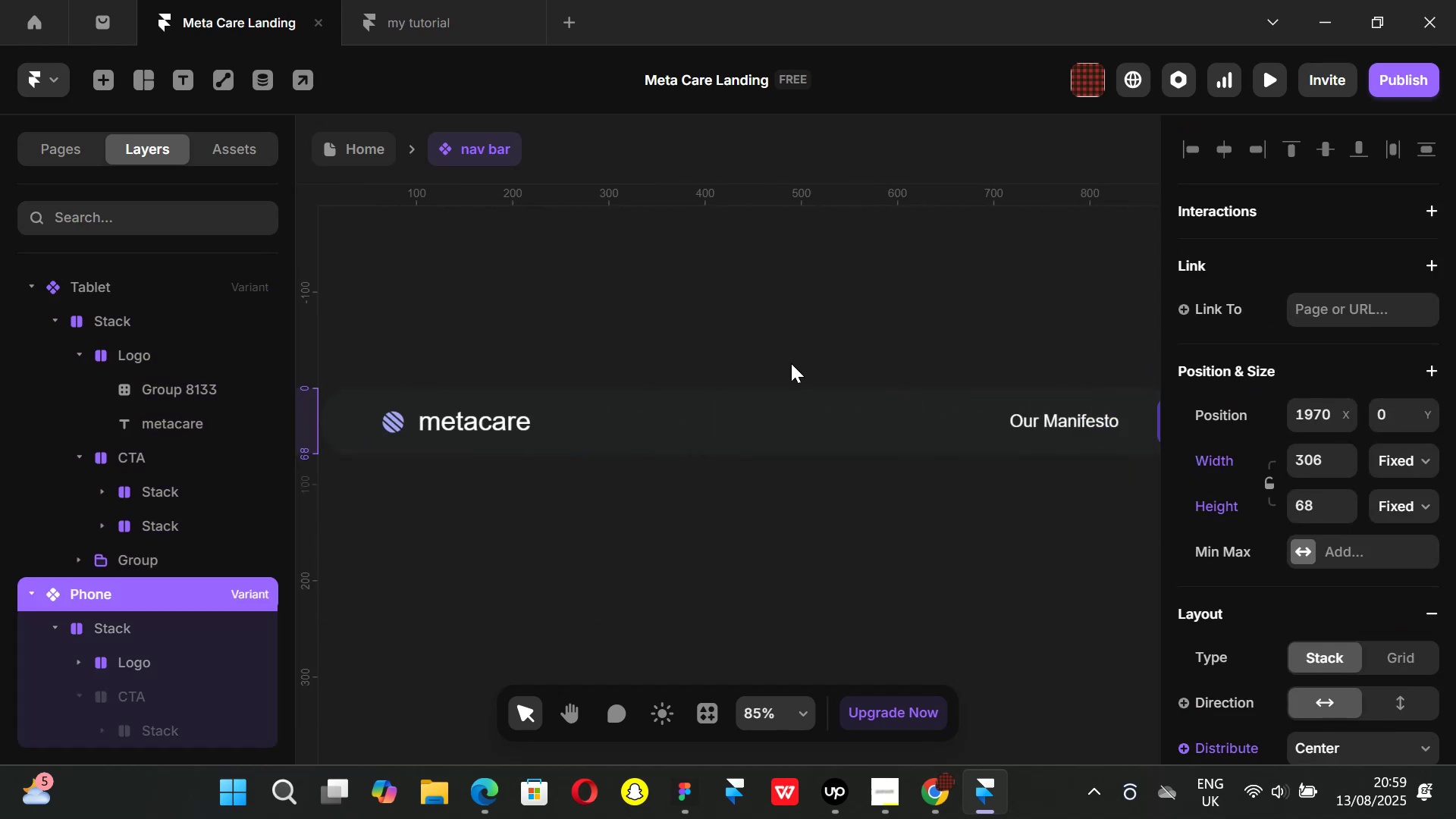 
key(Shift+ShiftLeft)
 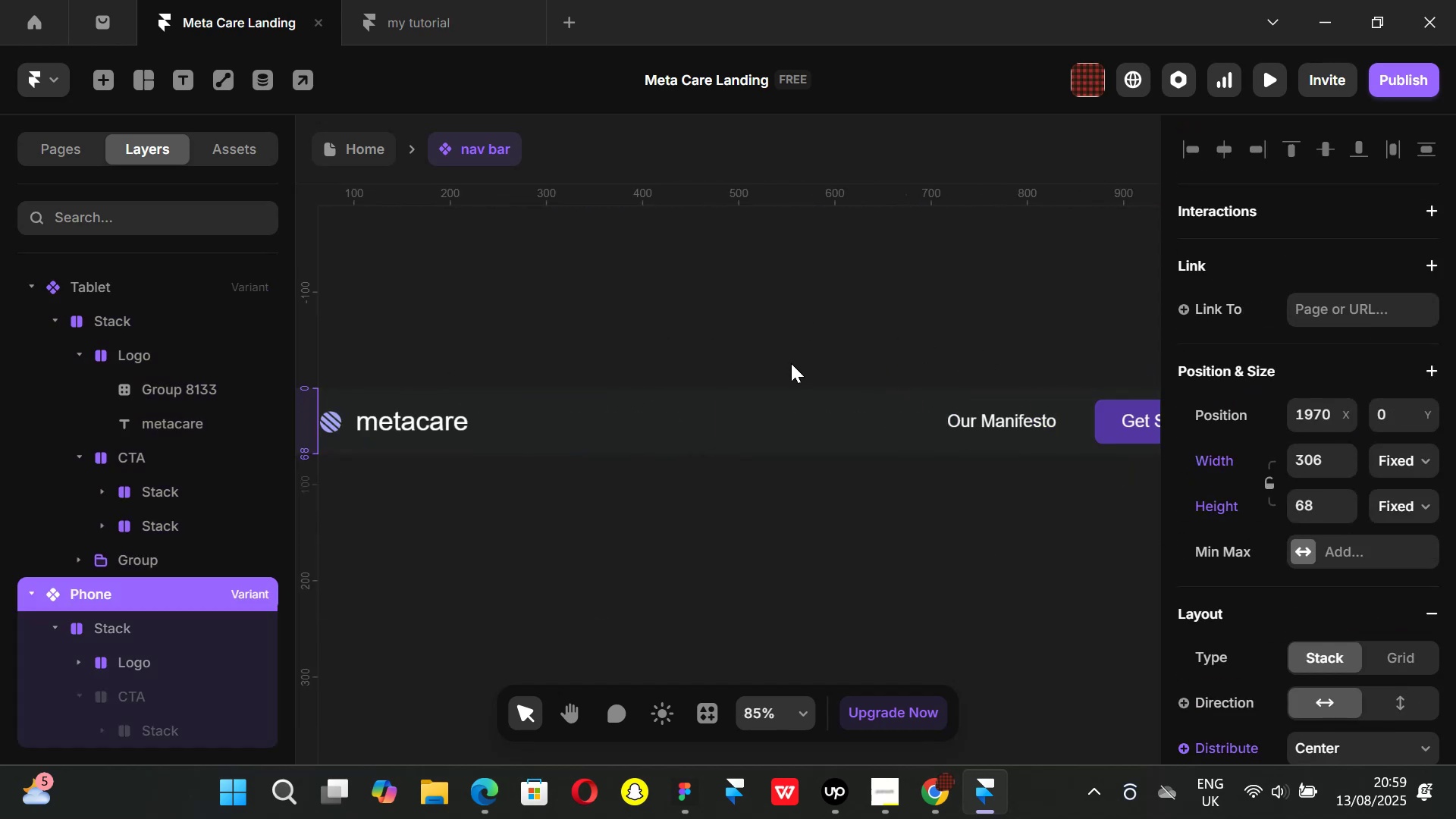 
key(Shift+ShiftLeft)
 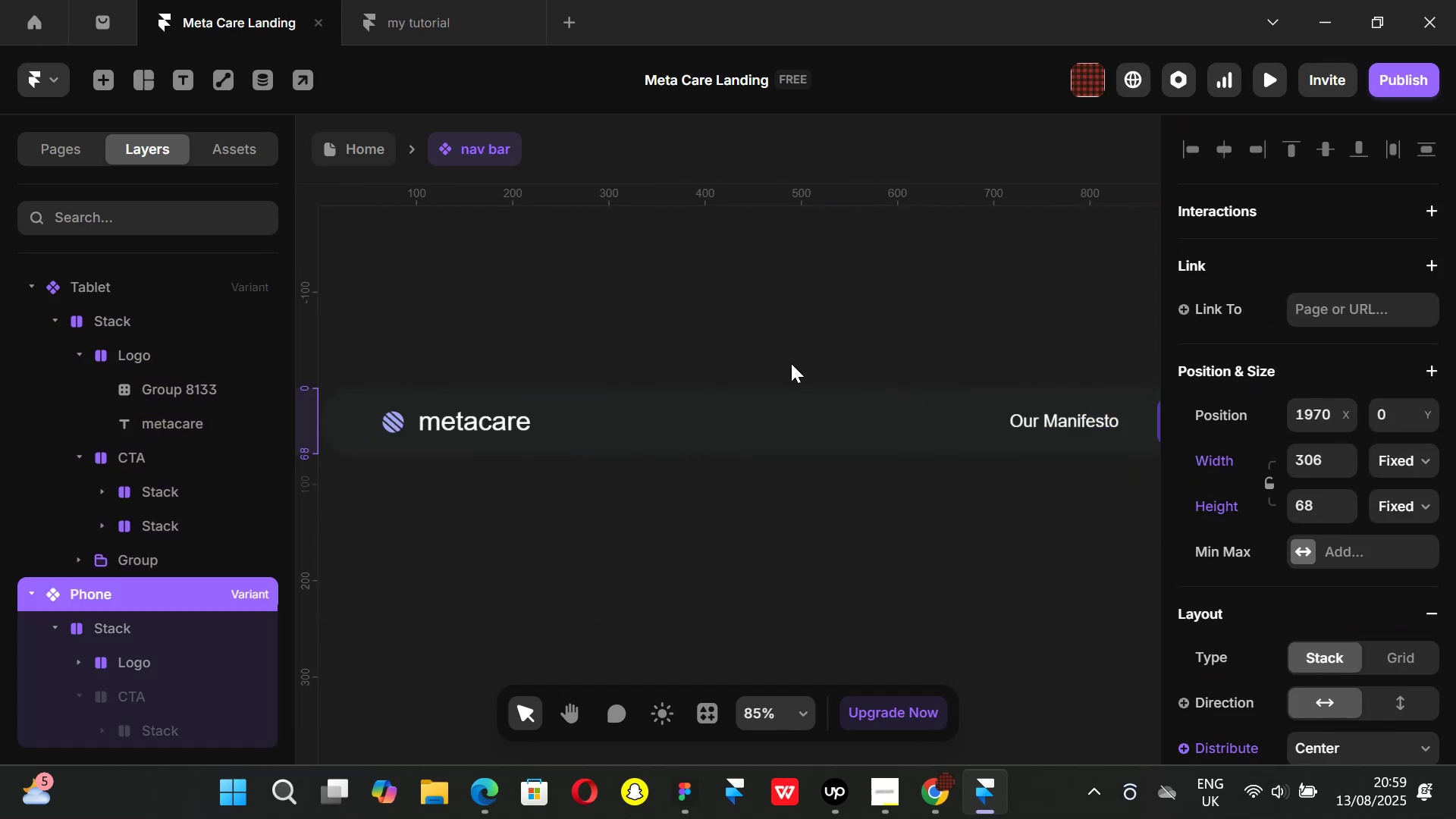 
key(Shift+ShiftLeft)
 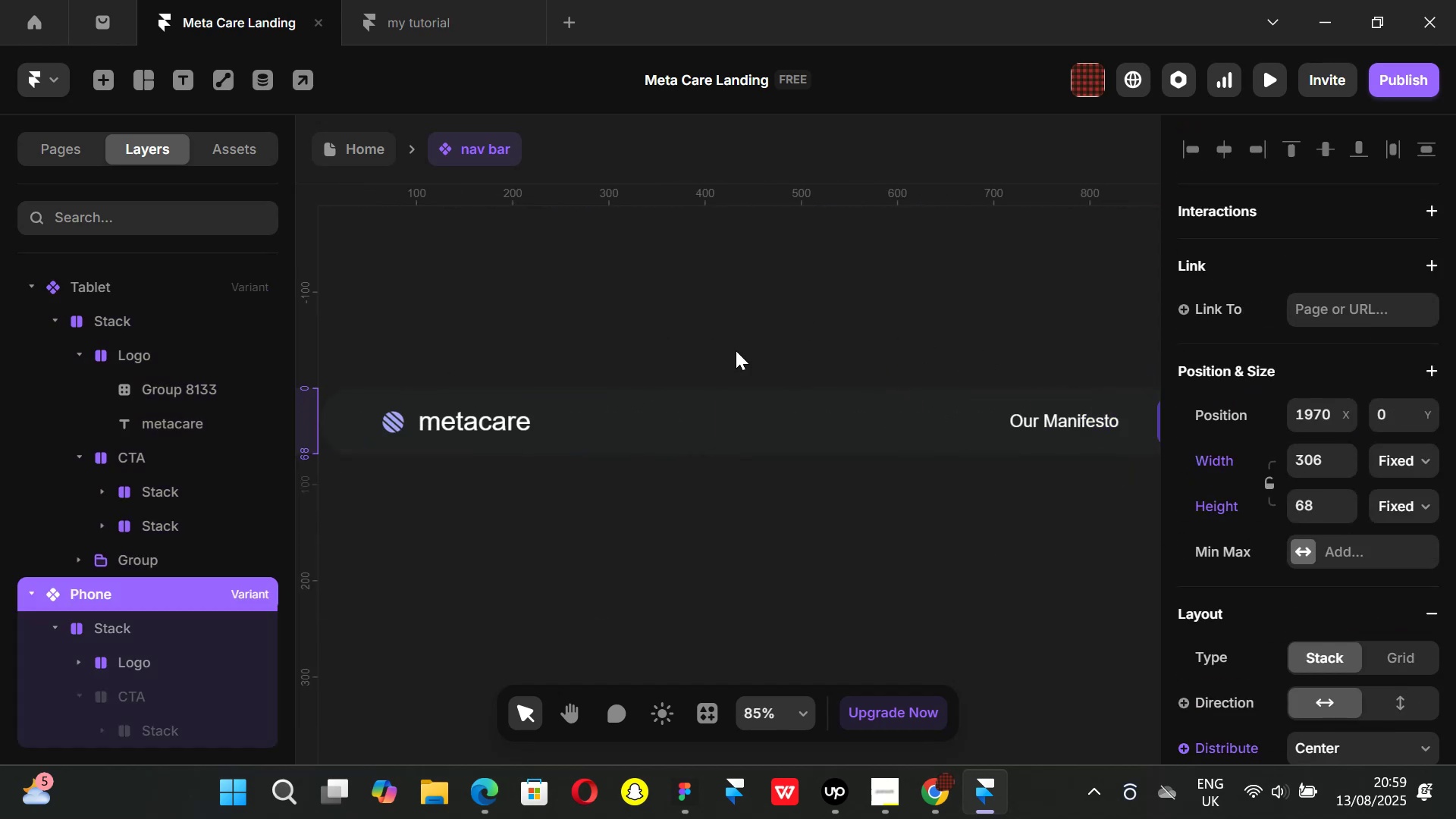 
key(Shift+ShiftLeft)
 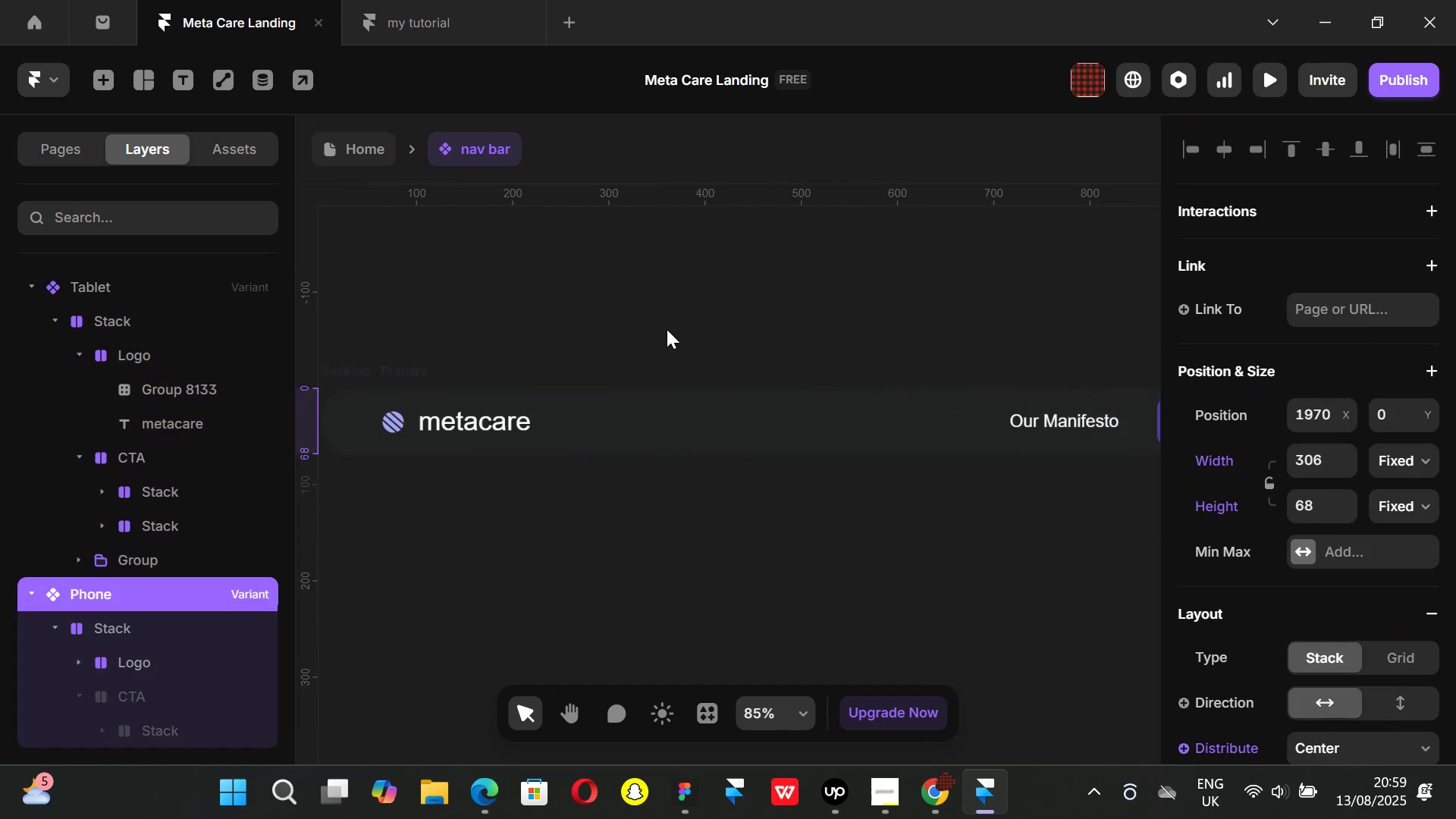 
key(Control+ControlLeft)
 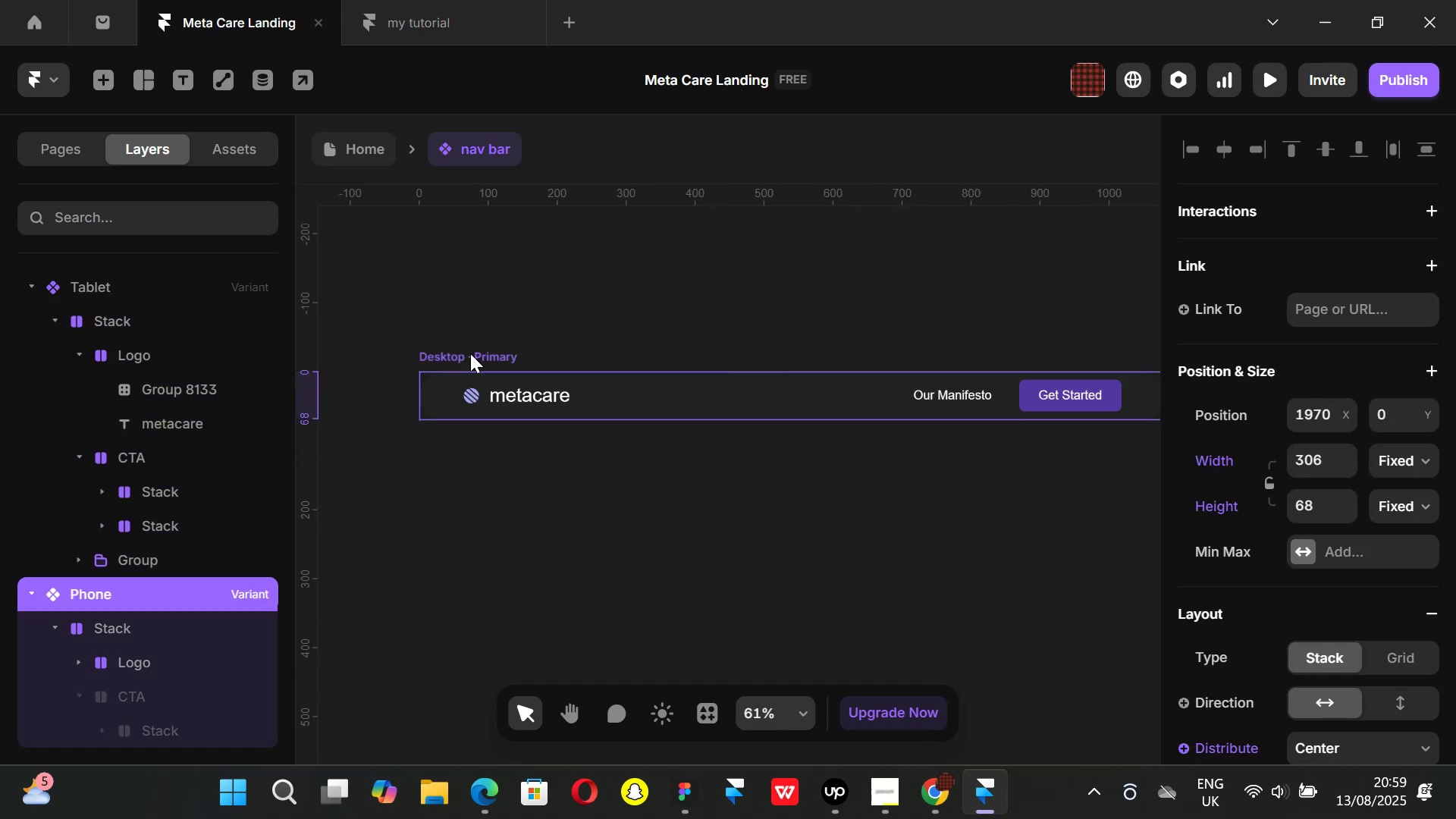 
left_click([470, 353])
 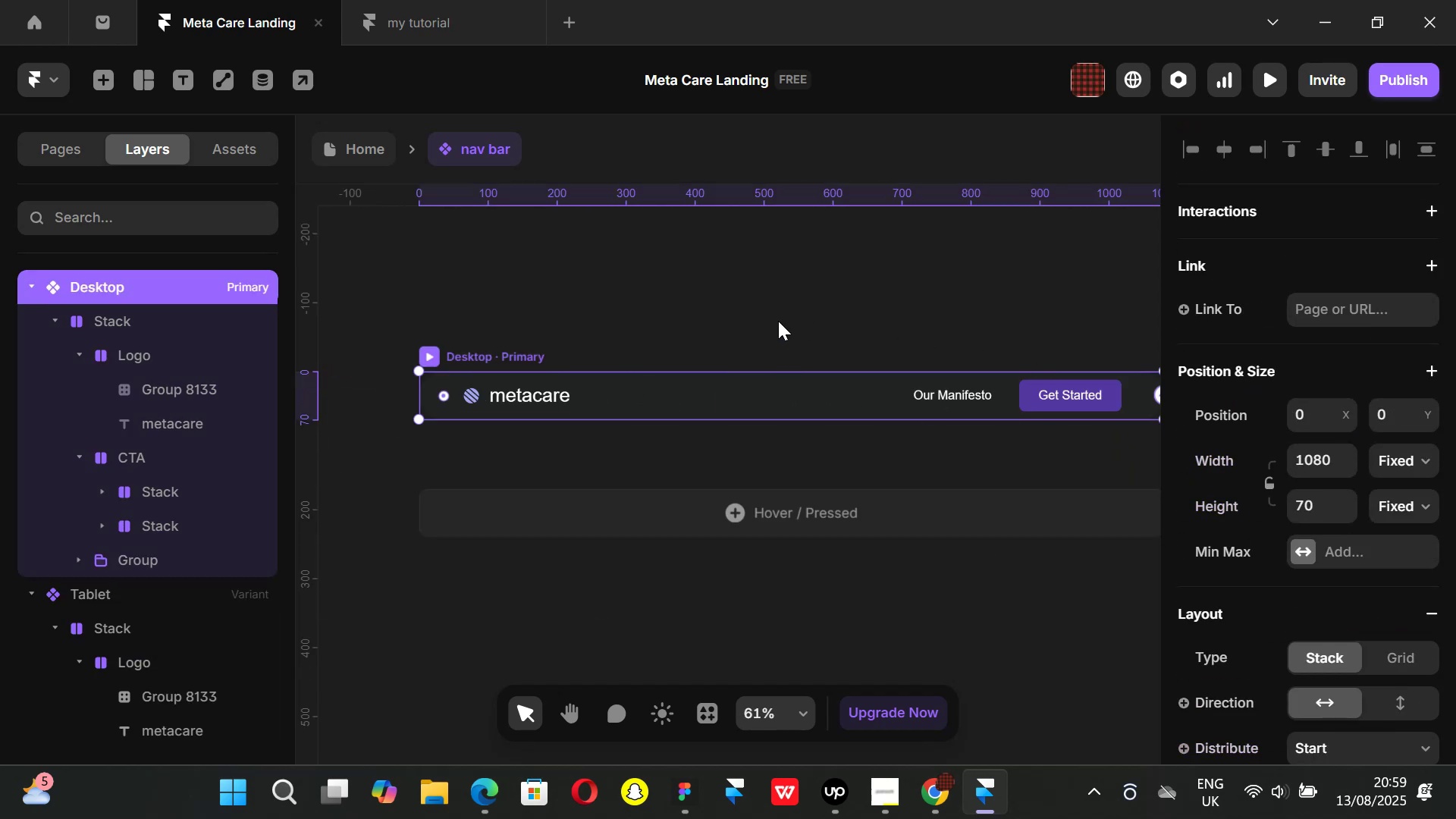 
hold_key(key=ShiftLeft, duration=1.3)
scroll: coordinate [795, 320], scroll_direction: down, amount: 5.0
 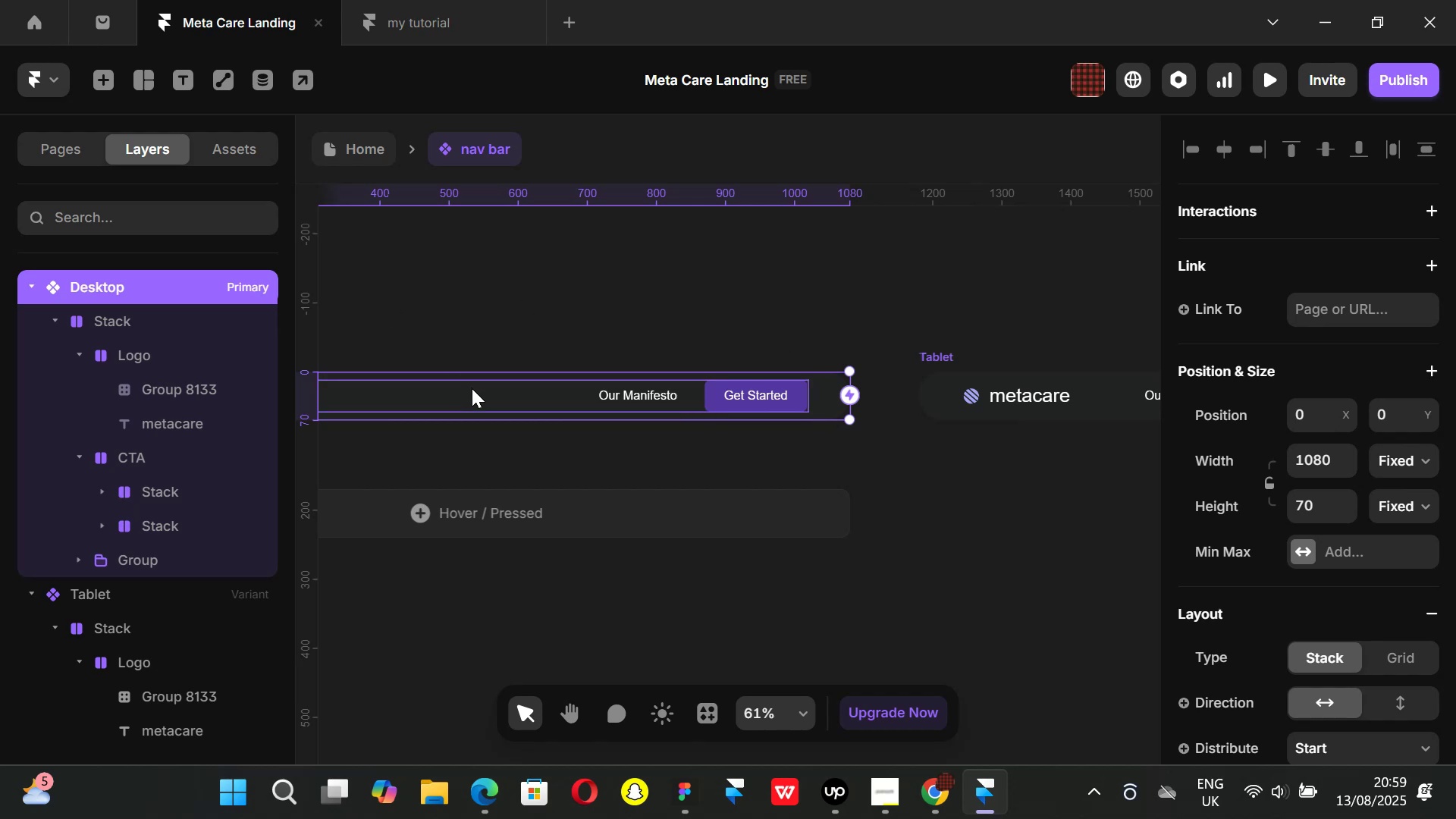 
left_click([362, 144])
 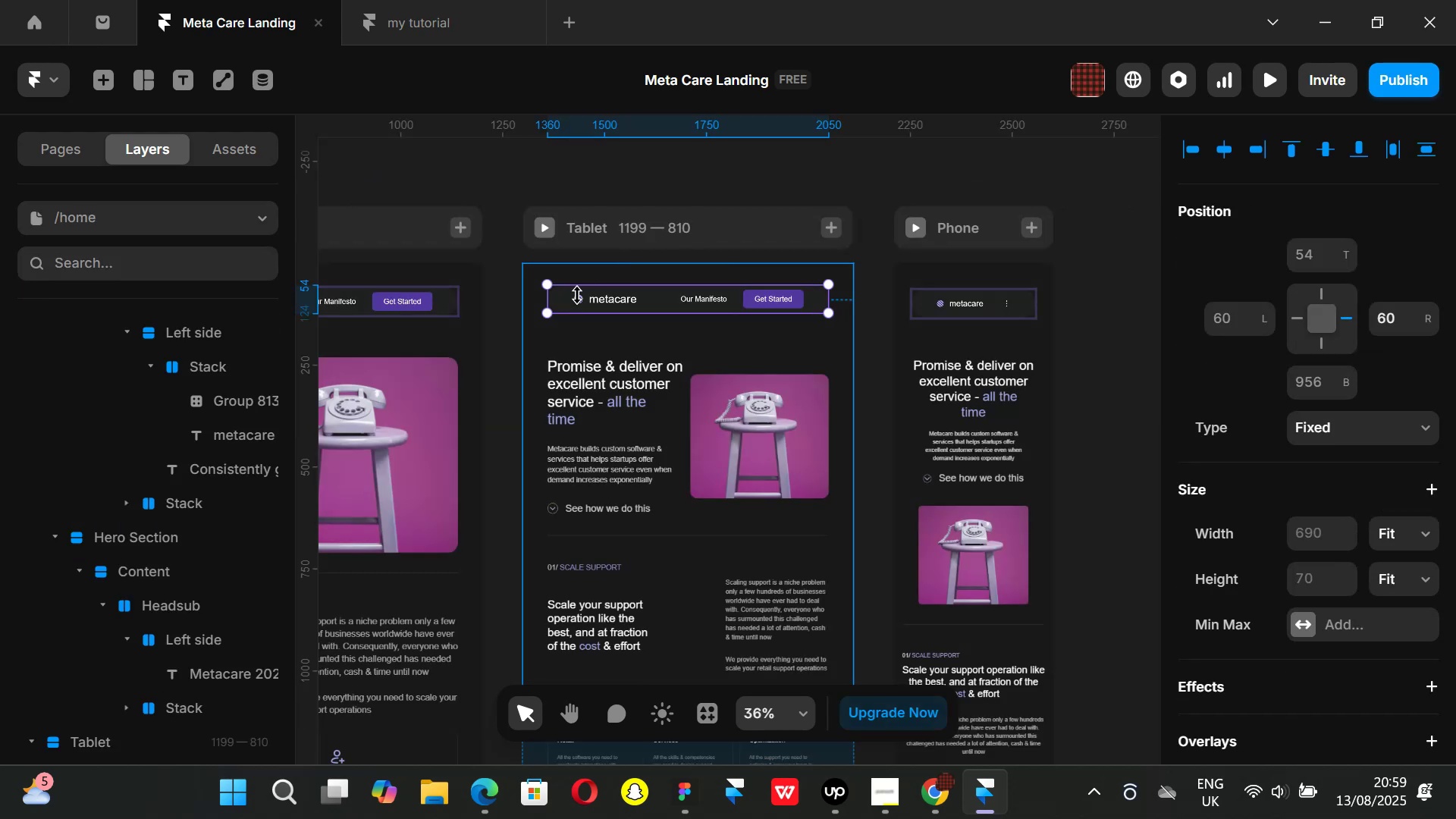 
hold_key(key=ShiftLeft, duration=1.19)
scroll: coordinate [651, 310], scroll_direction: up, amount: 6.0
 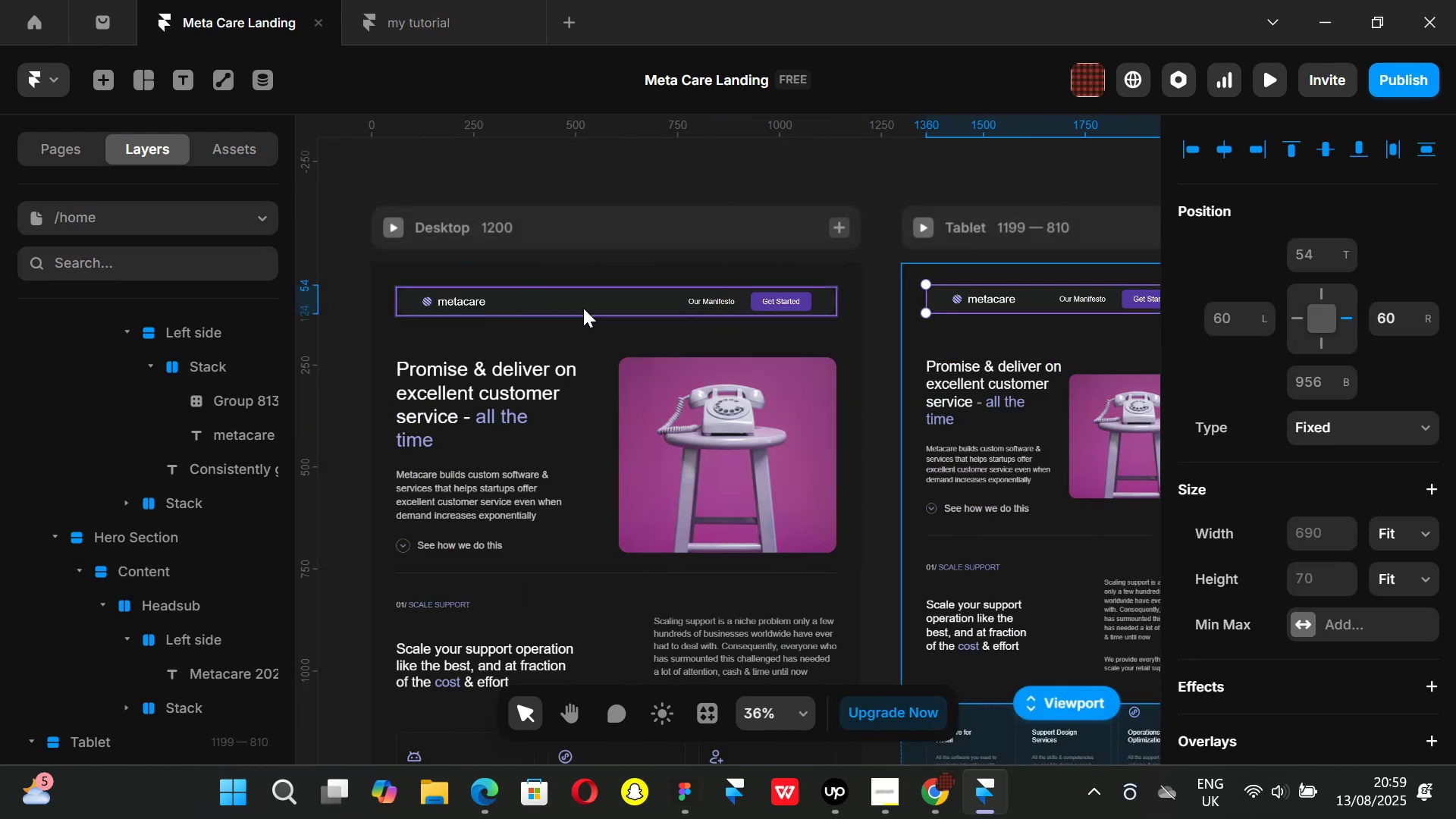 
left_click([583, 308])
 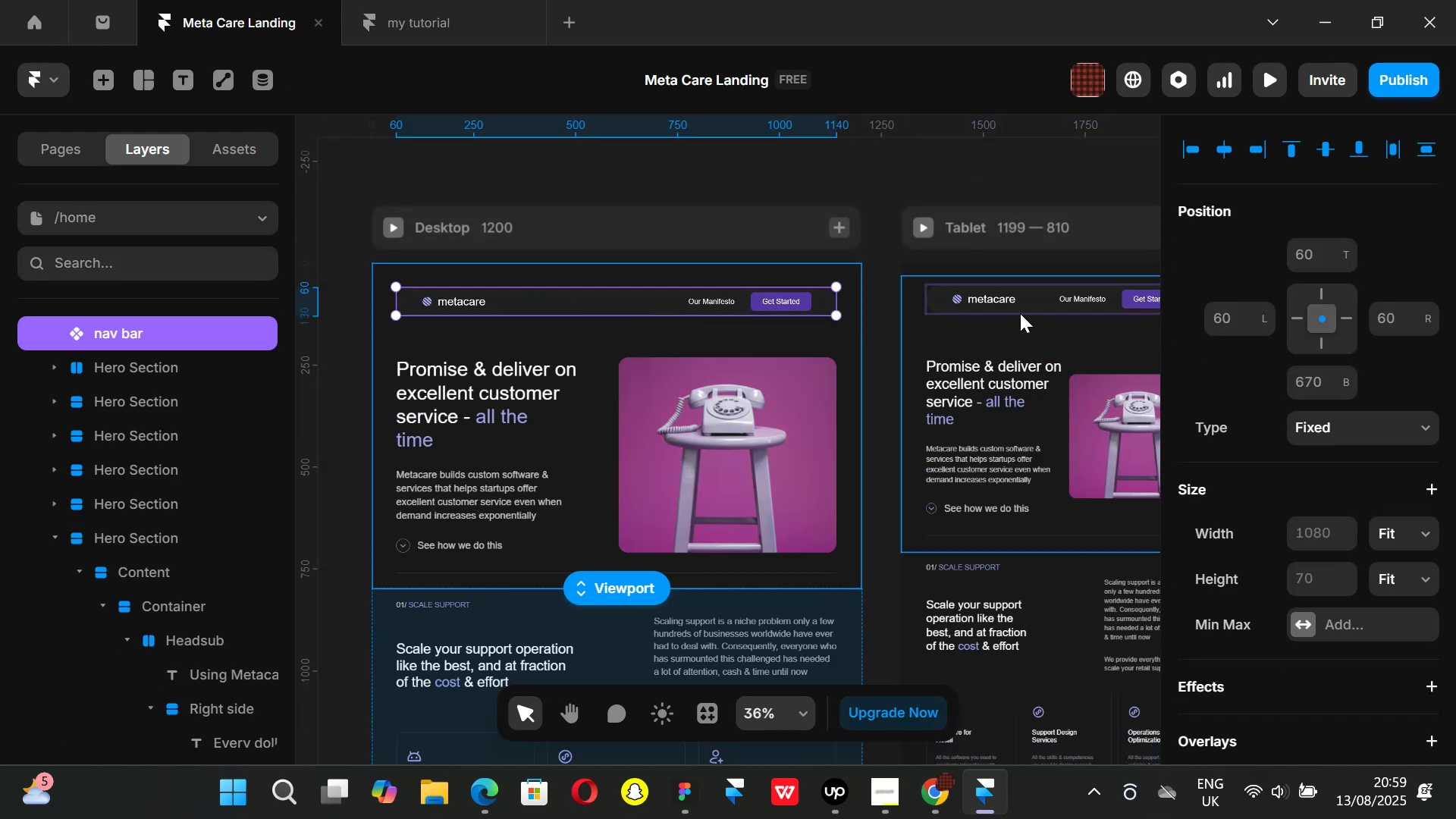 
left_click([1028, 309])
 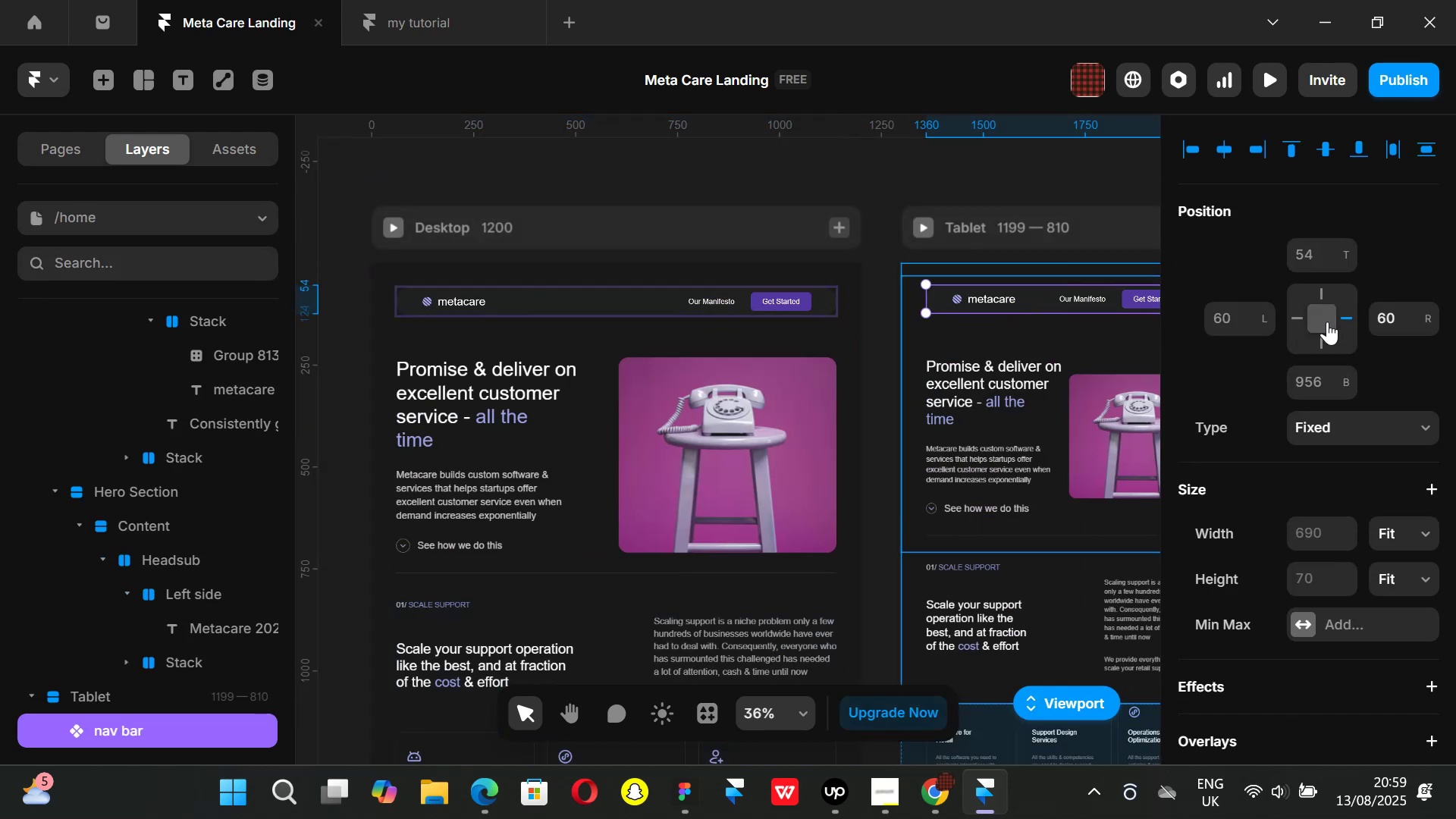 
double_click([1327, 322])
 